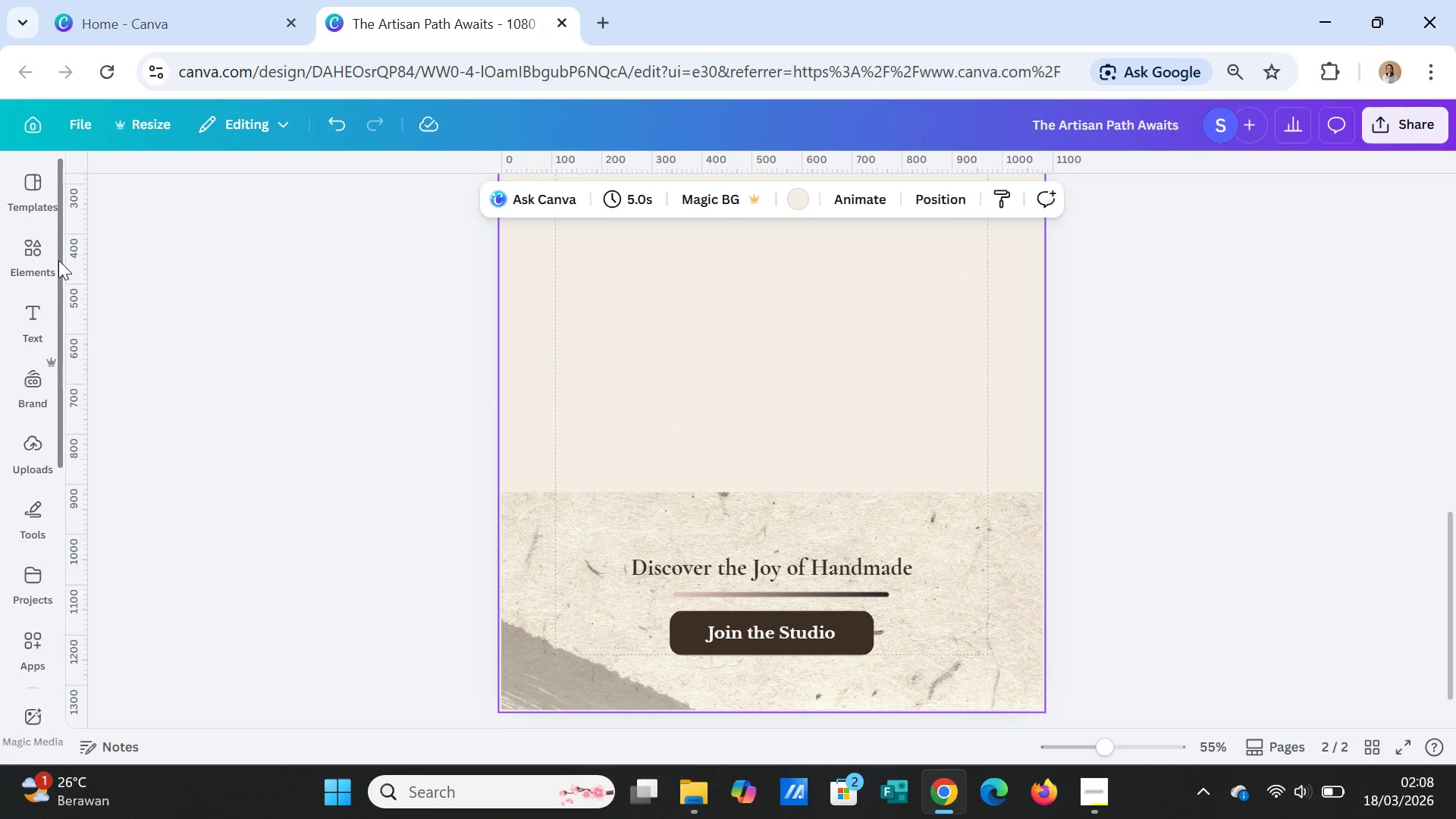 
left_click([42, 254])
 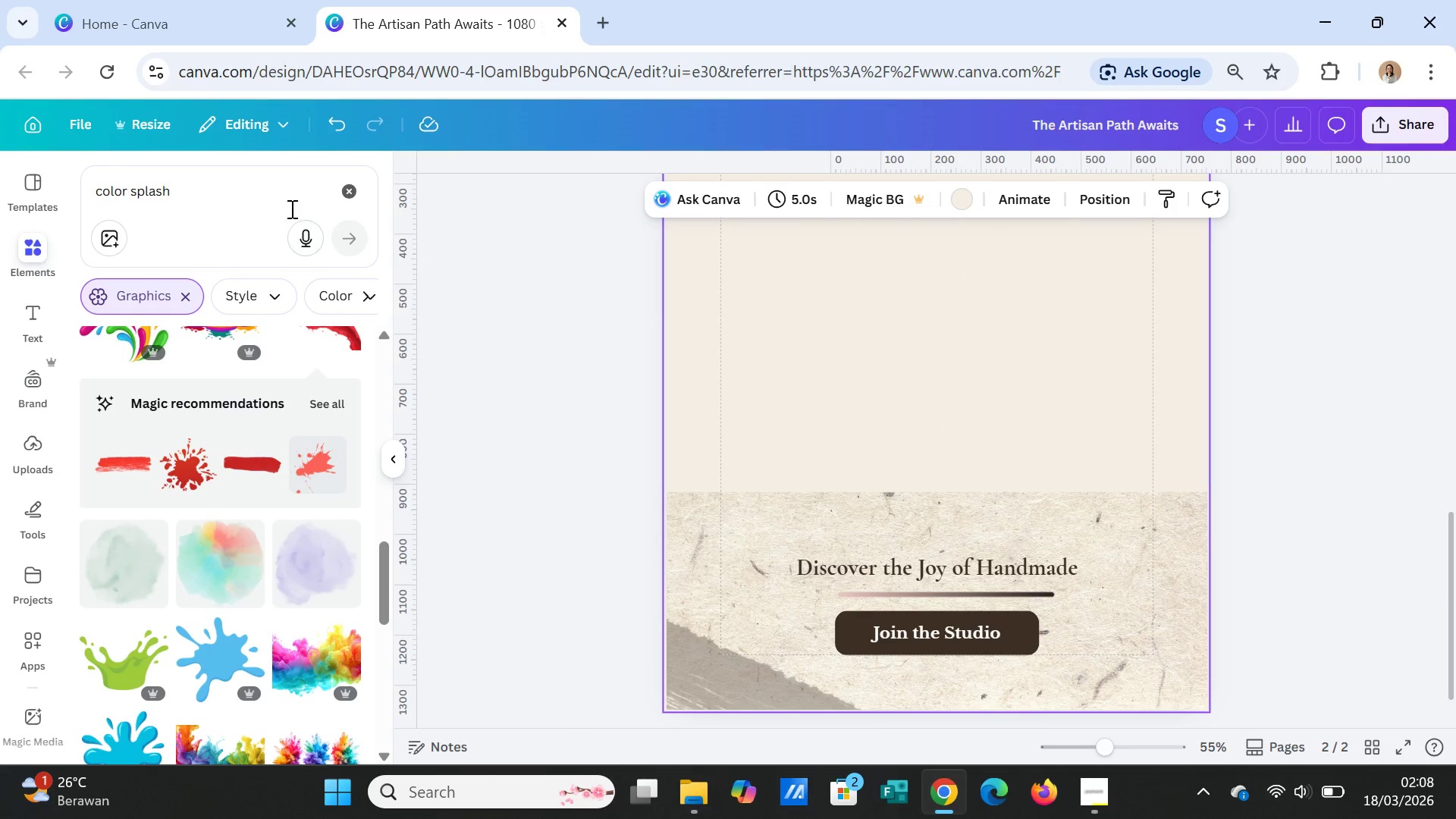 
left_click([290, 203])
 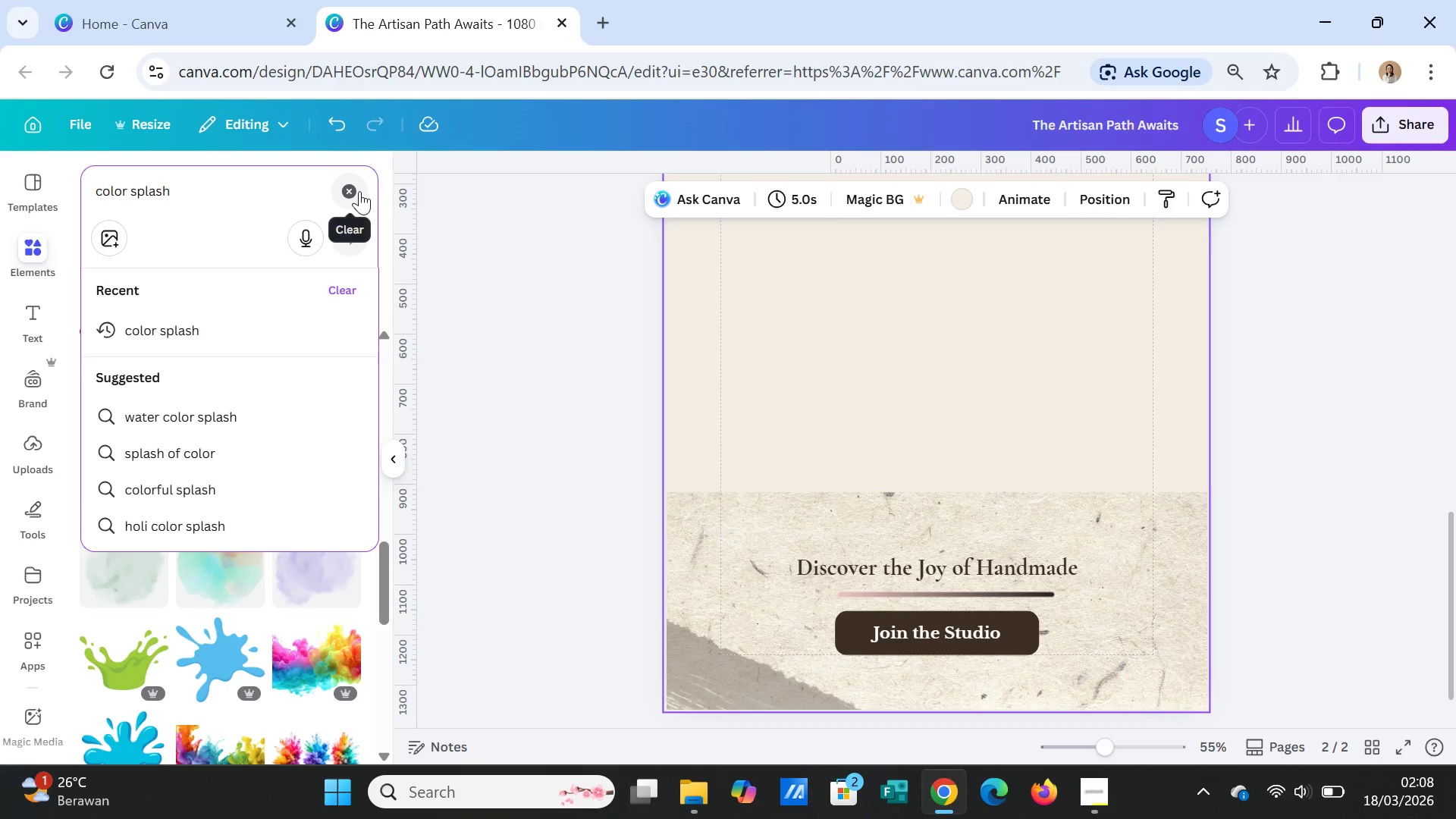 
left_click([359, 191])
 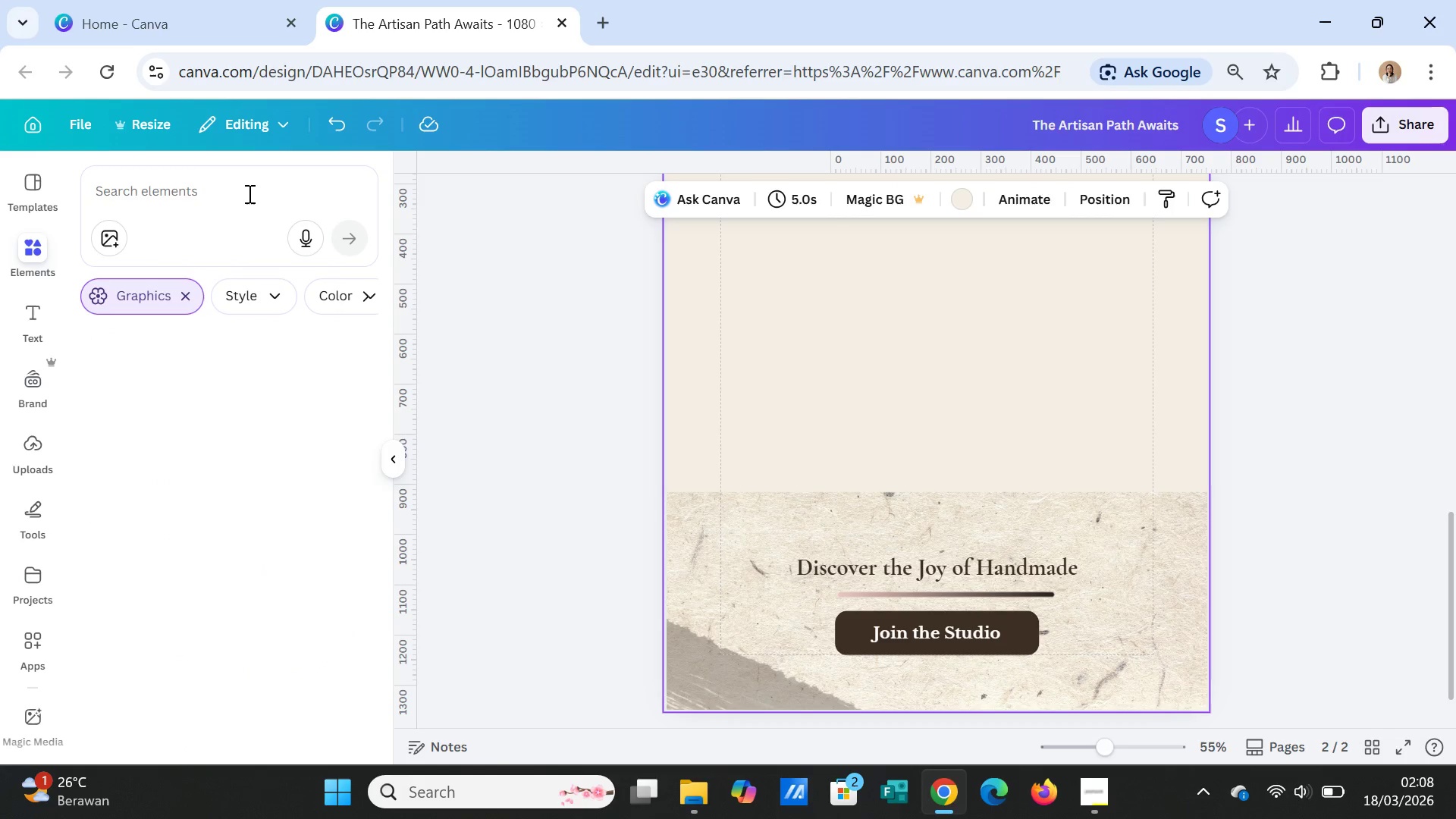 
left_click([248, 193])
 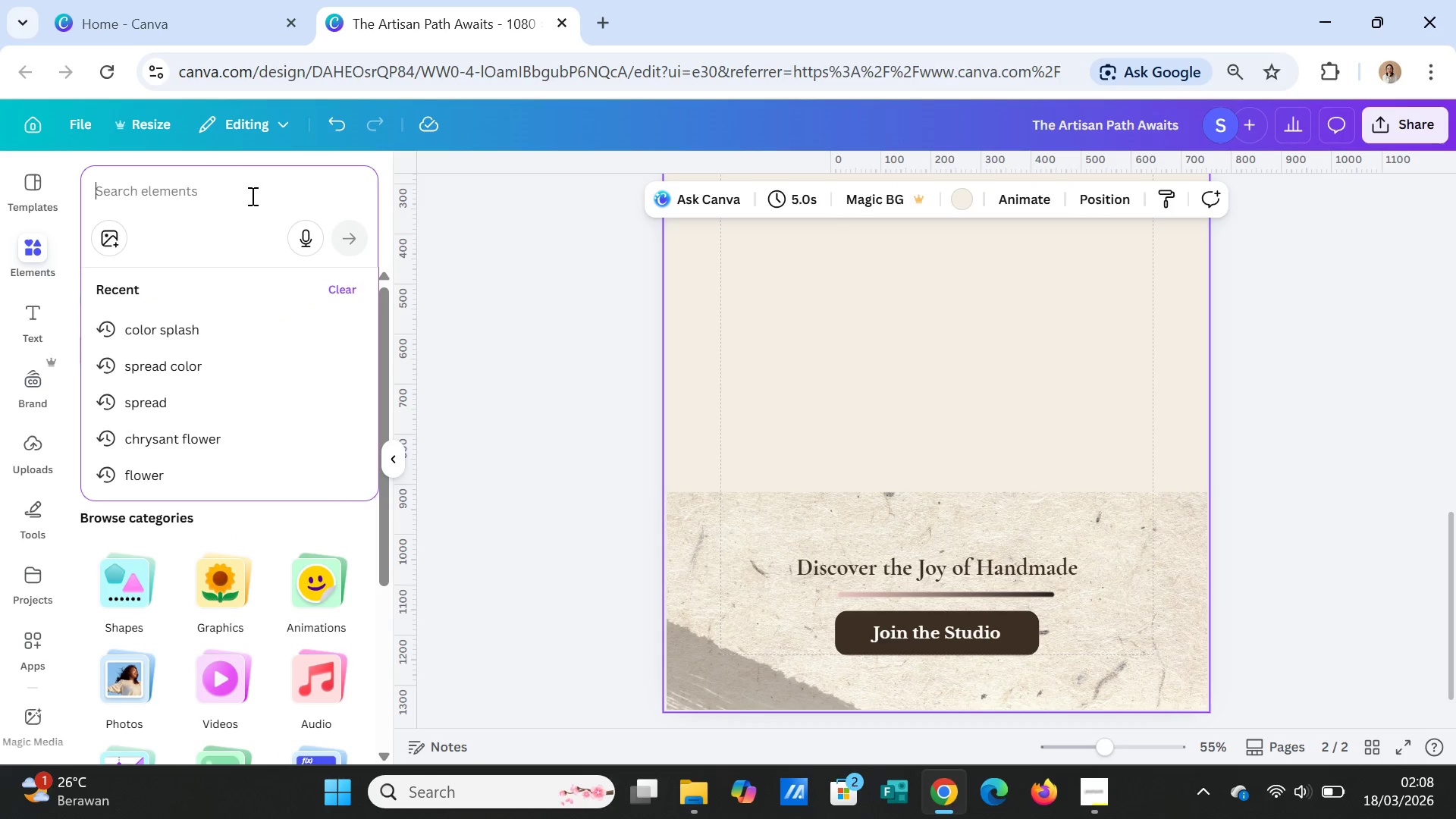 
wait(10.34)
 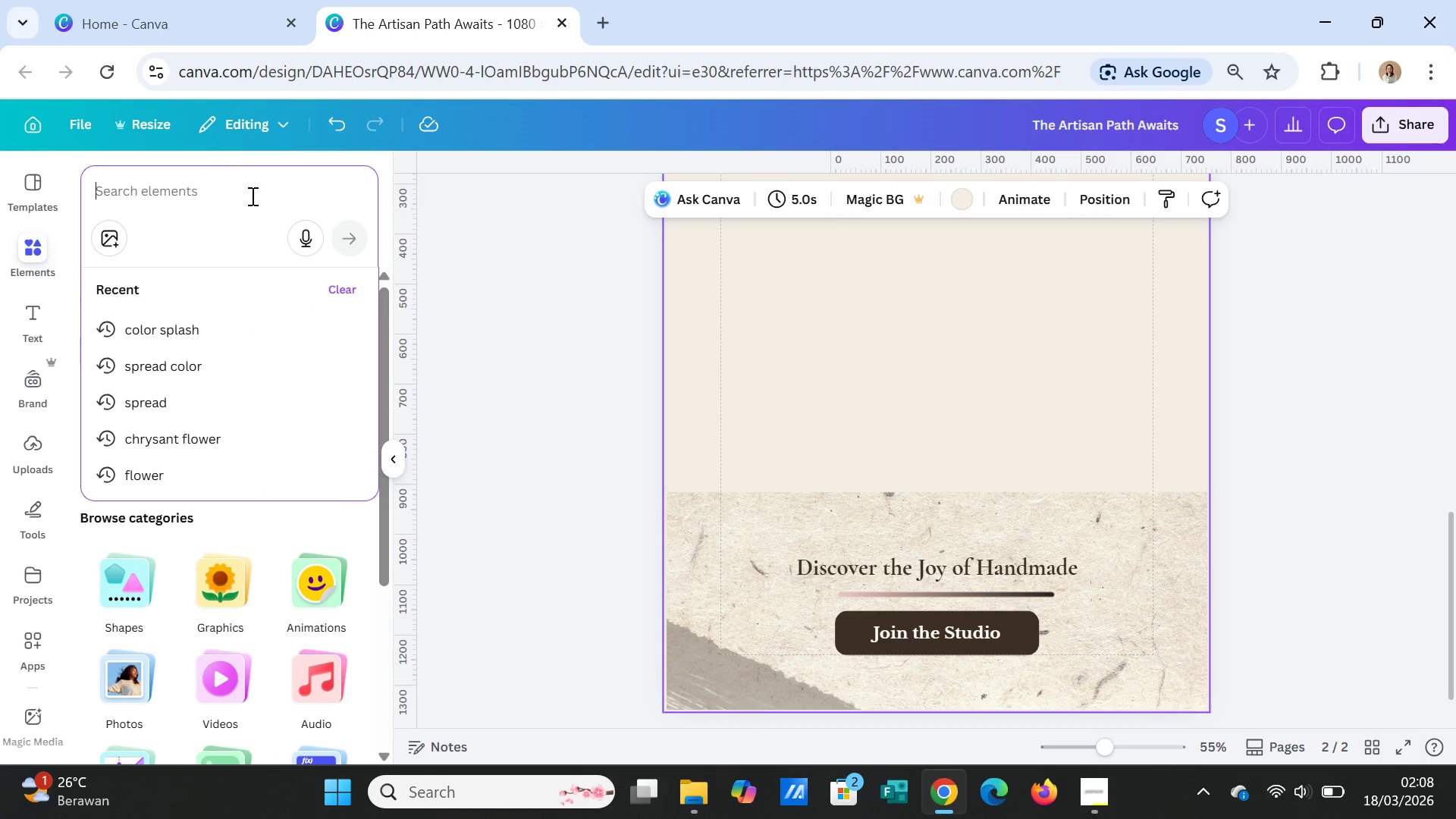 
type(hand weaving loom boho textile)
 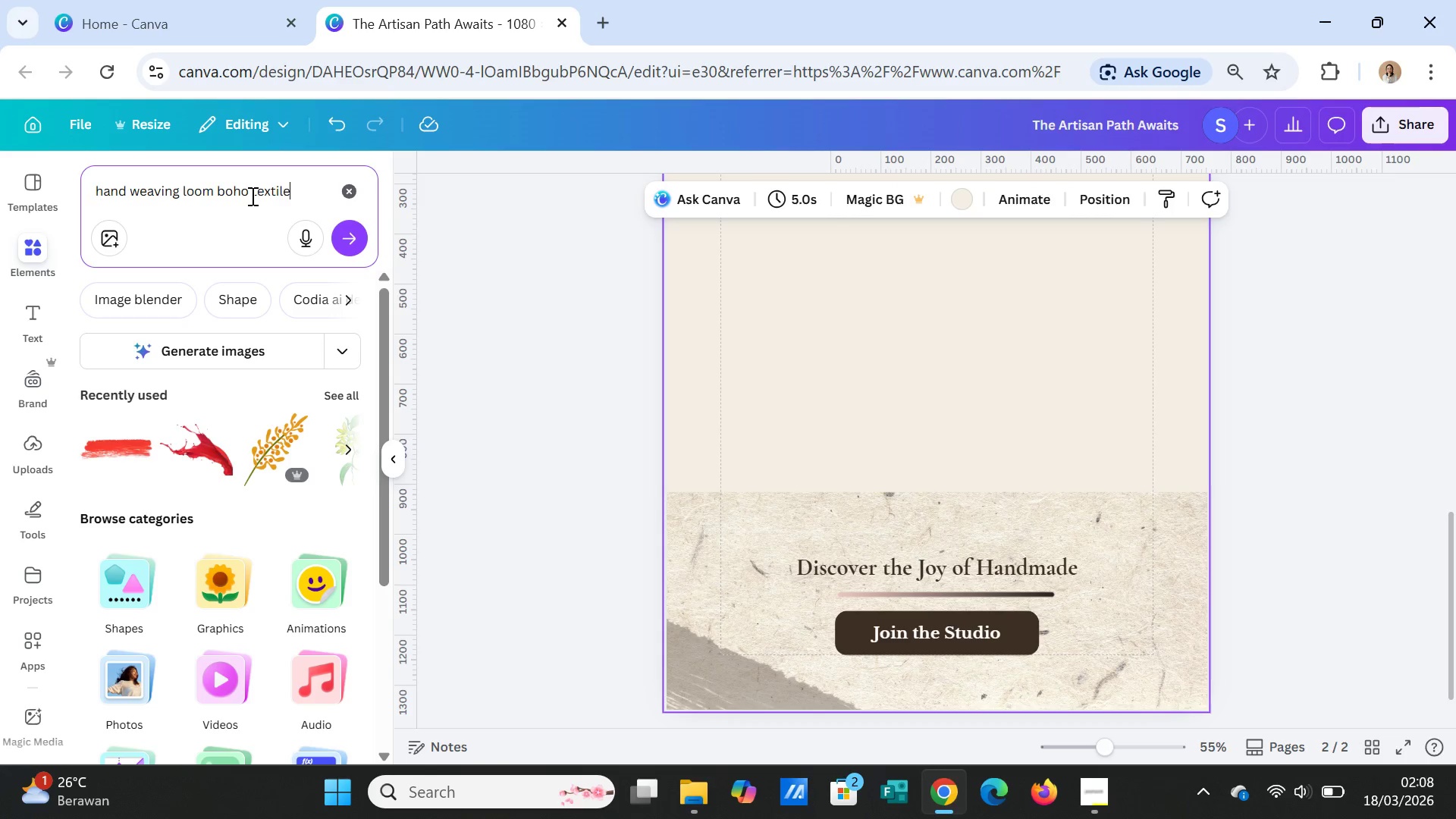 
wait(8.3)
 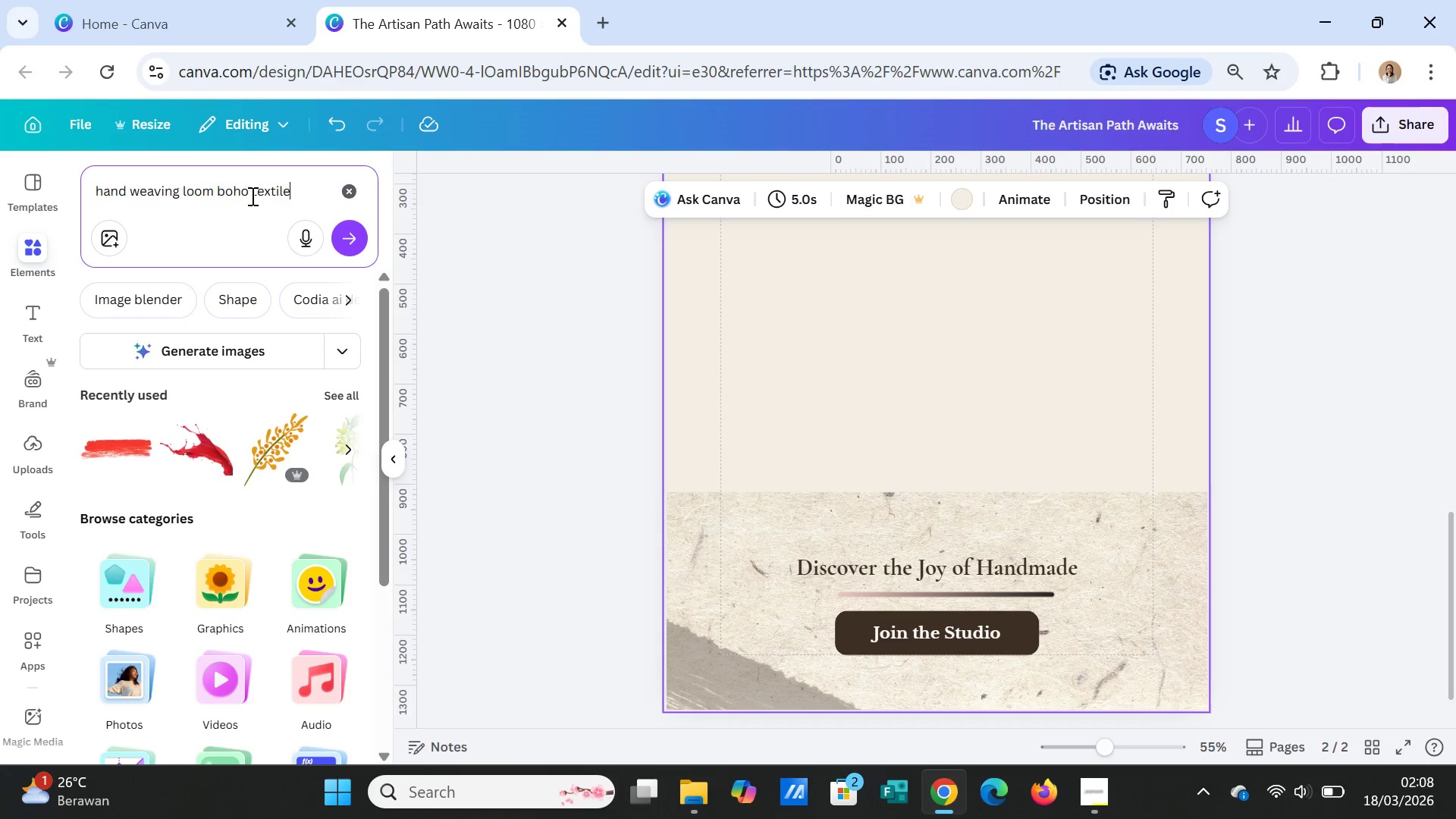 
type( craft workh)
key(Backspace)
type(shop)
 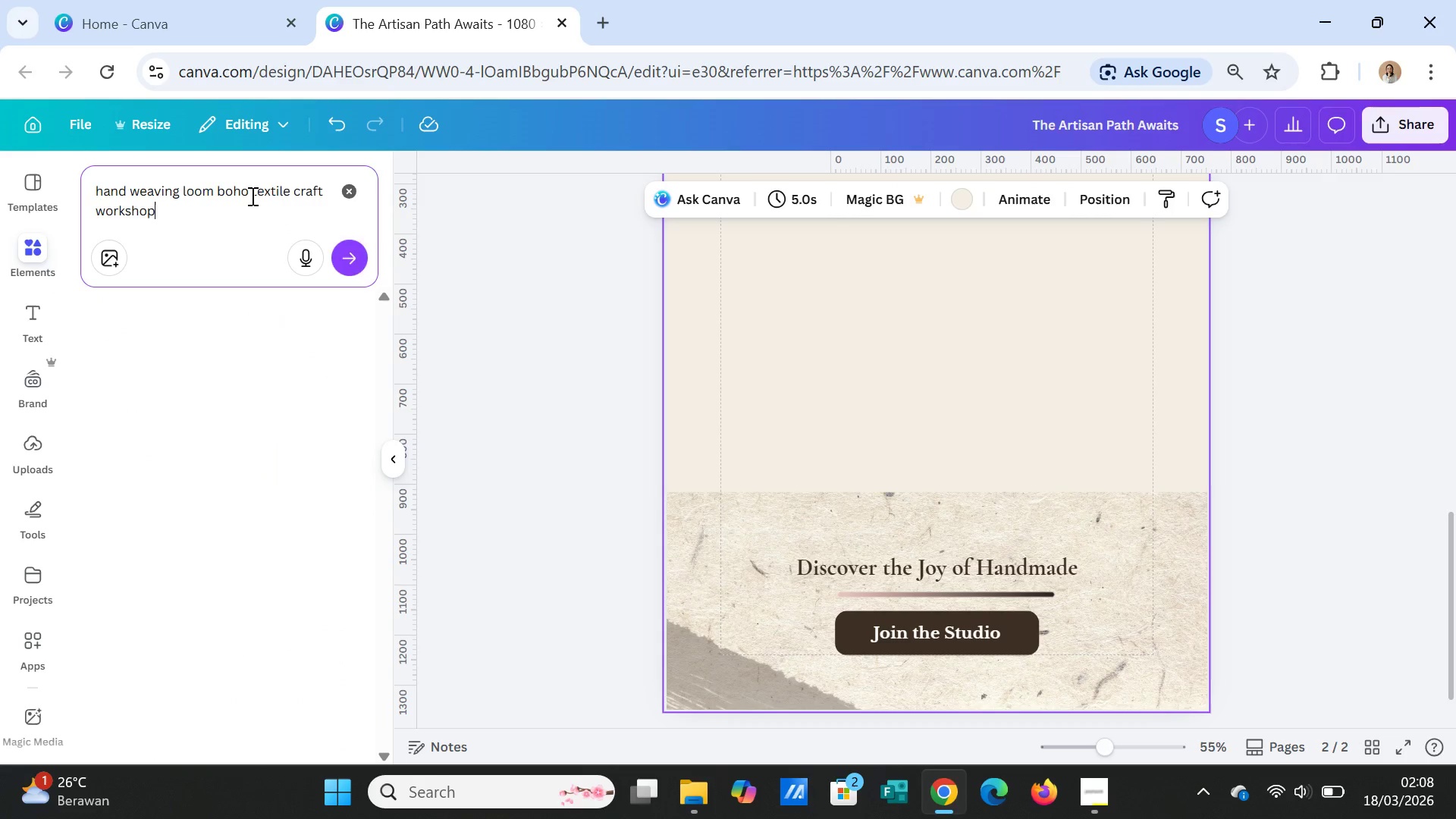 
key(Enter)
 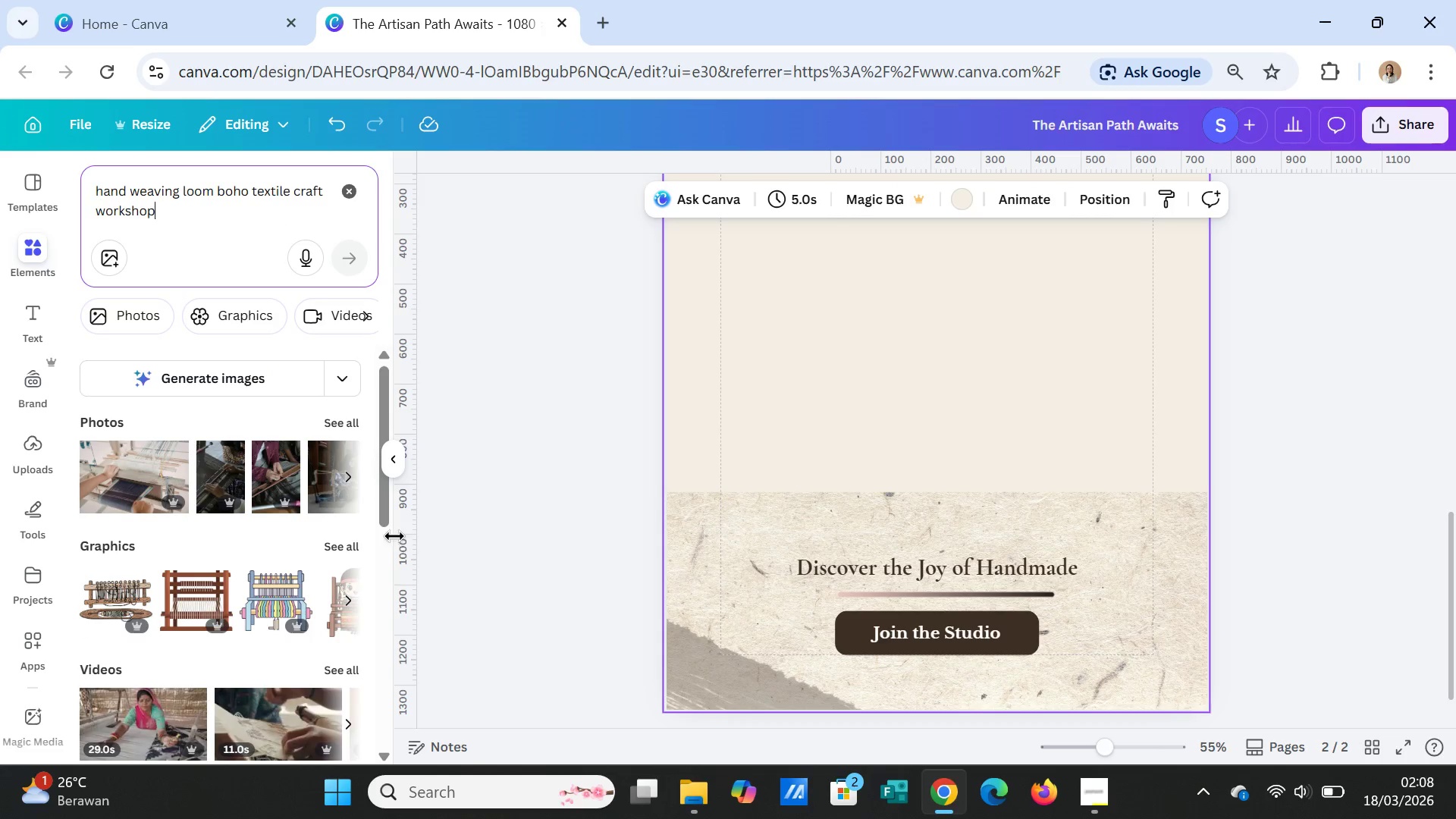 
wait(5.31)
 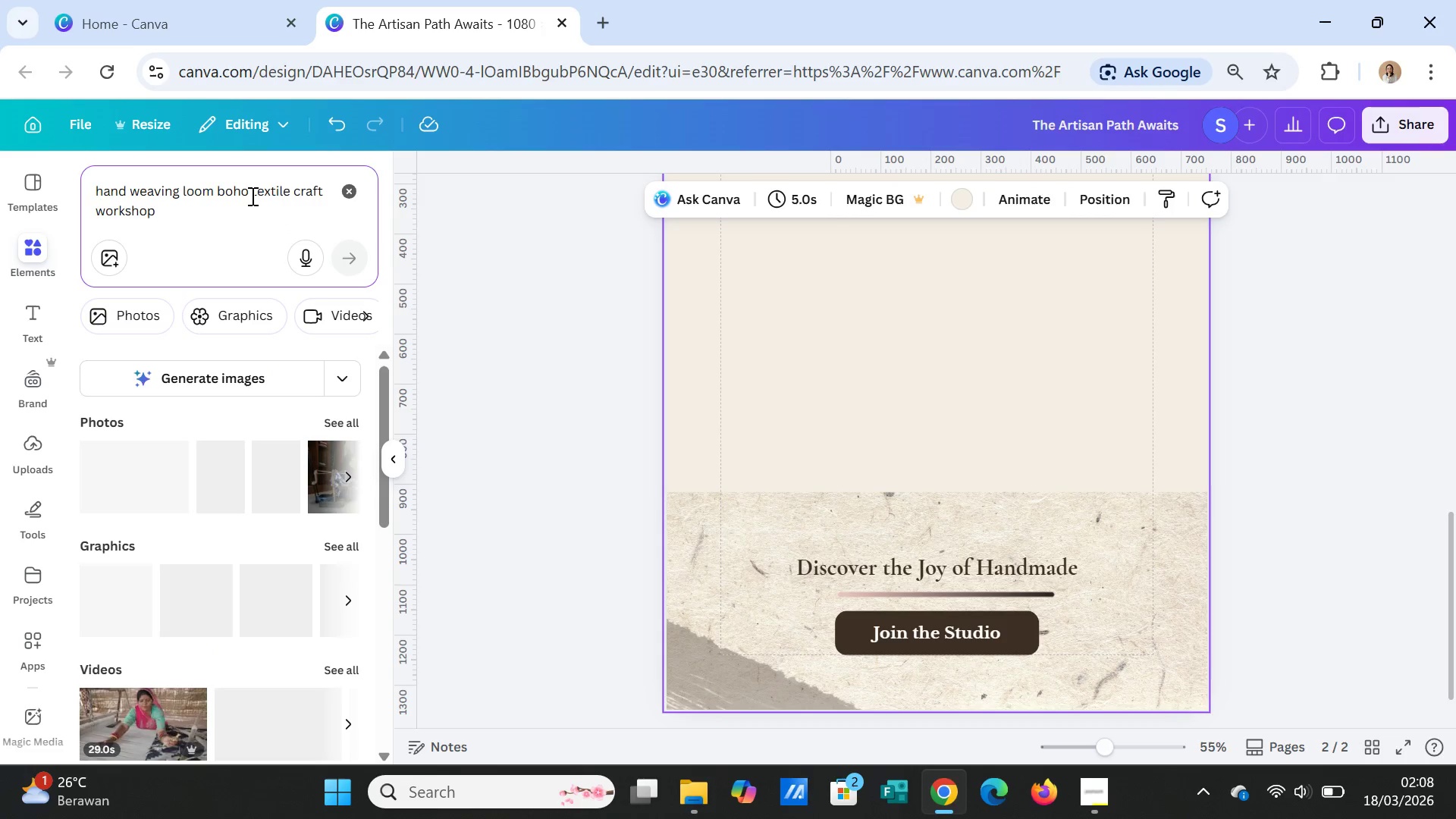 
scroll: coordinate [1192, 496], scroll_direction: up, amount: 1.0
 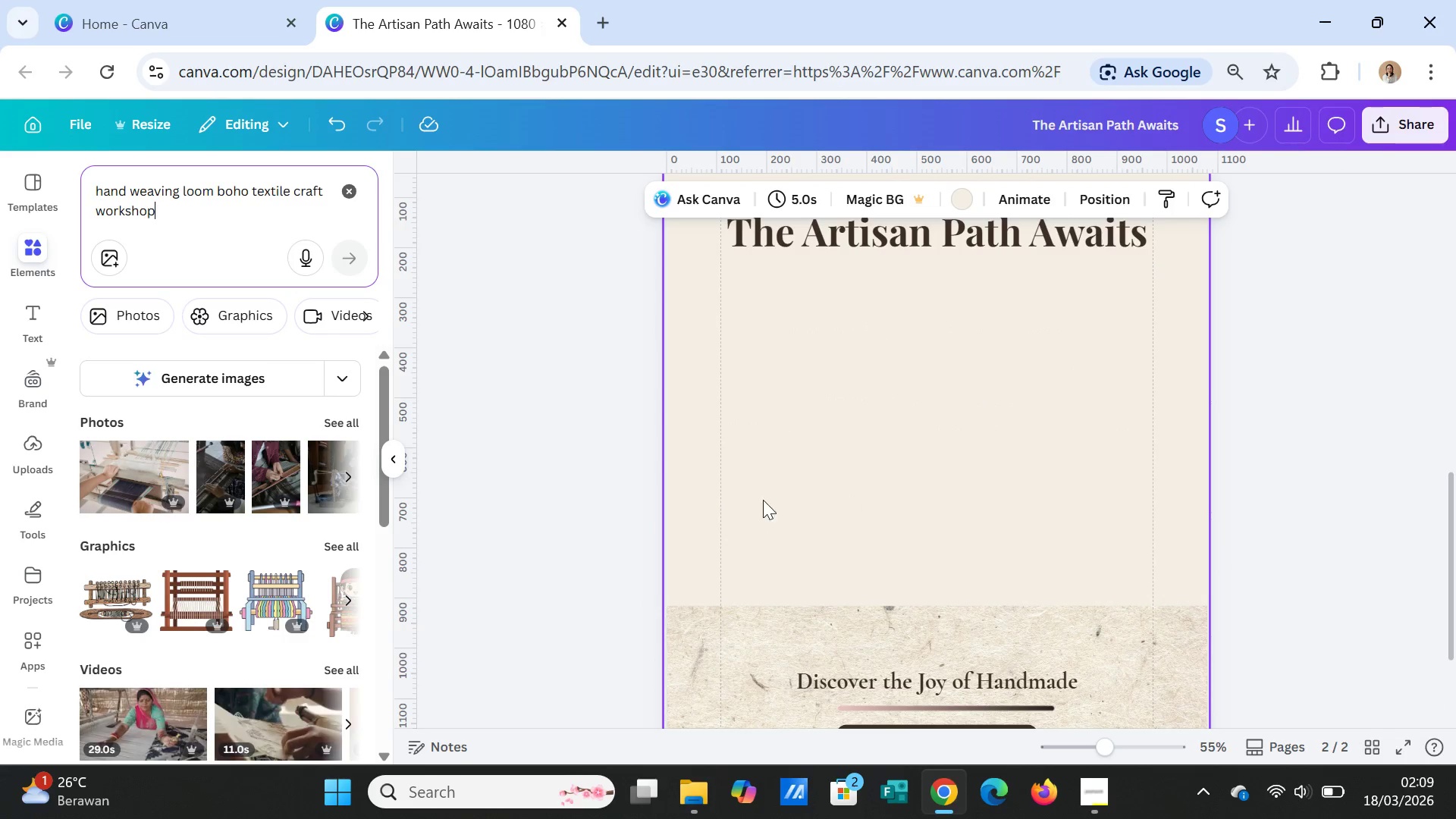 
scroll: coordinate [244, 532], scroll_direction: down, amount: 3.0
 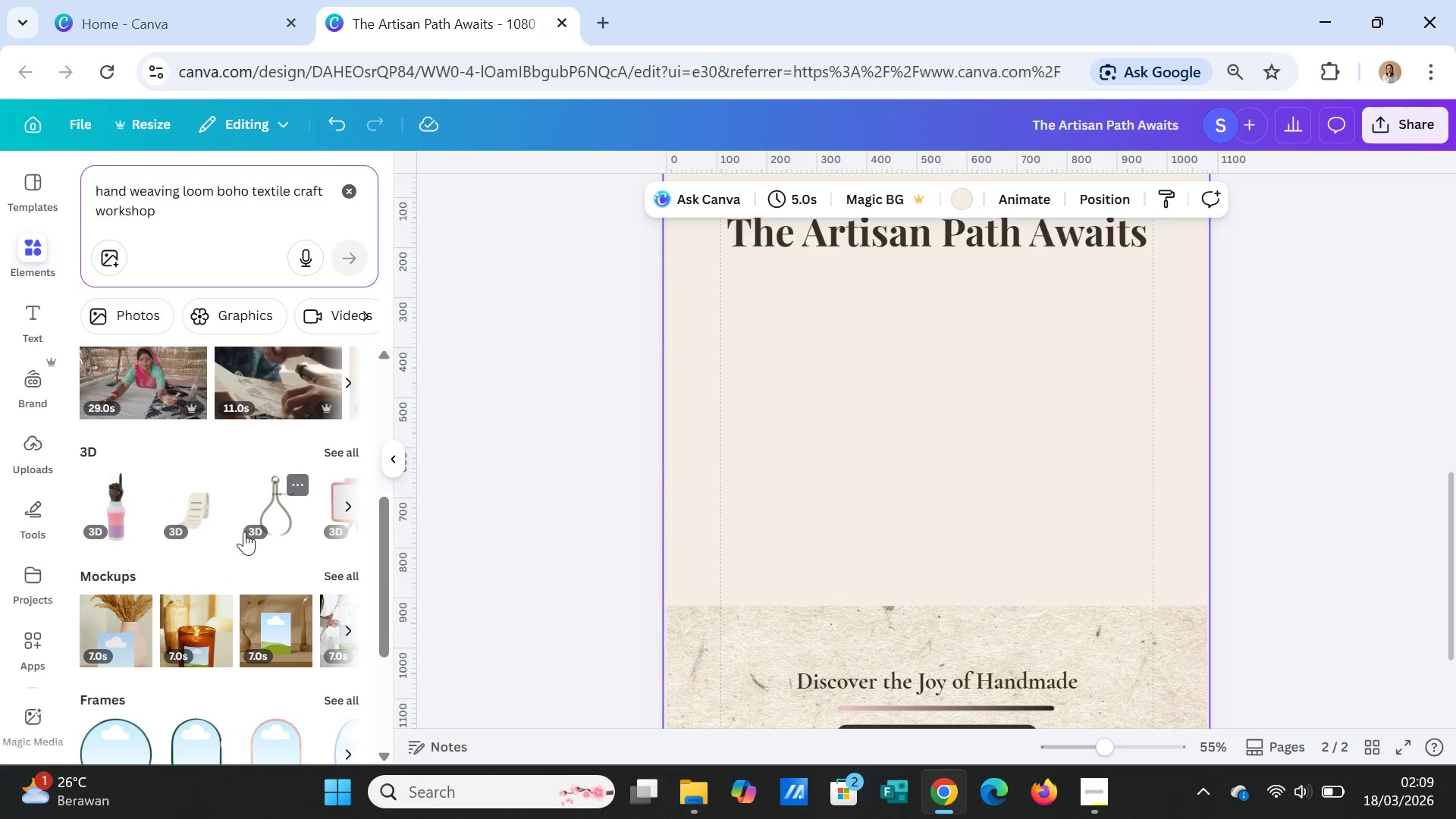 
scroll: coordinate [244, 532], scroll_direction: up, amount: 3.0
 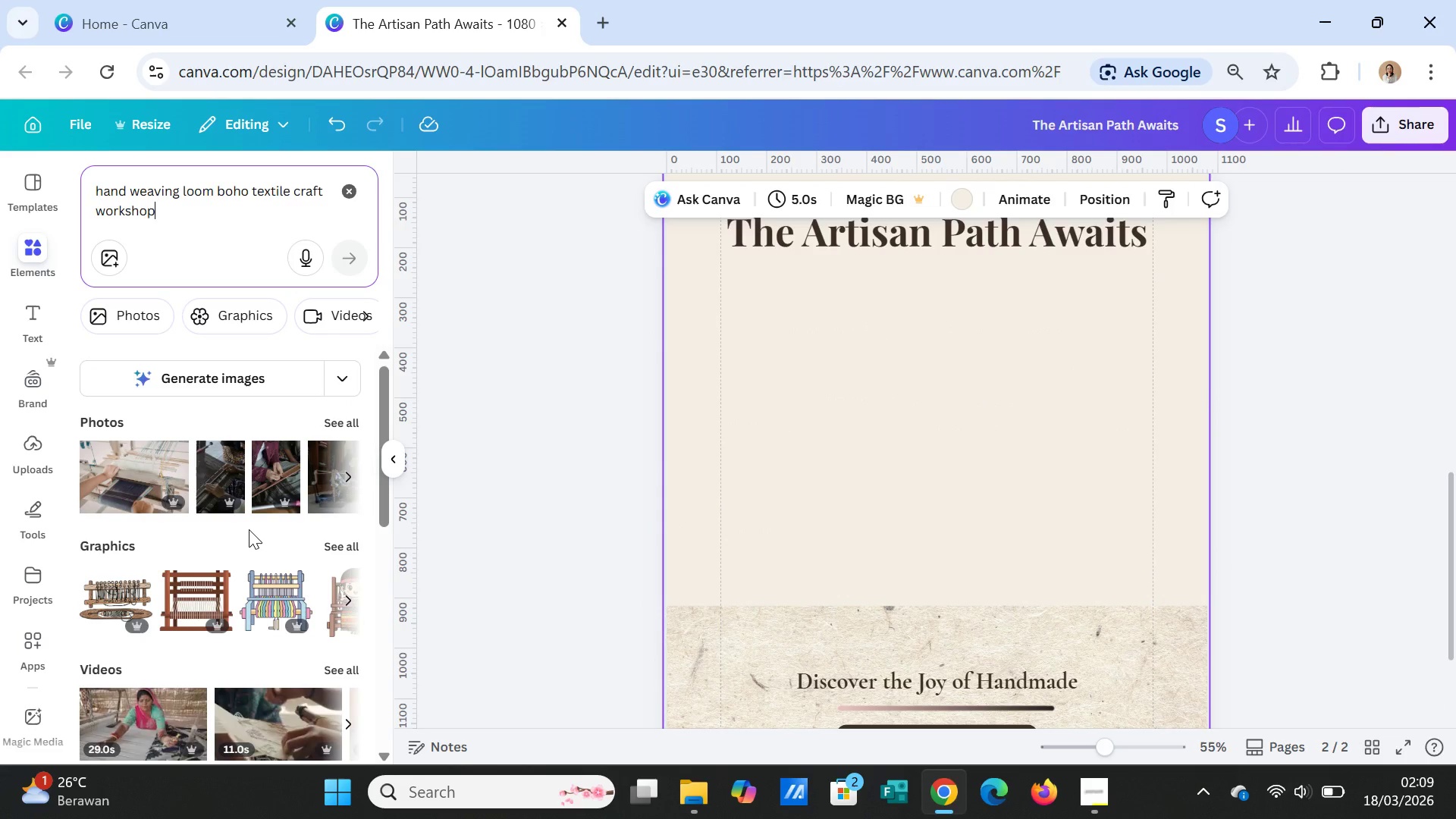 
wait(9.41)
 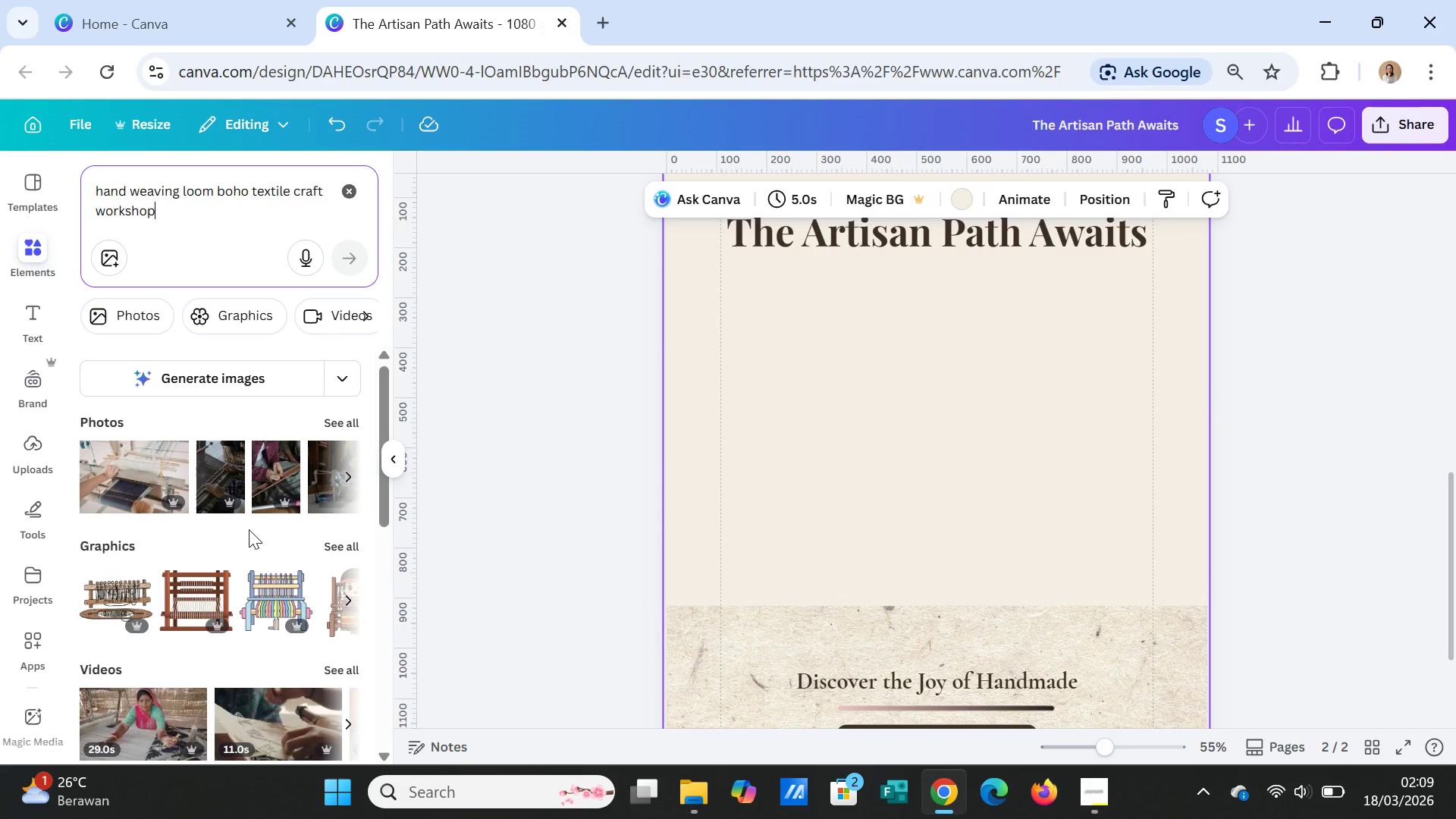 
key(S)
 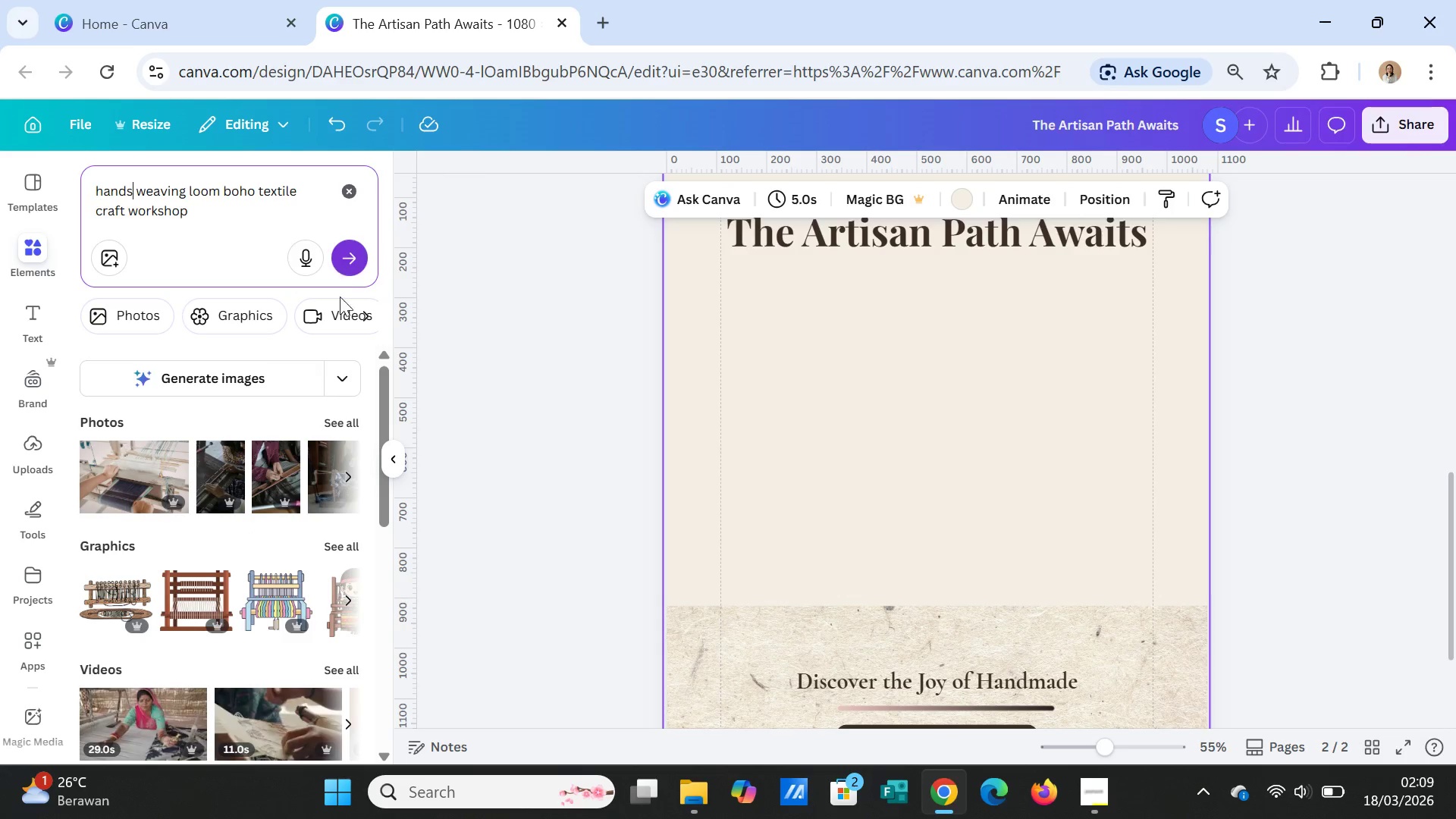 
left_click([281, 377])
 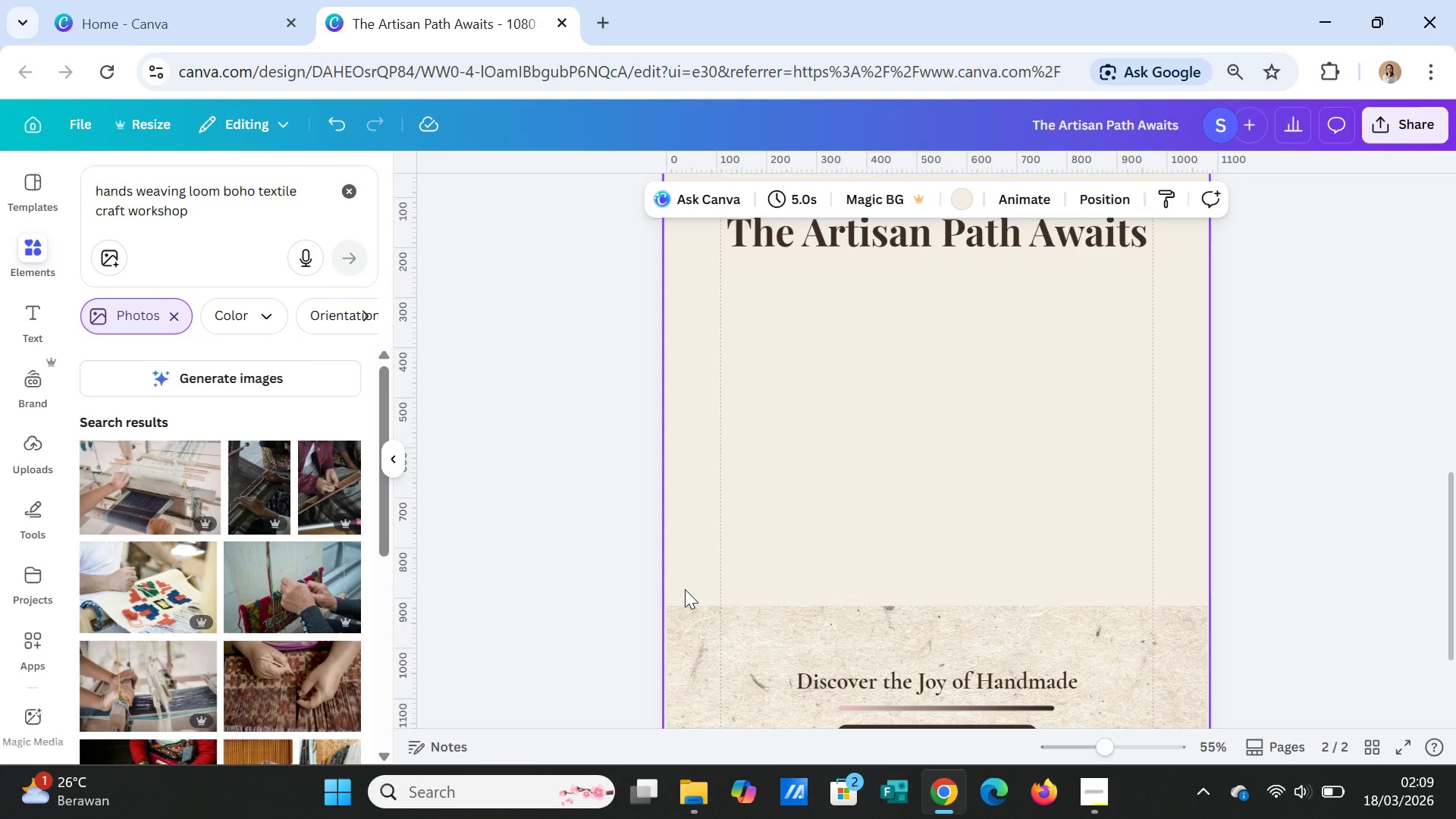 
left_click([301, 372])
 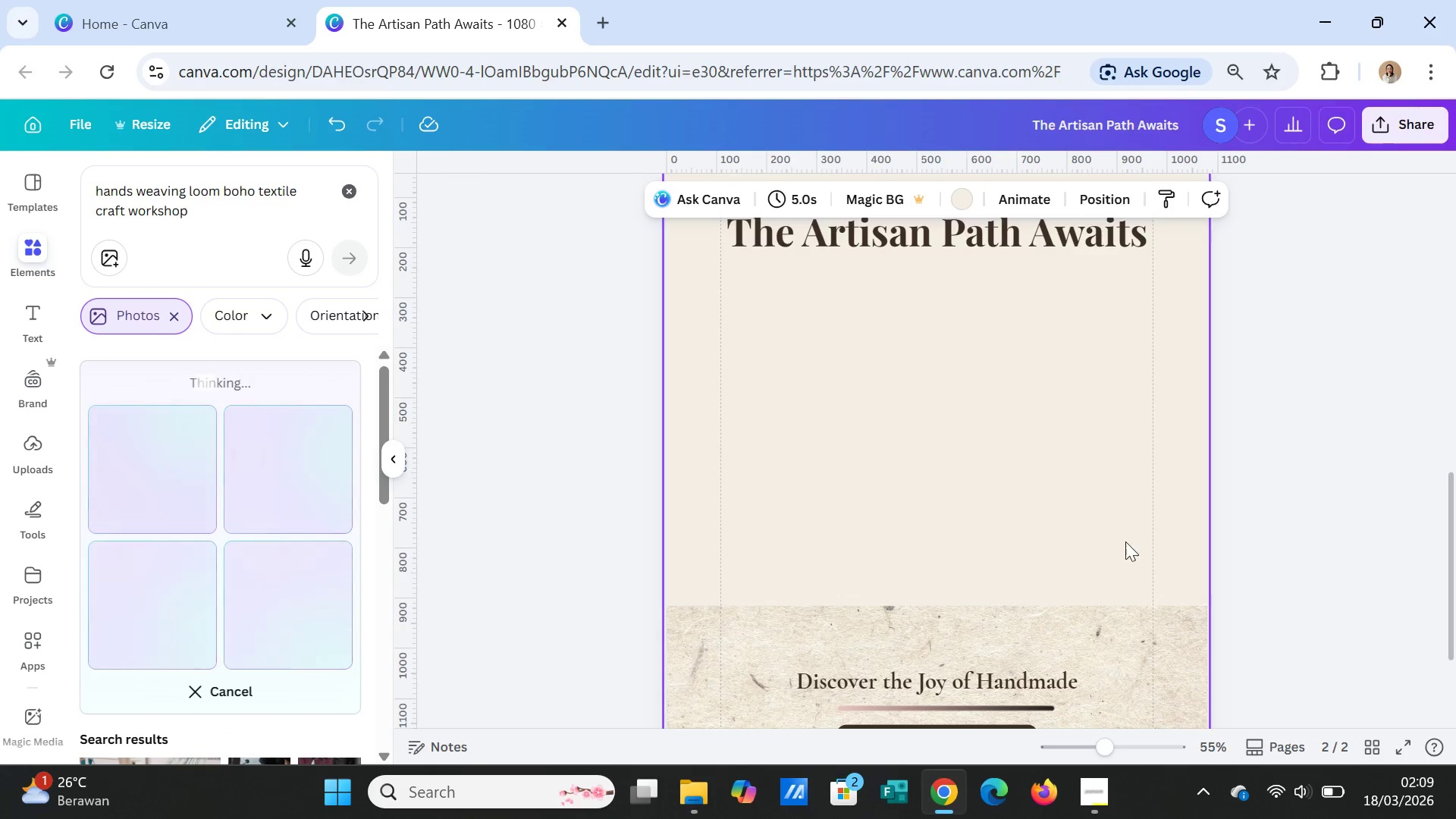 
scroll: coordinate [1134, 576], scroll_direction: up, amount: 9.0
 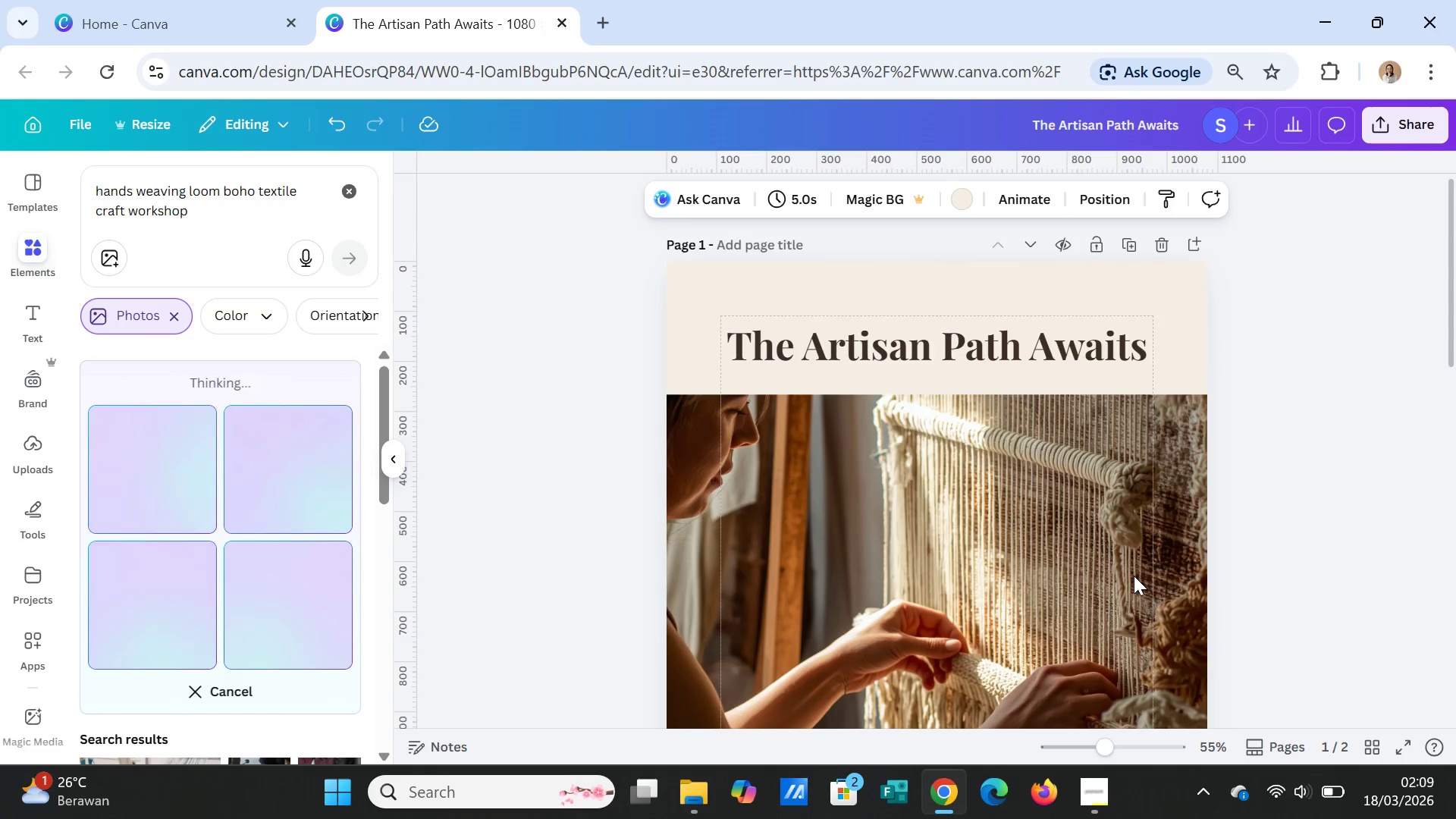 
scroll: coordinate [1134, 576], scroll_direction: down, amount: 5.0
 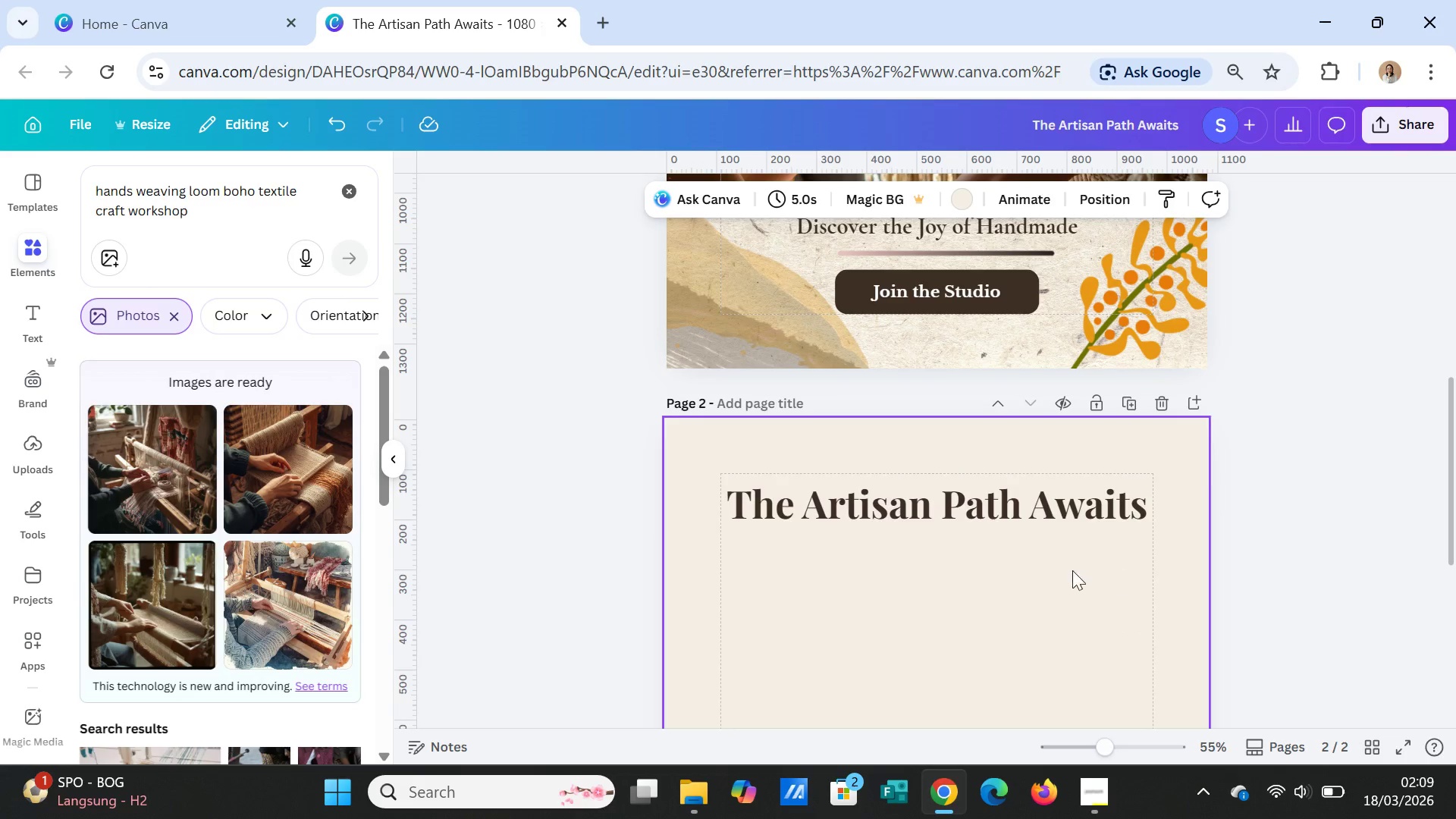 
mouse_move([218, 480])
 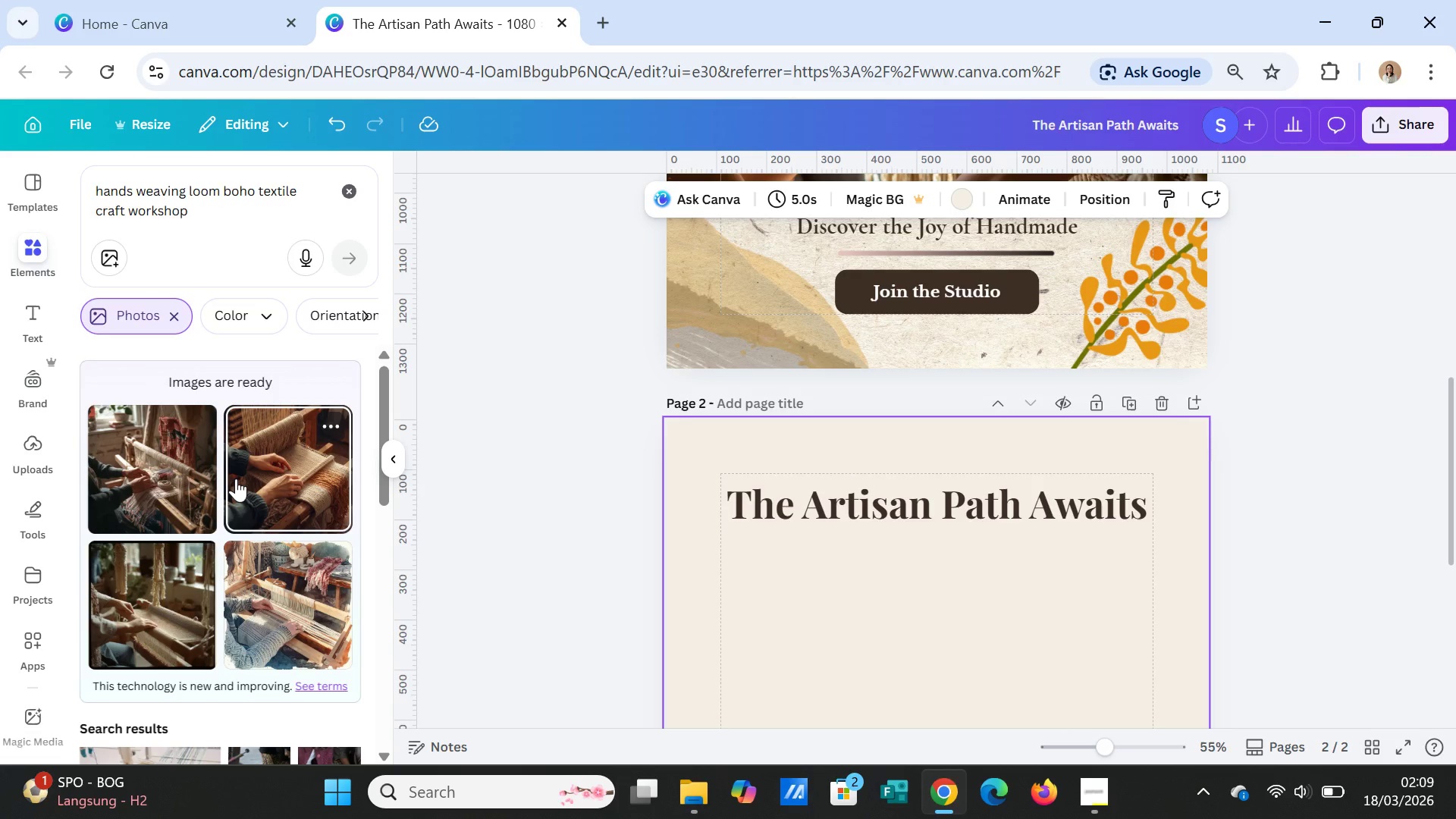 
wait(11.83)
 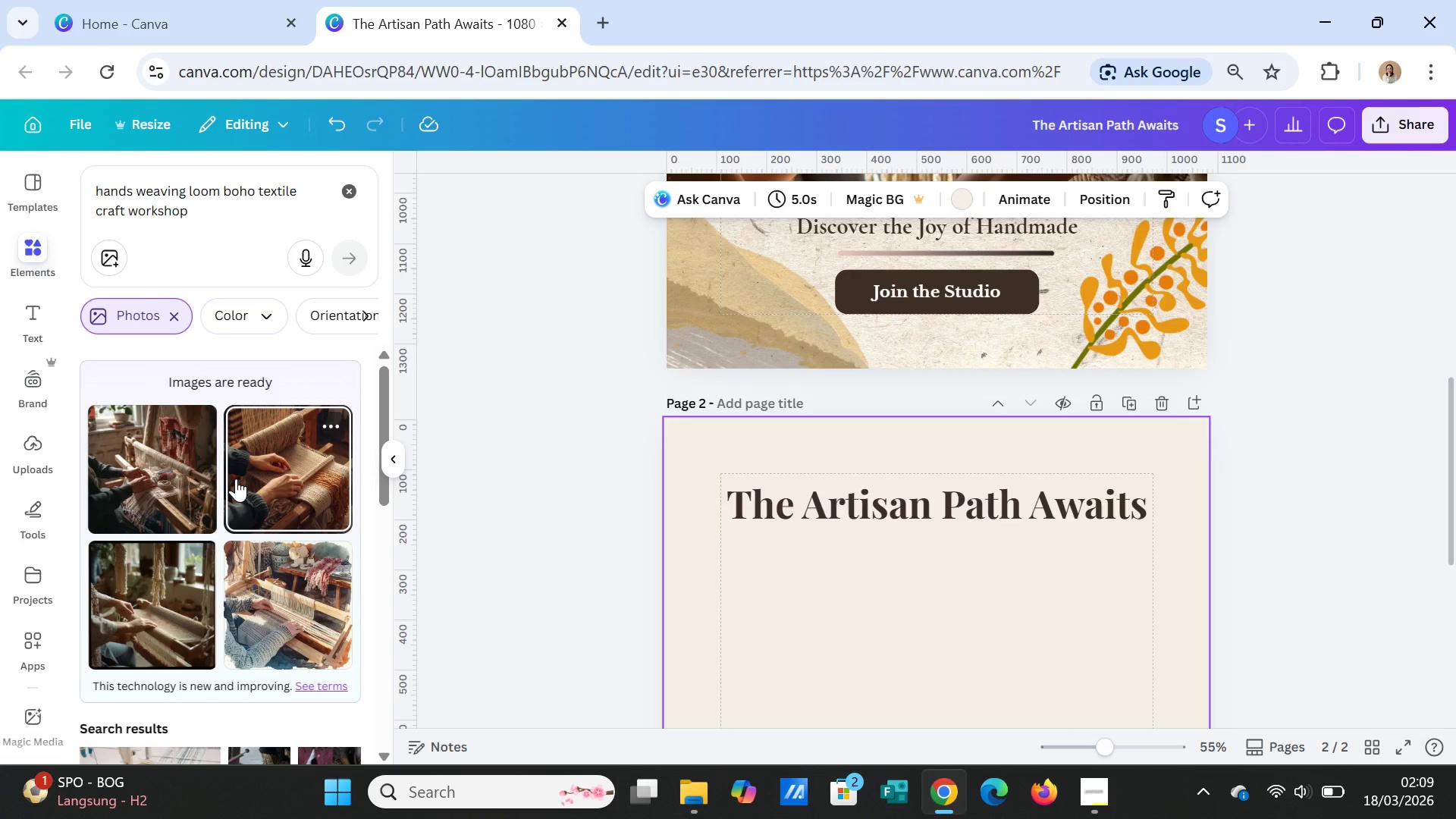 
left_click([347, 188])
 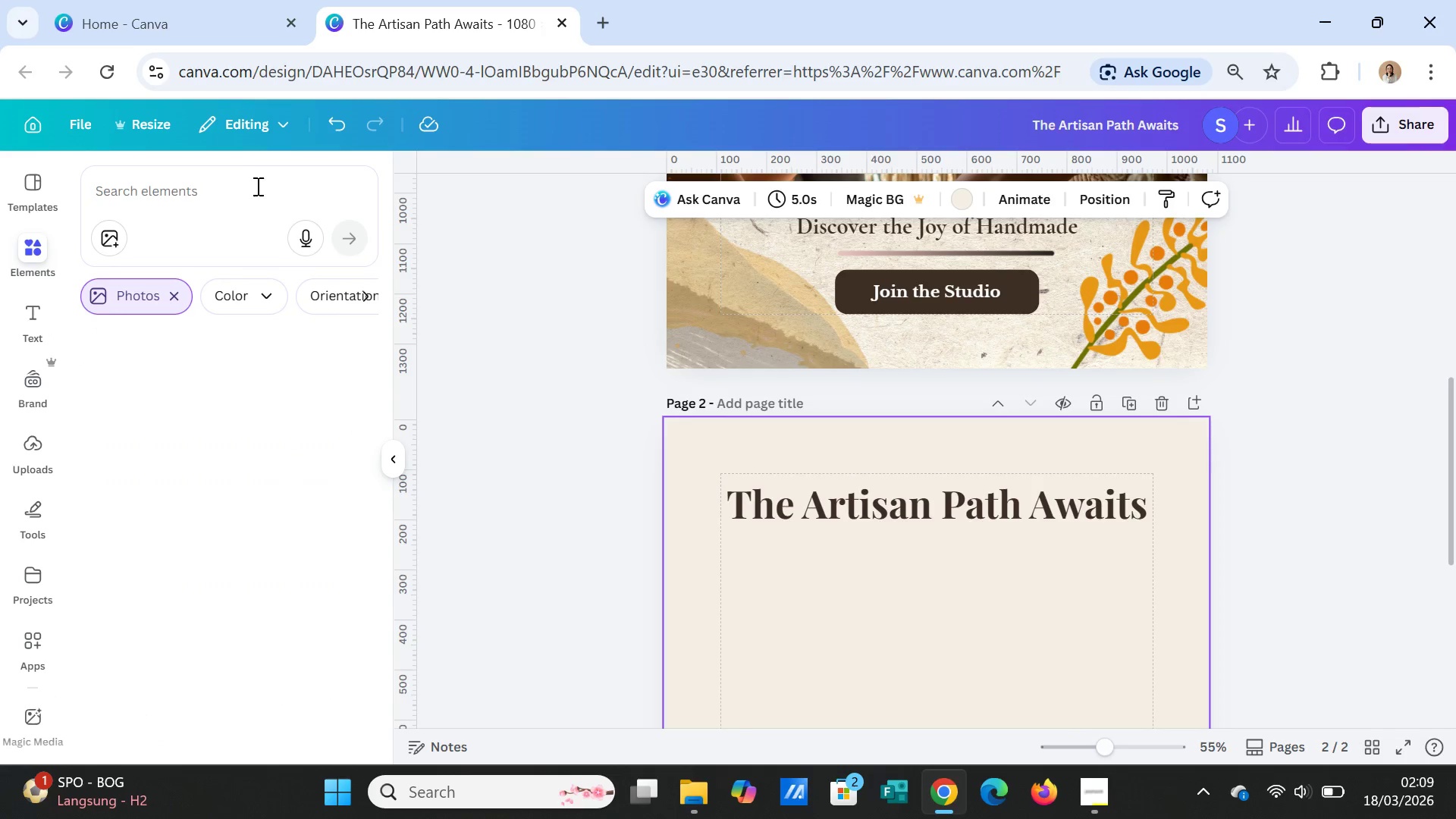 
left_click([256, 189])
 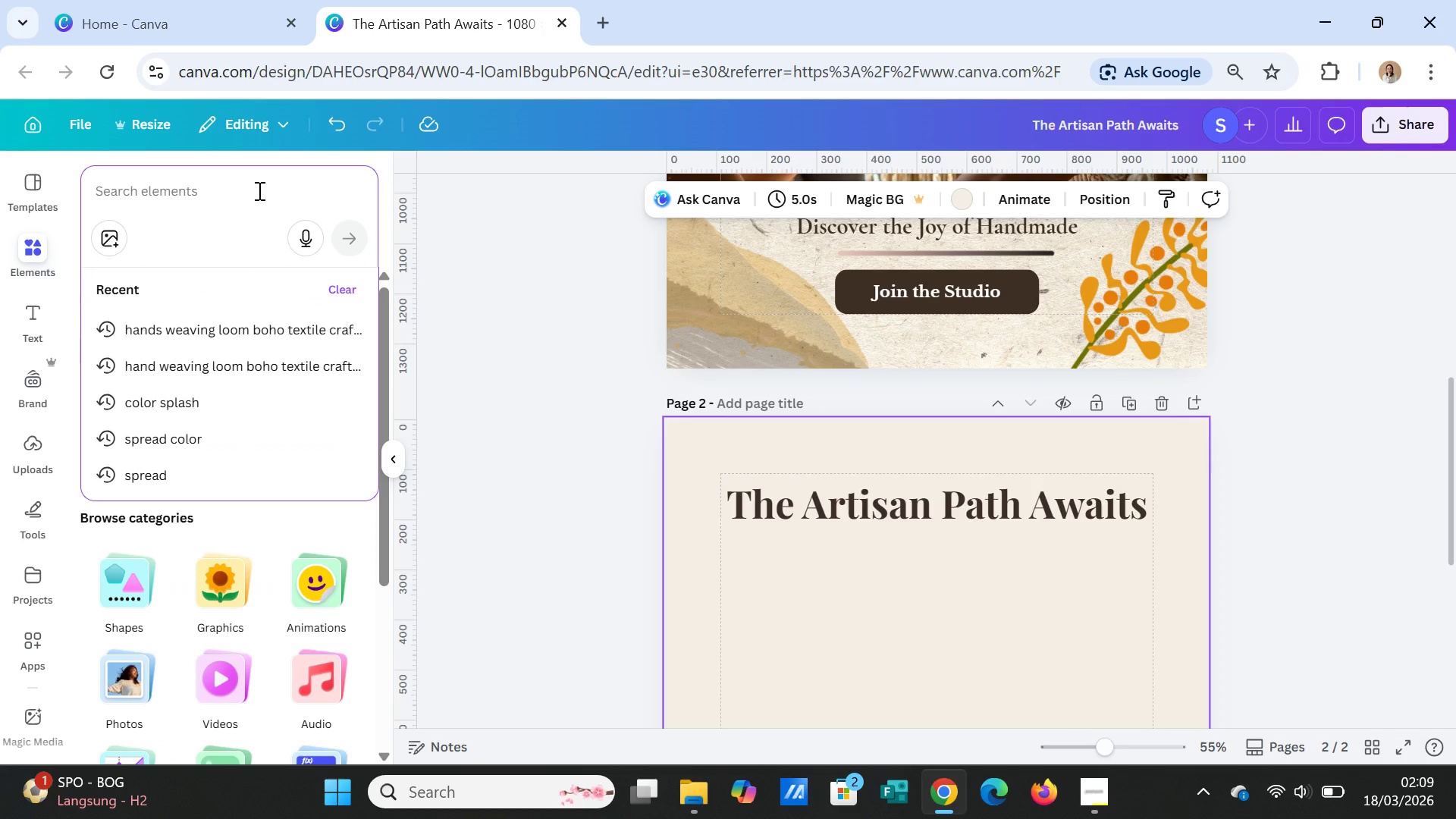 
type(diy weaving )
 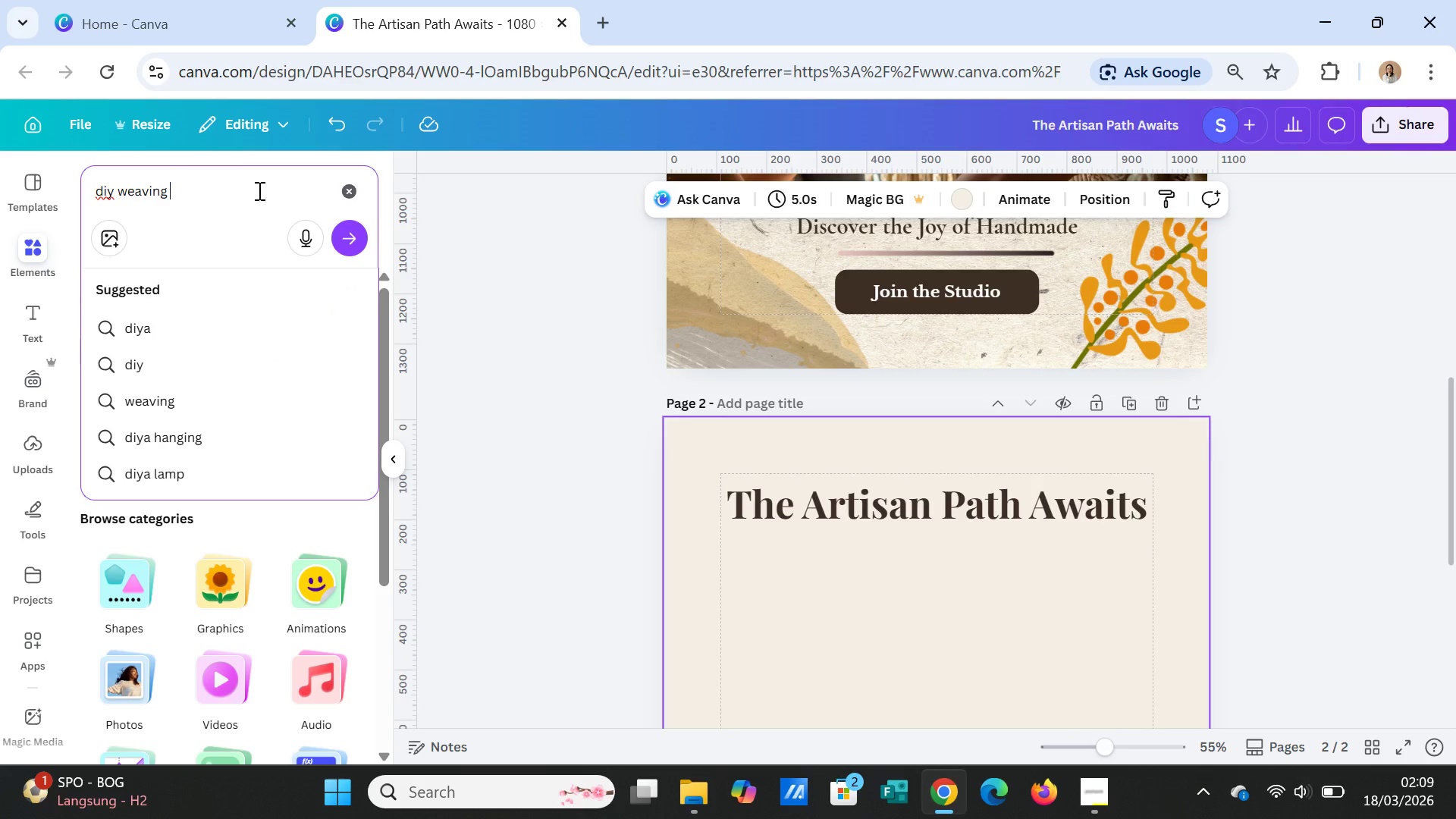 
type(kit flay lay yarn)
 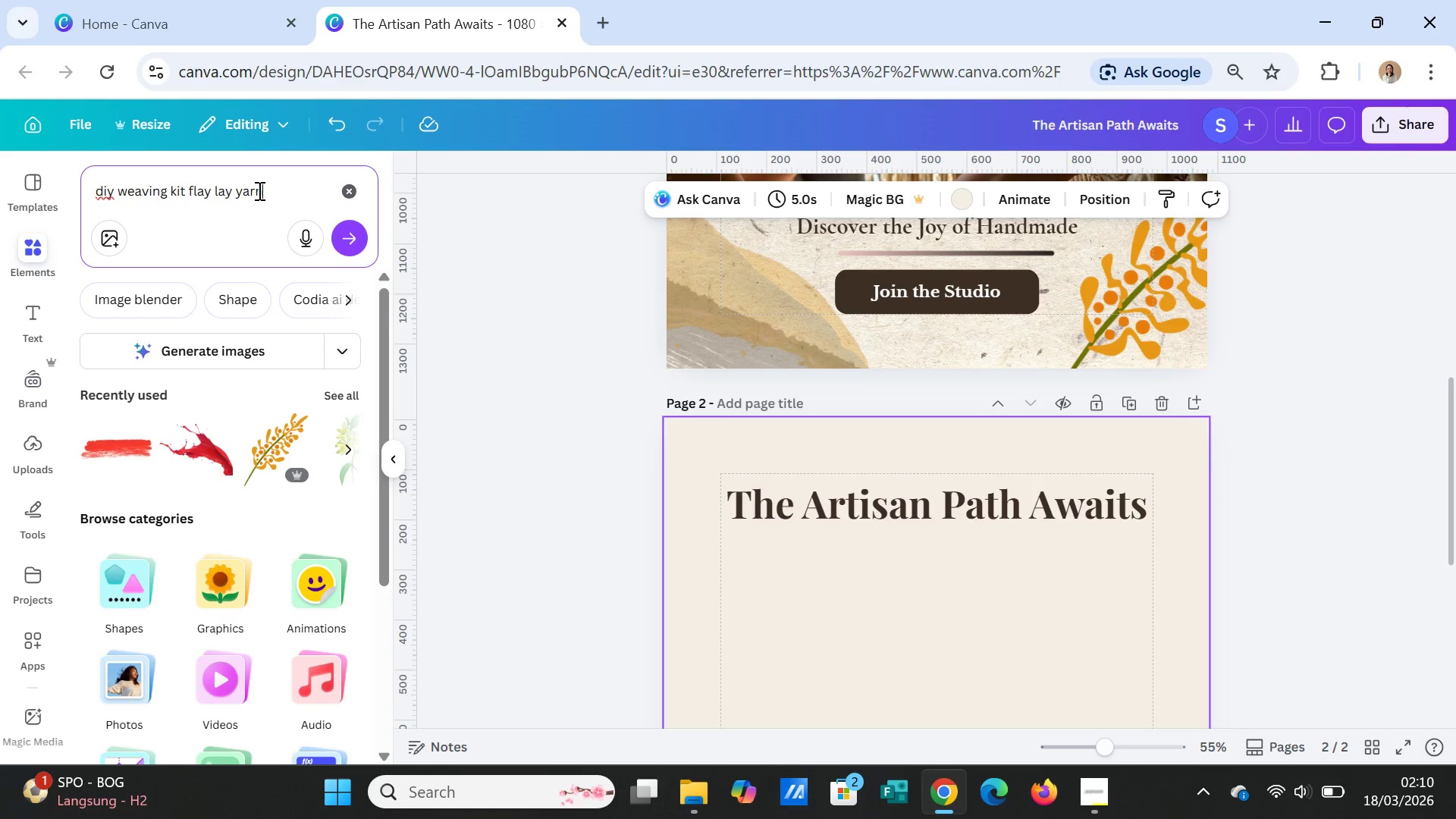 
type( loom natural )
 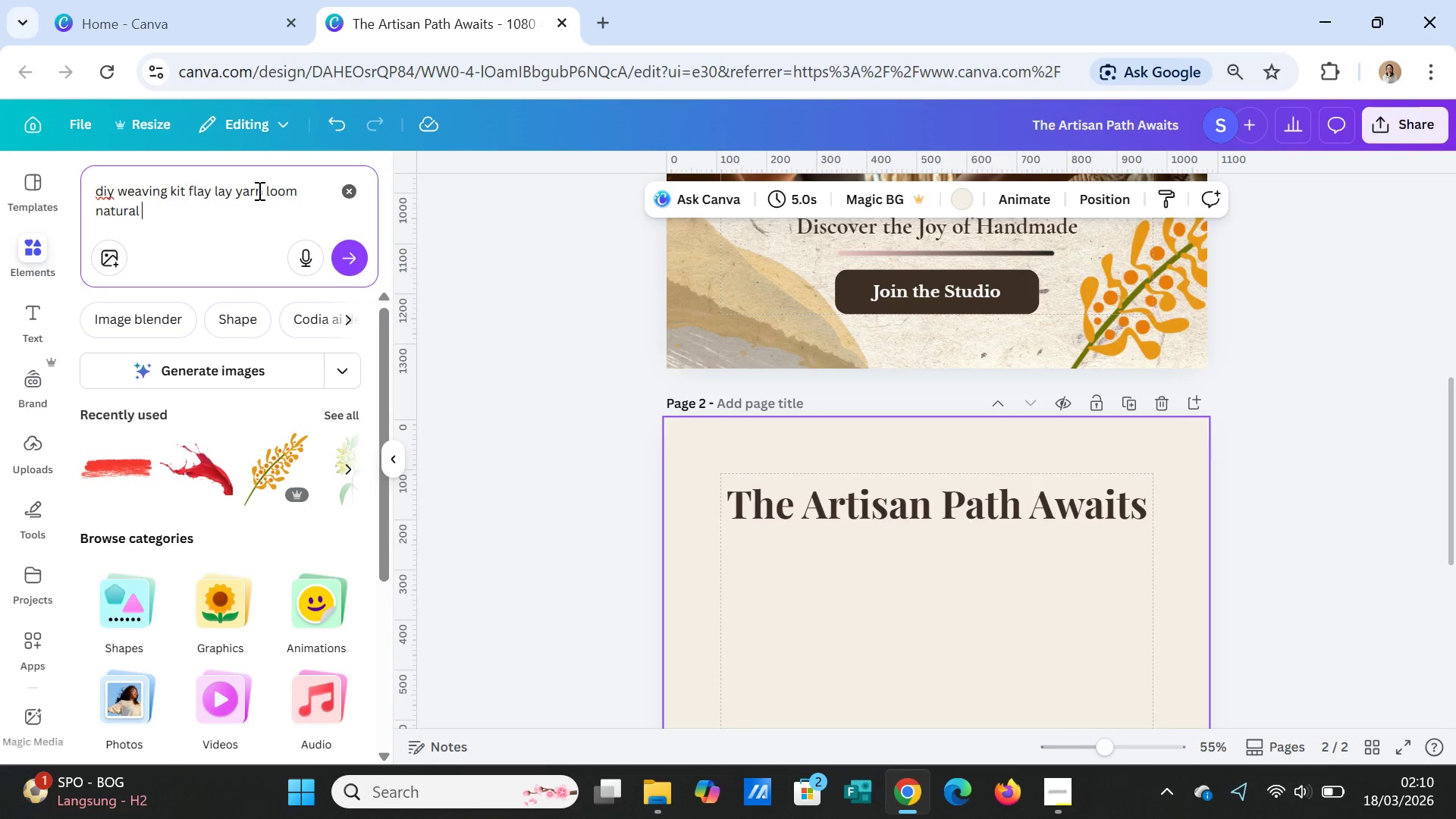 
type(fibers )
 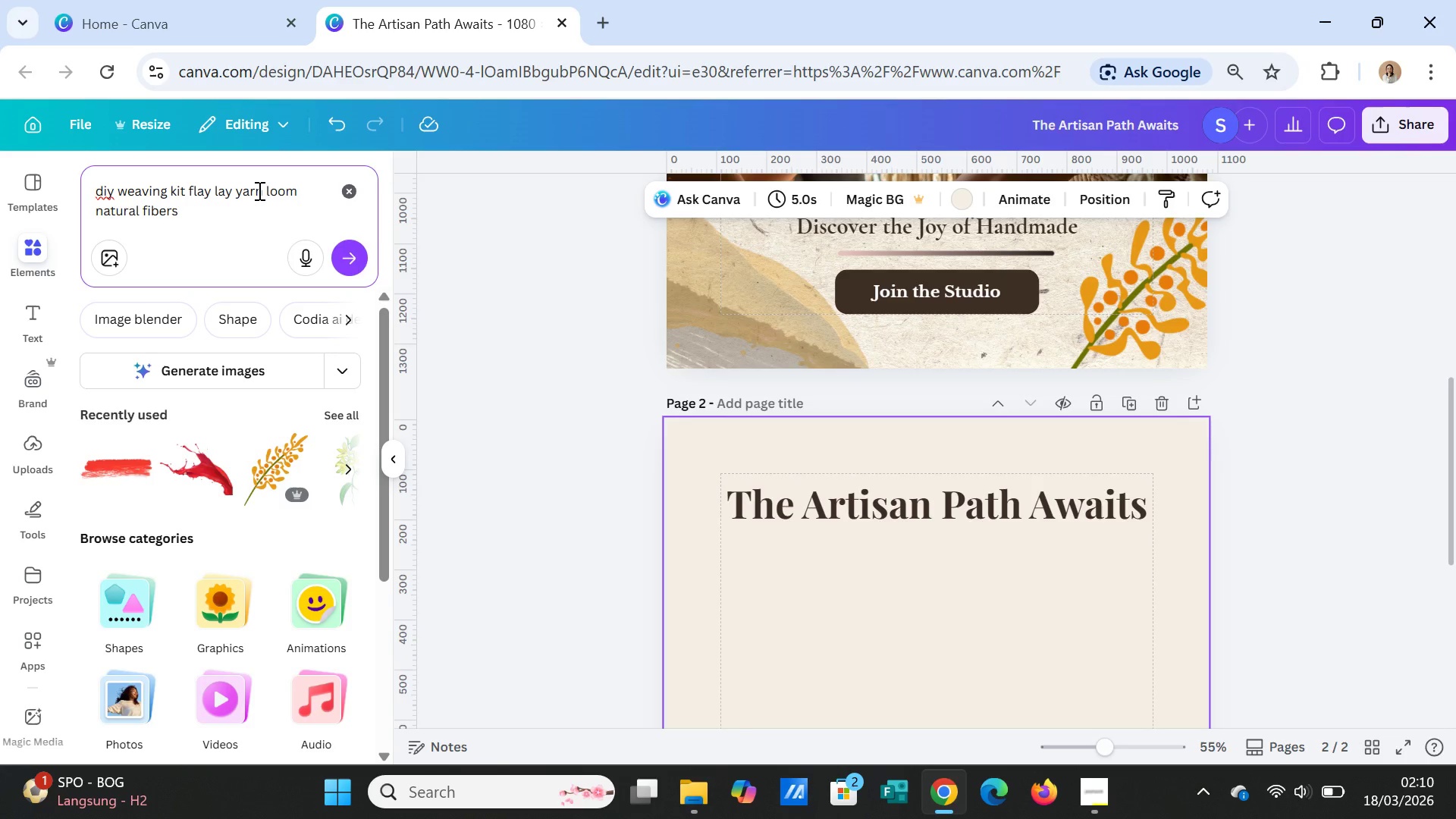 
type(craft box)
 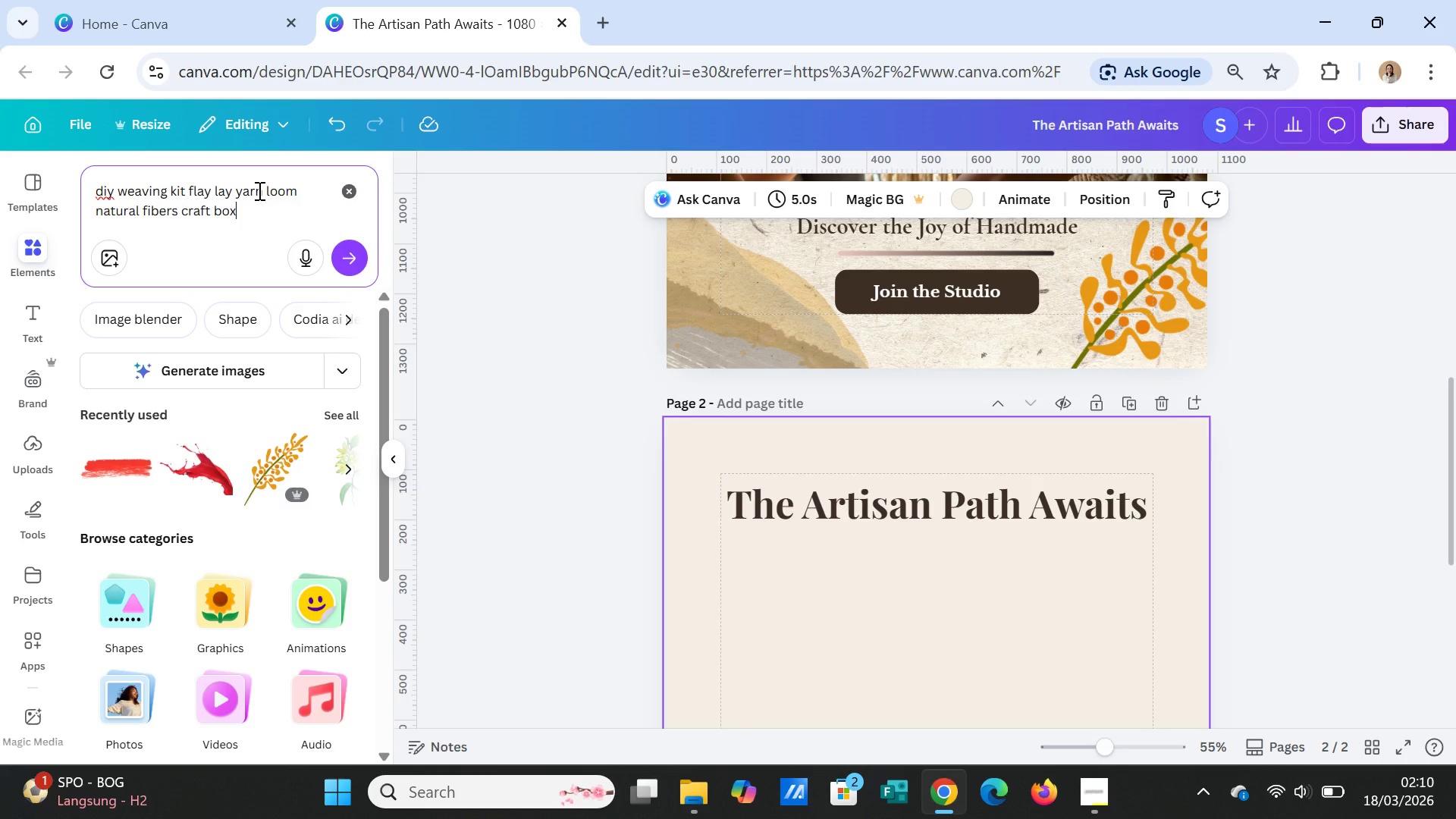 
key(Enter)
 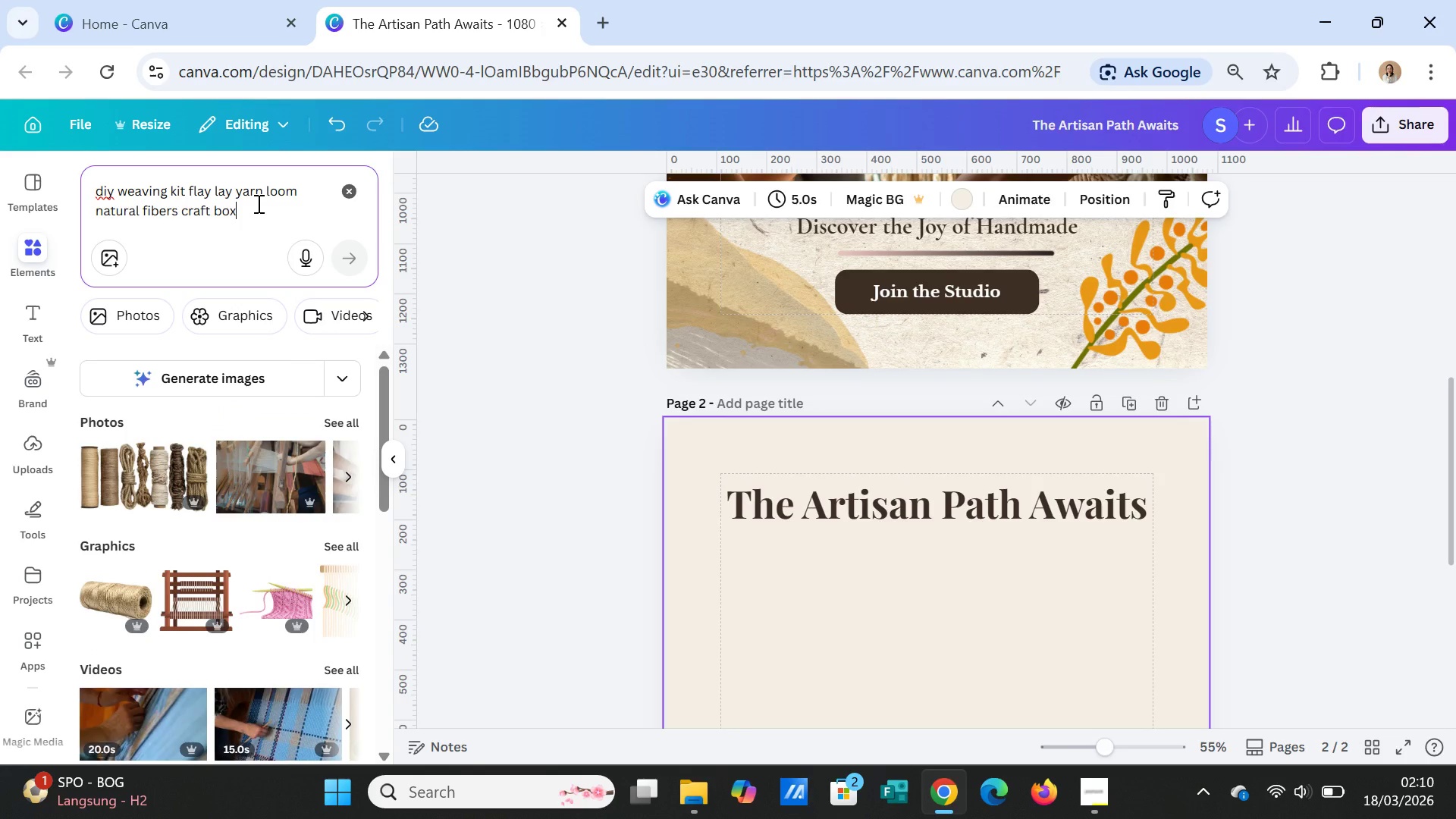 
scroll: coordinate [271, 512], scroll_direction: down, amount: 1.0
 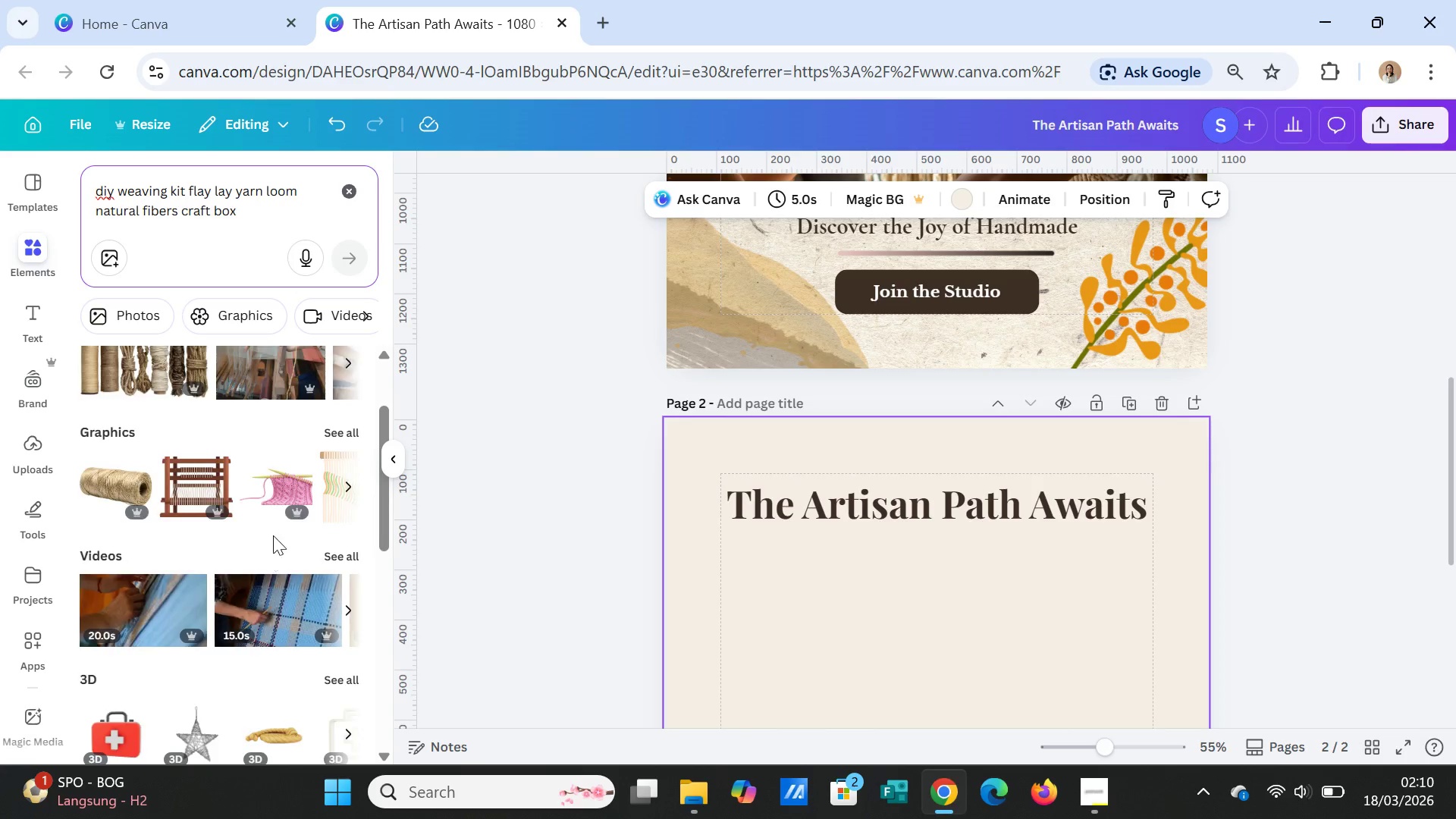 
scroll: coordinate [276, 531], scroll_direction: up, amount: 2.0
 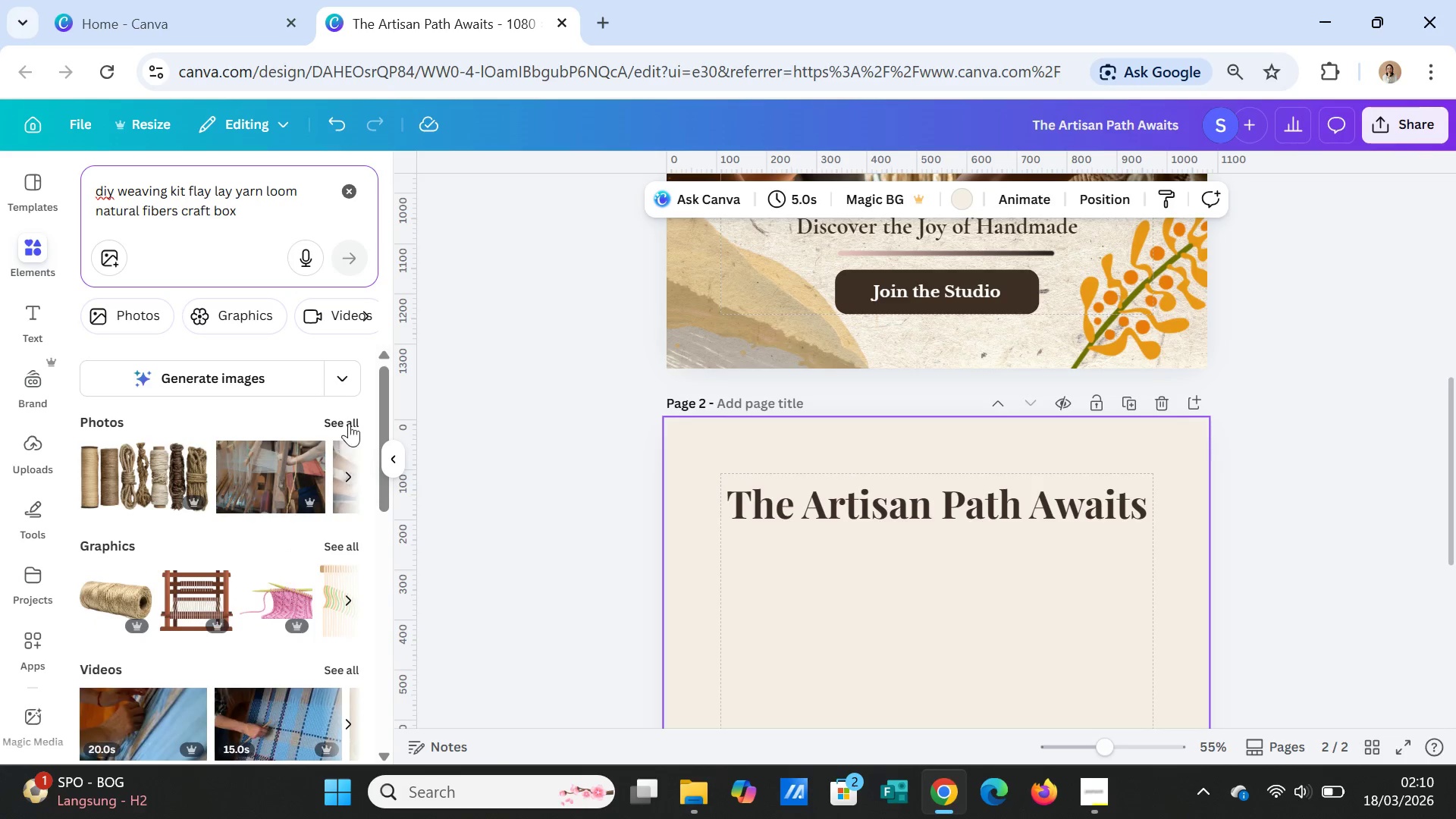 
left_click([350, 416])
 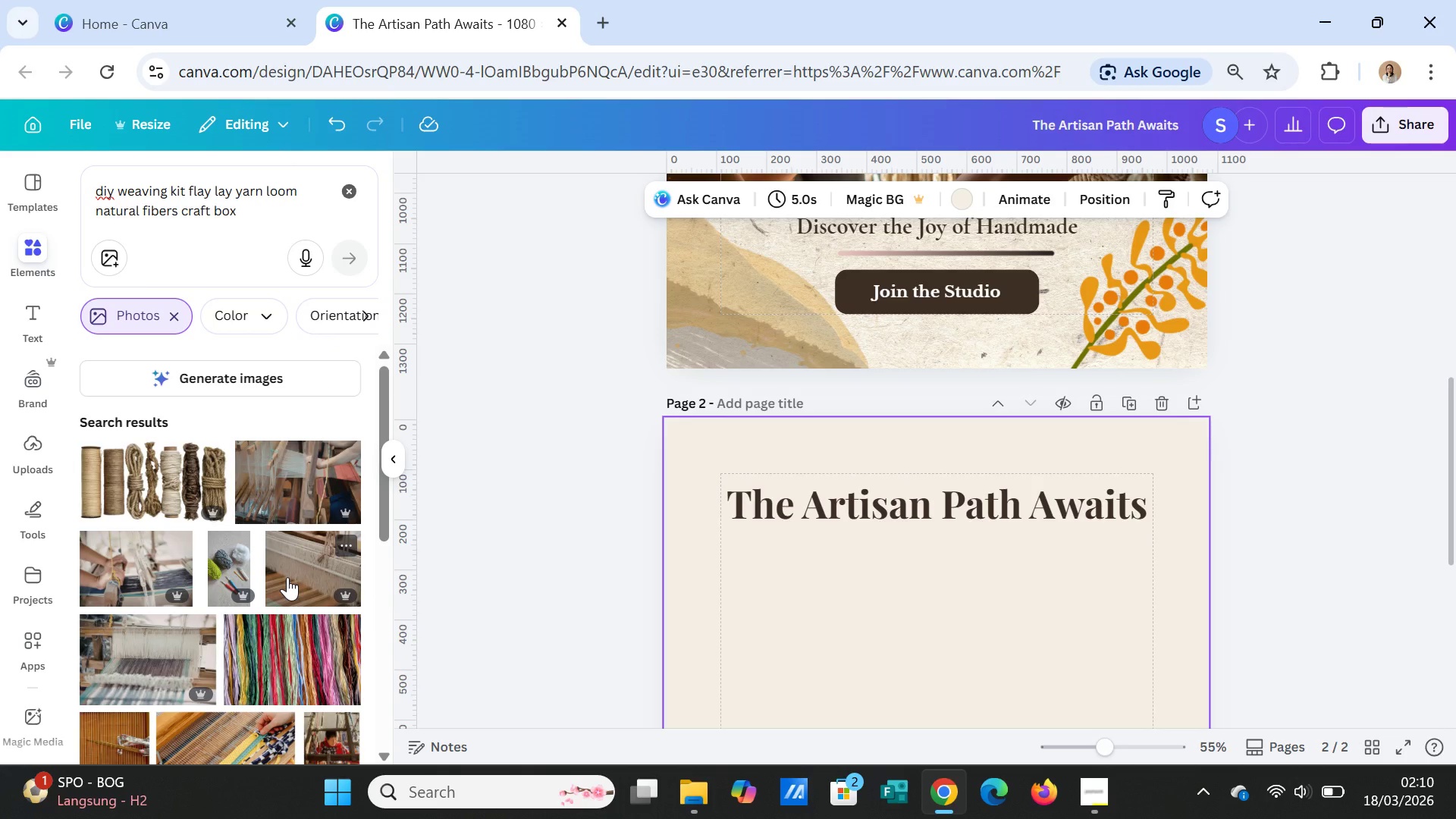 
scroll: coordinate [291, 570], scroll_direction: down, amount: 5.0
 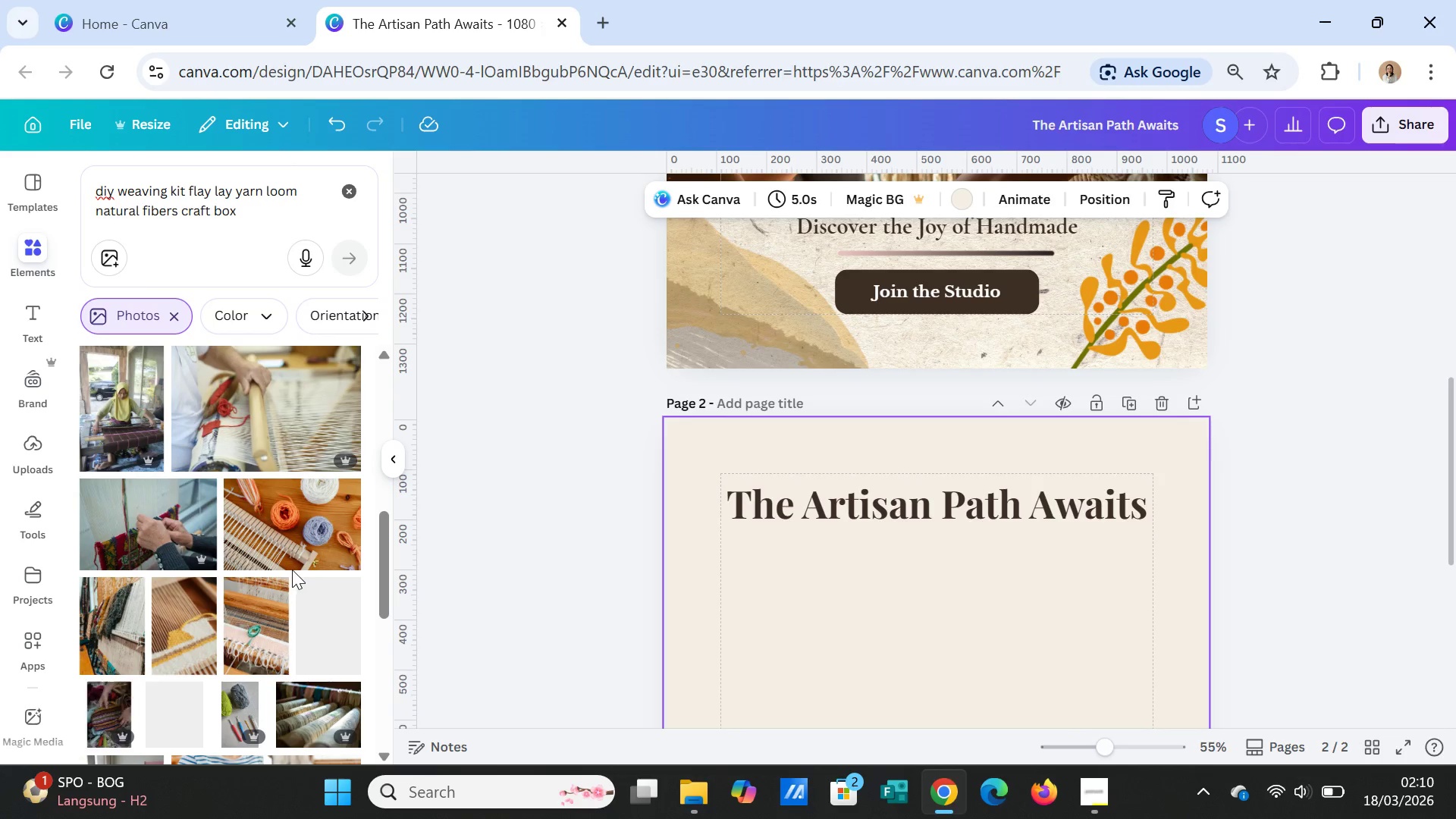 
mouse_move([327, 557])
 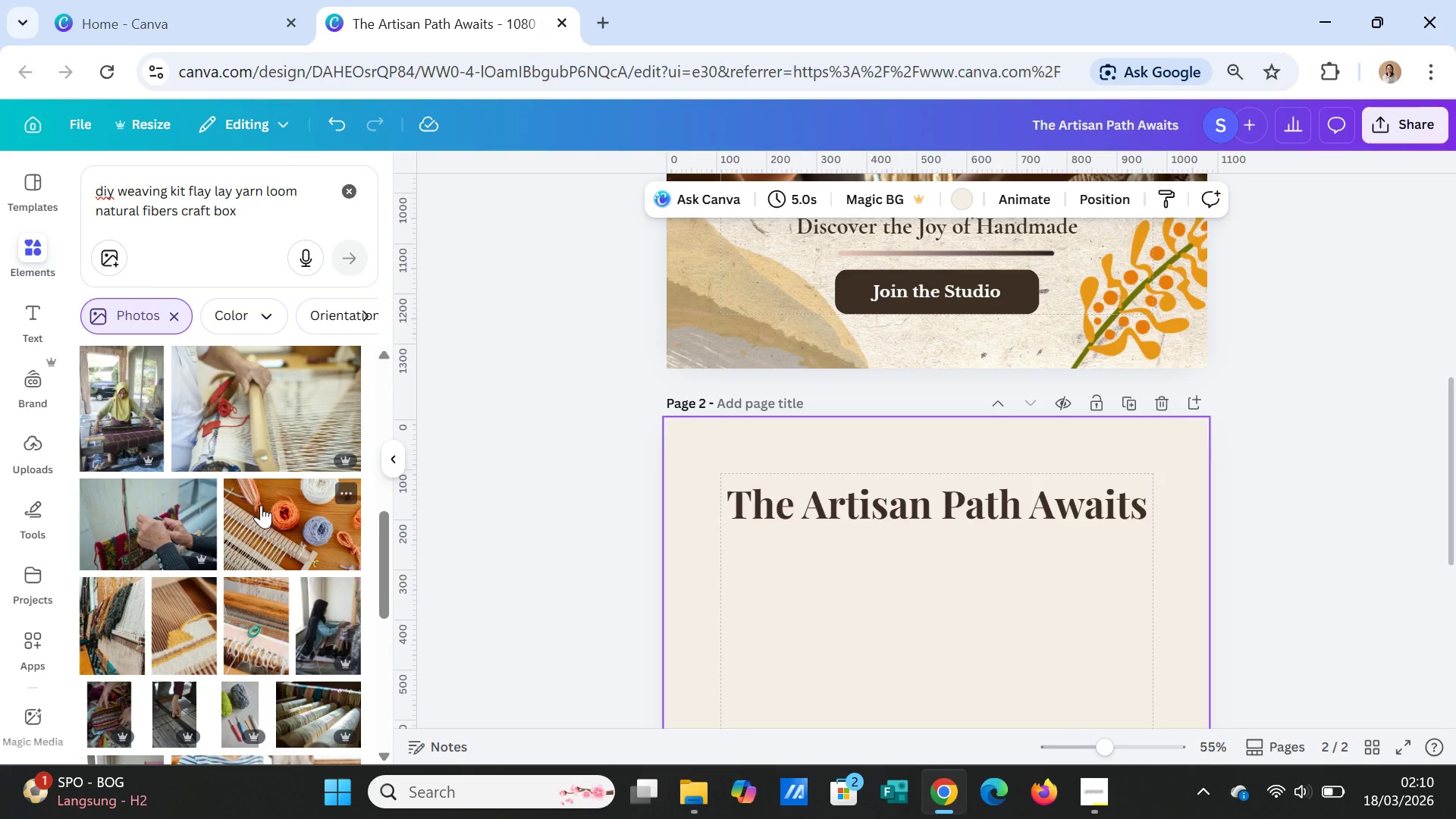 
scroll: coordinate [269, 541], scroll_direction: down, amount: 8.0
 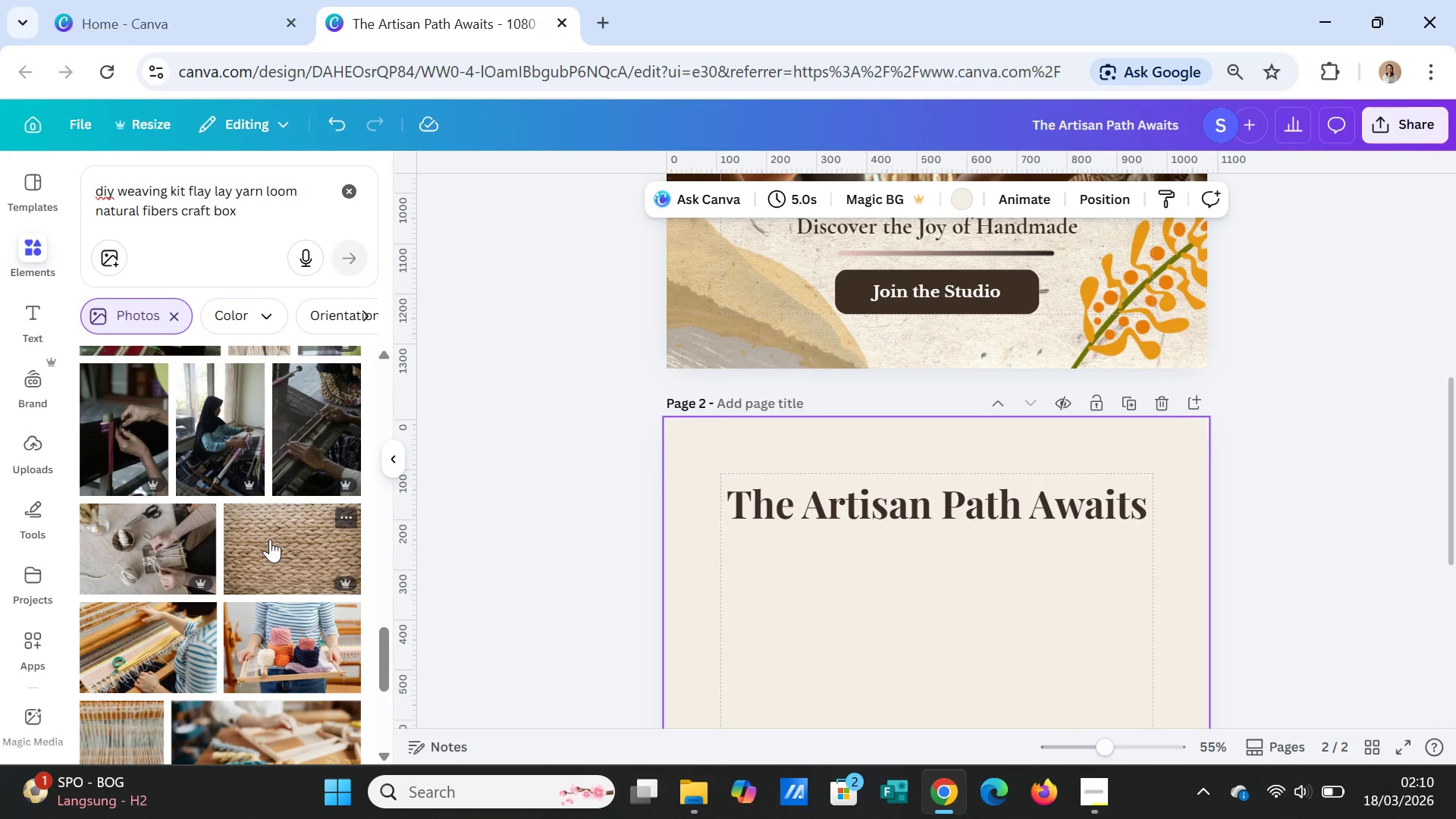 
scroll: coordinate [270, 539], scroll_direction: down, amount: 3.0
 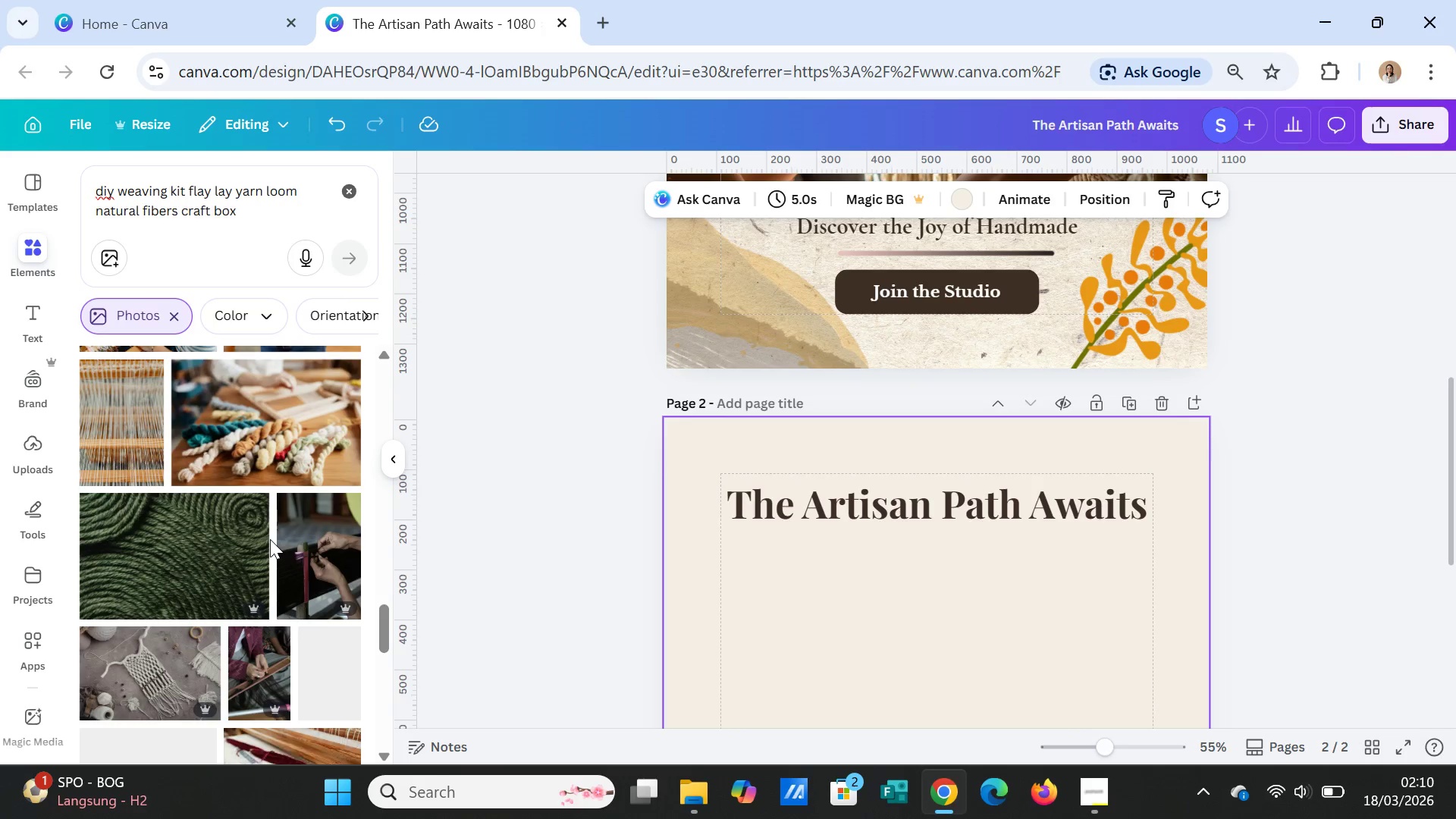 
scroll: coordinate [275, 511], scroll_direction: up, amount: 24.0
 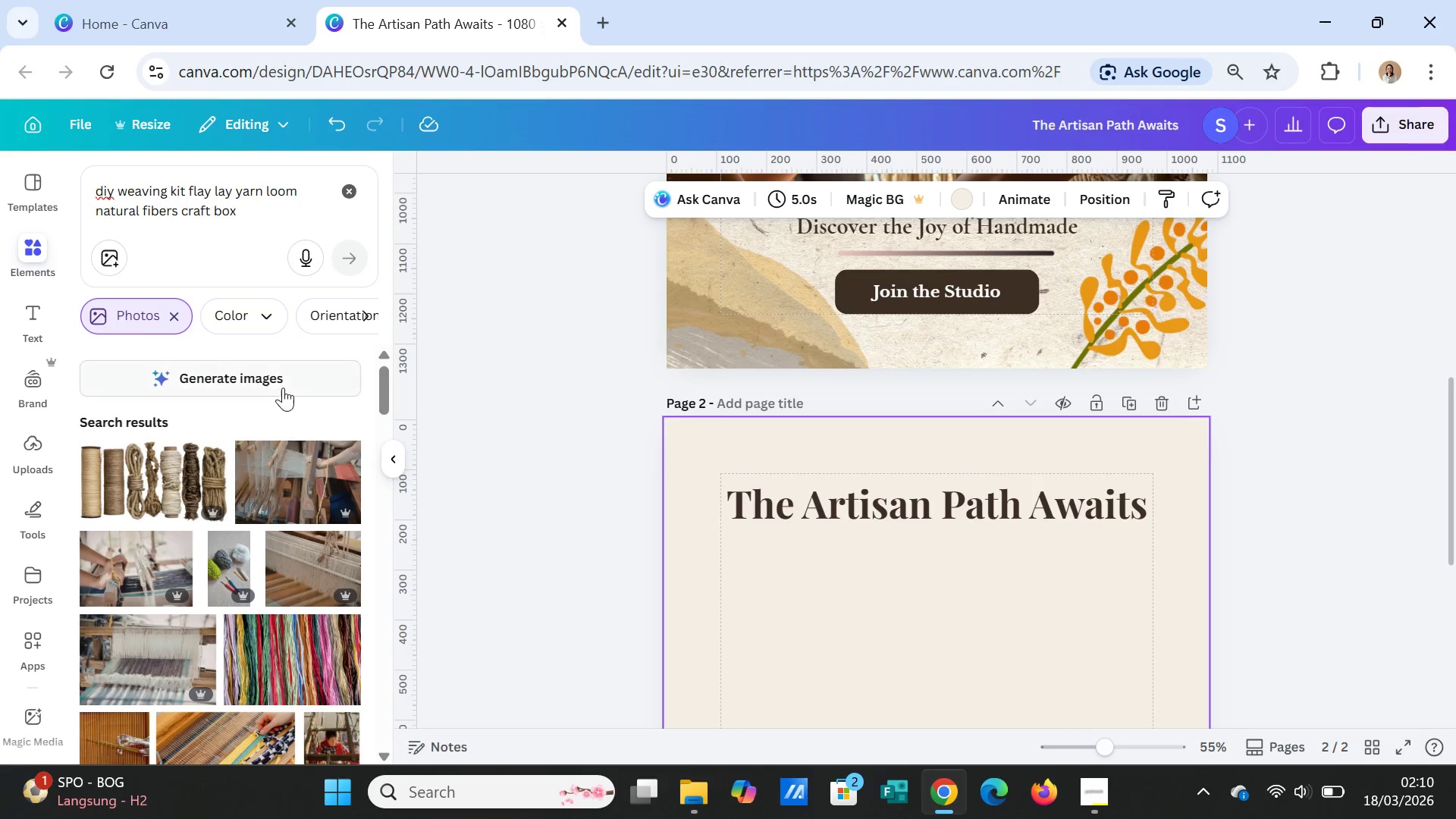 
left_click([283, 381])
 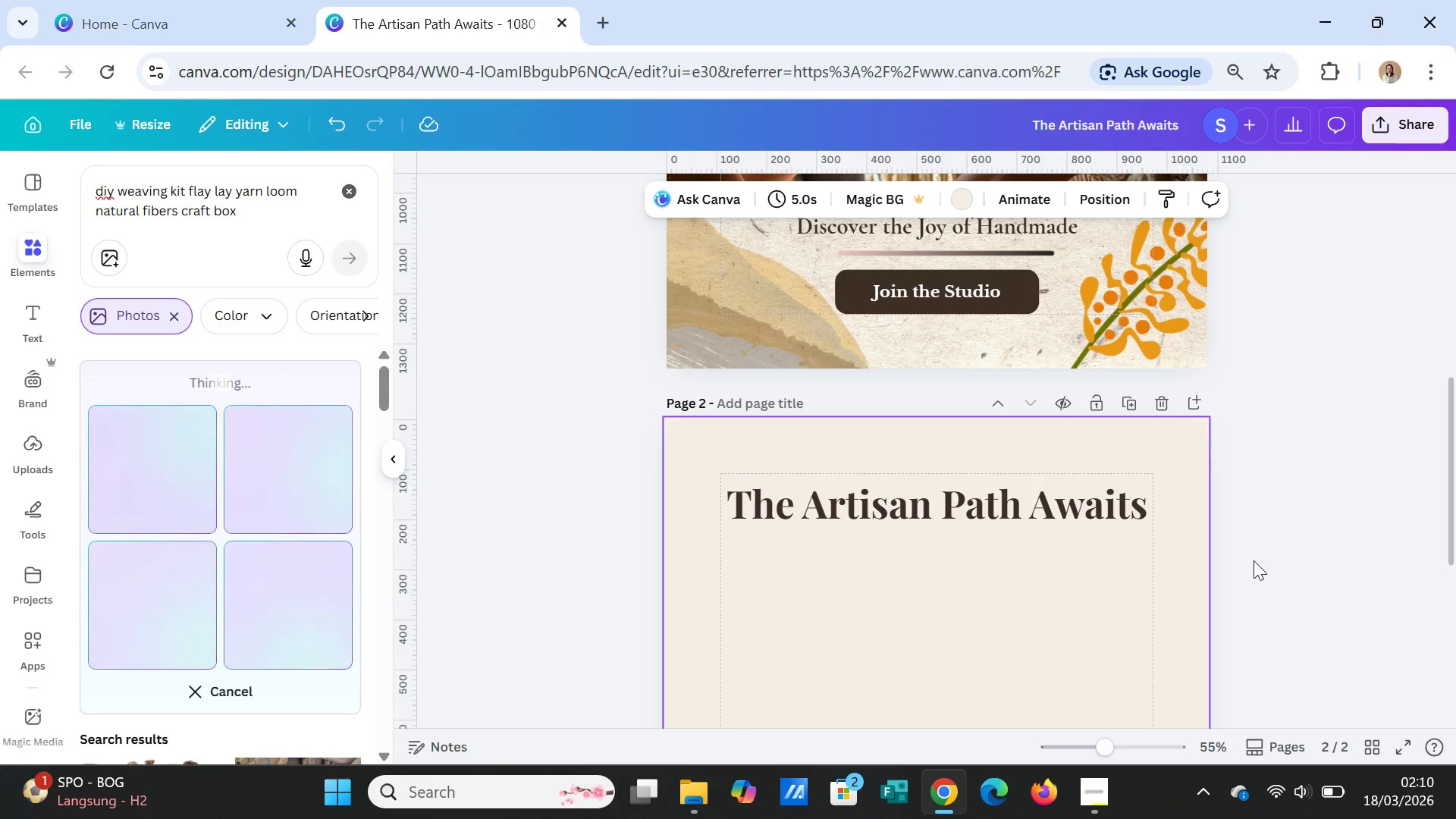 
scroll: coordinate [1250, 563], scroll_direction: up, amount: 4.0
 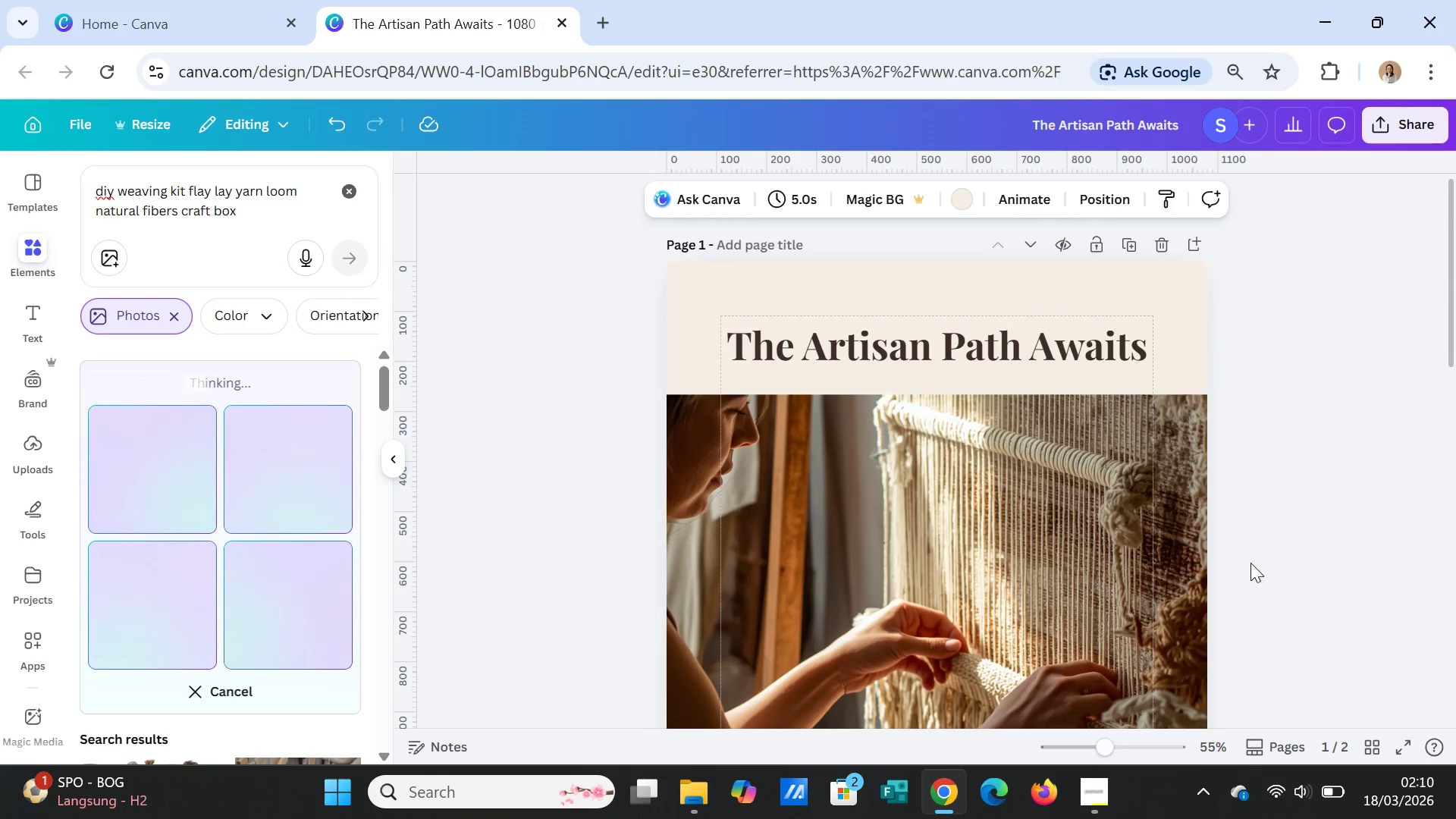 
scroll: coordinate [1250, 563], scroll_direction: down, amount: 3.0
 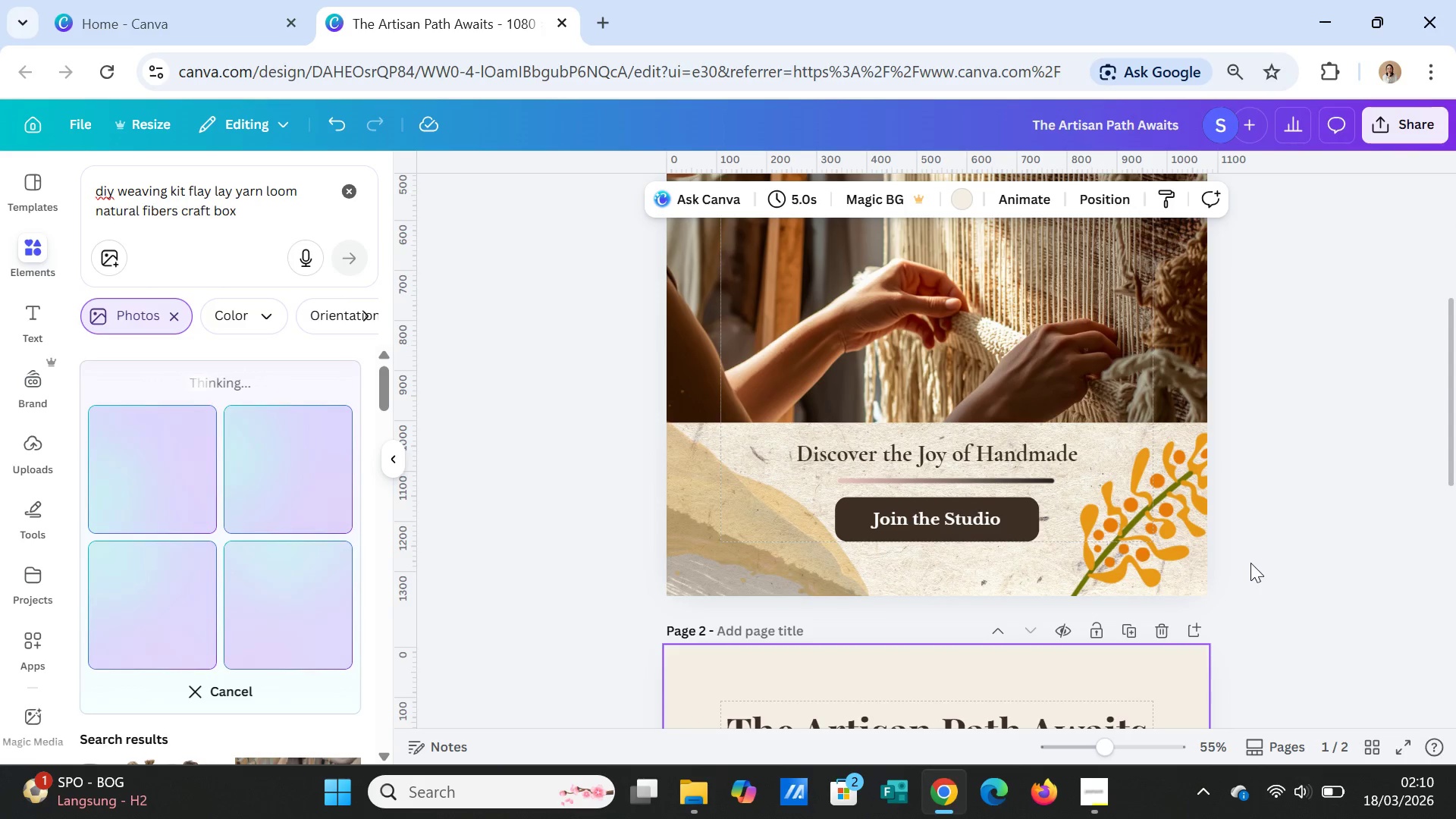 
scroll: coordinate [1250, 563], scroll_direction: up, amount: 3.0
 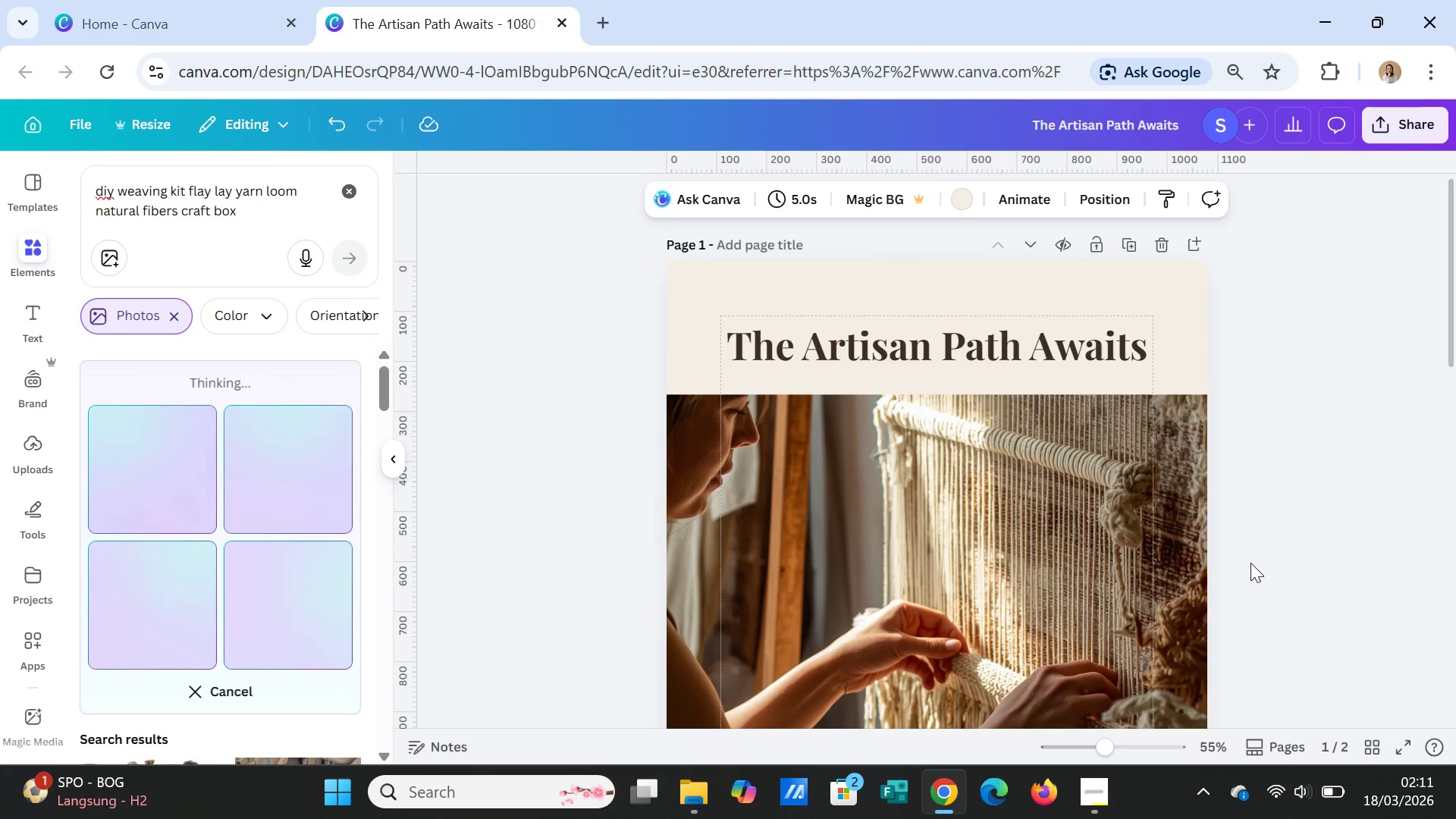 
scroll: coordinate [1250, 563], scroll_direction: down, amount: 2.0
 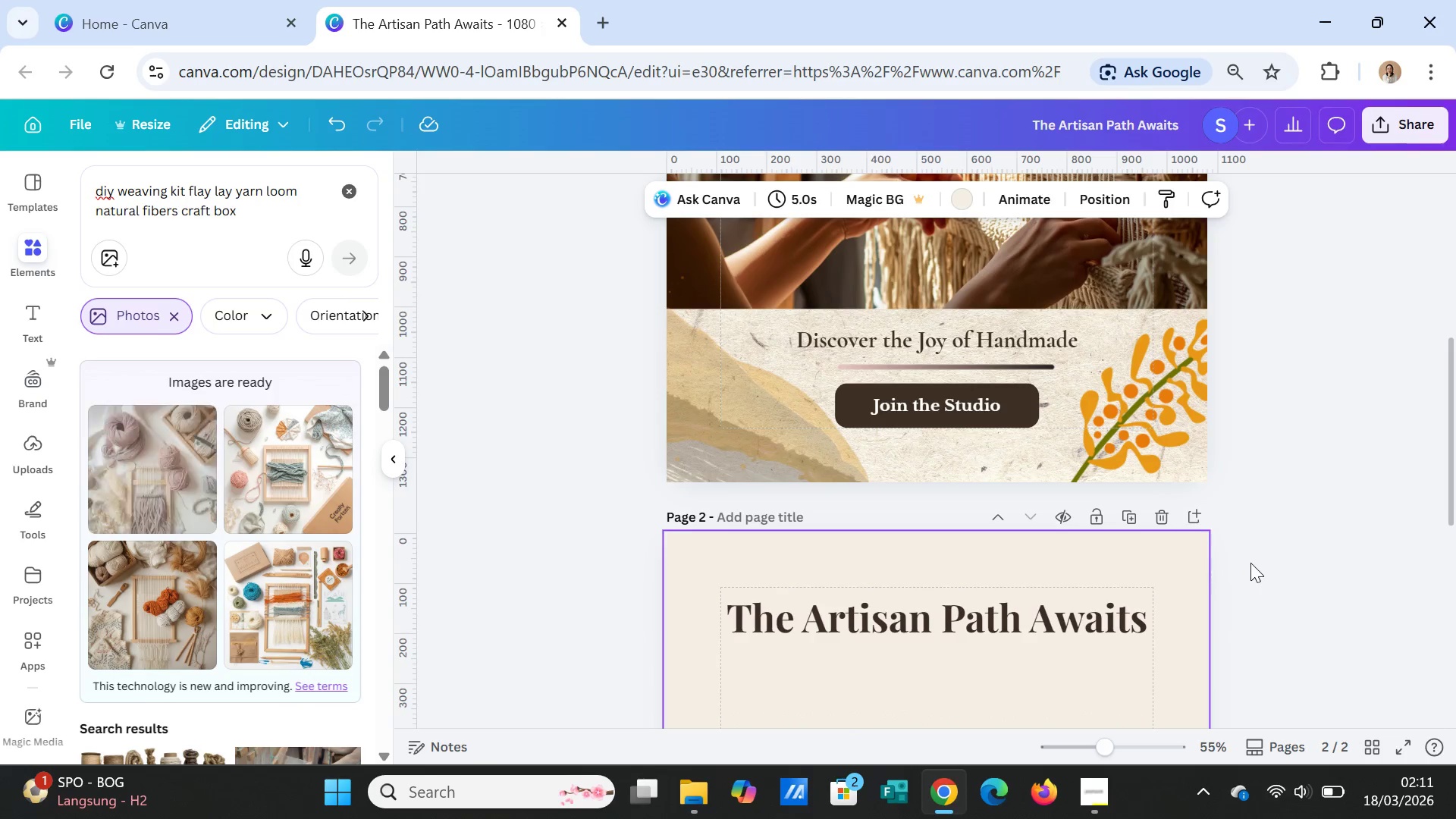 
wait(6.59)
 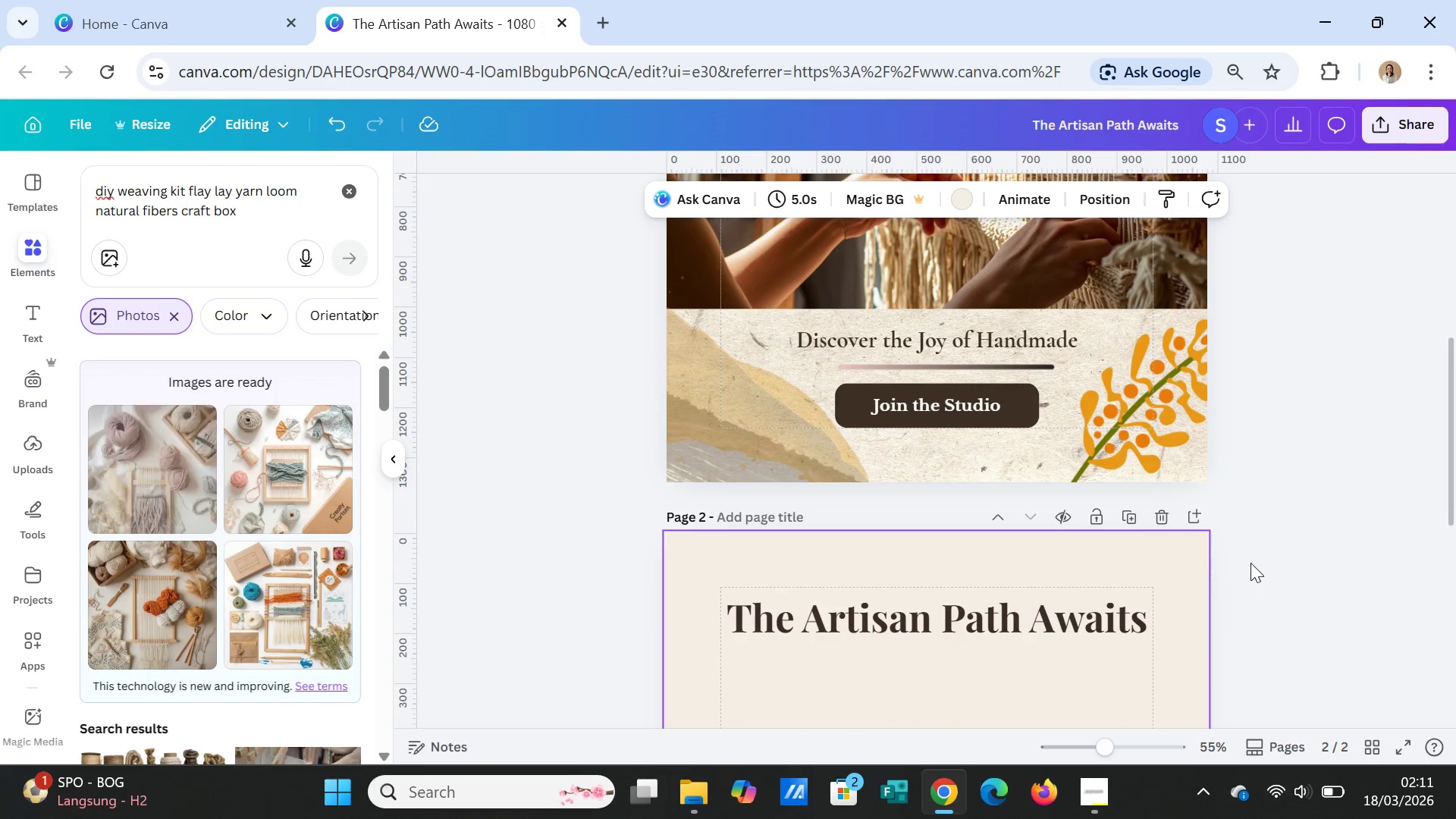 
scroll: coordinate [928, 522], scroll_direction: down, amount: 4.0
 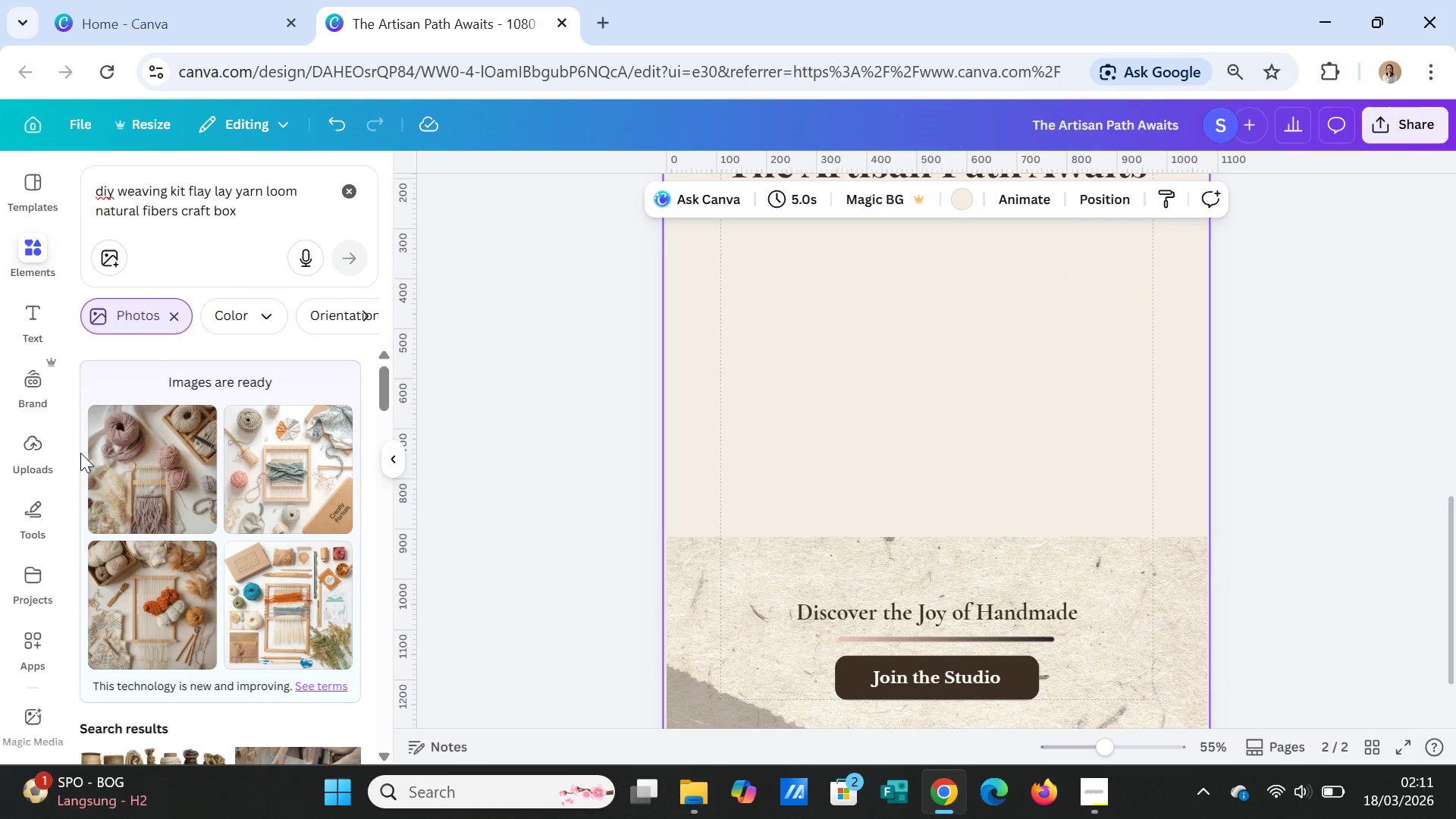 
left_click([139, 479])
 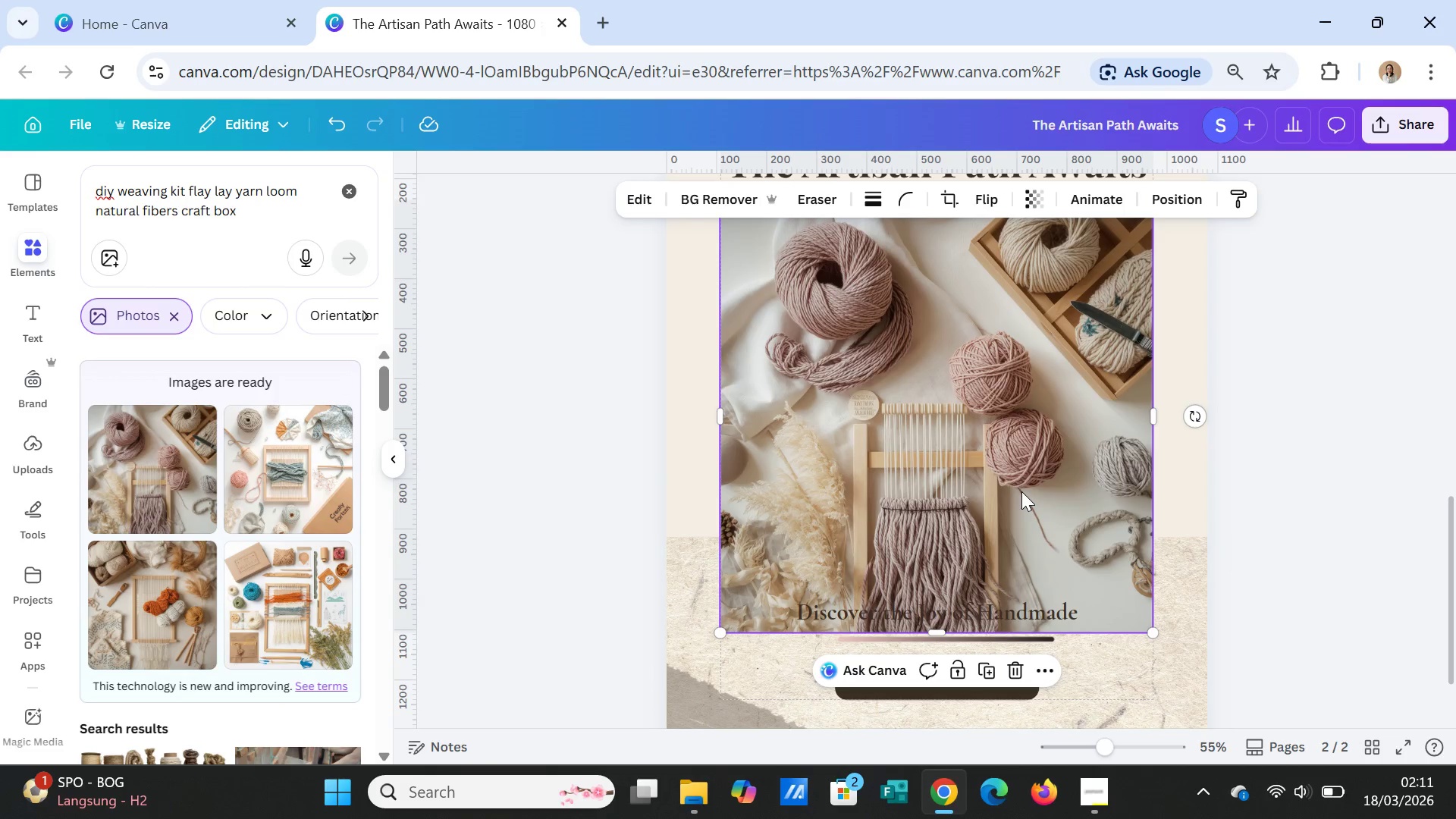 
scroll: coordinate [1027, 504], scroll_direction: up, amount: 1.0
 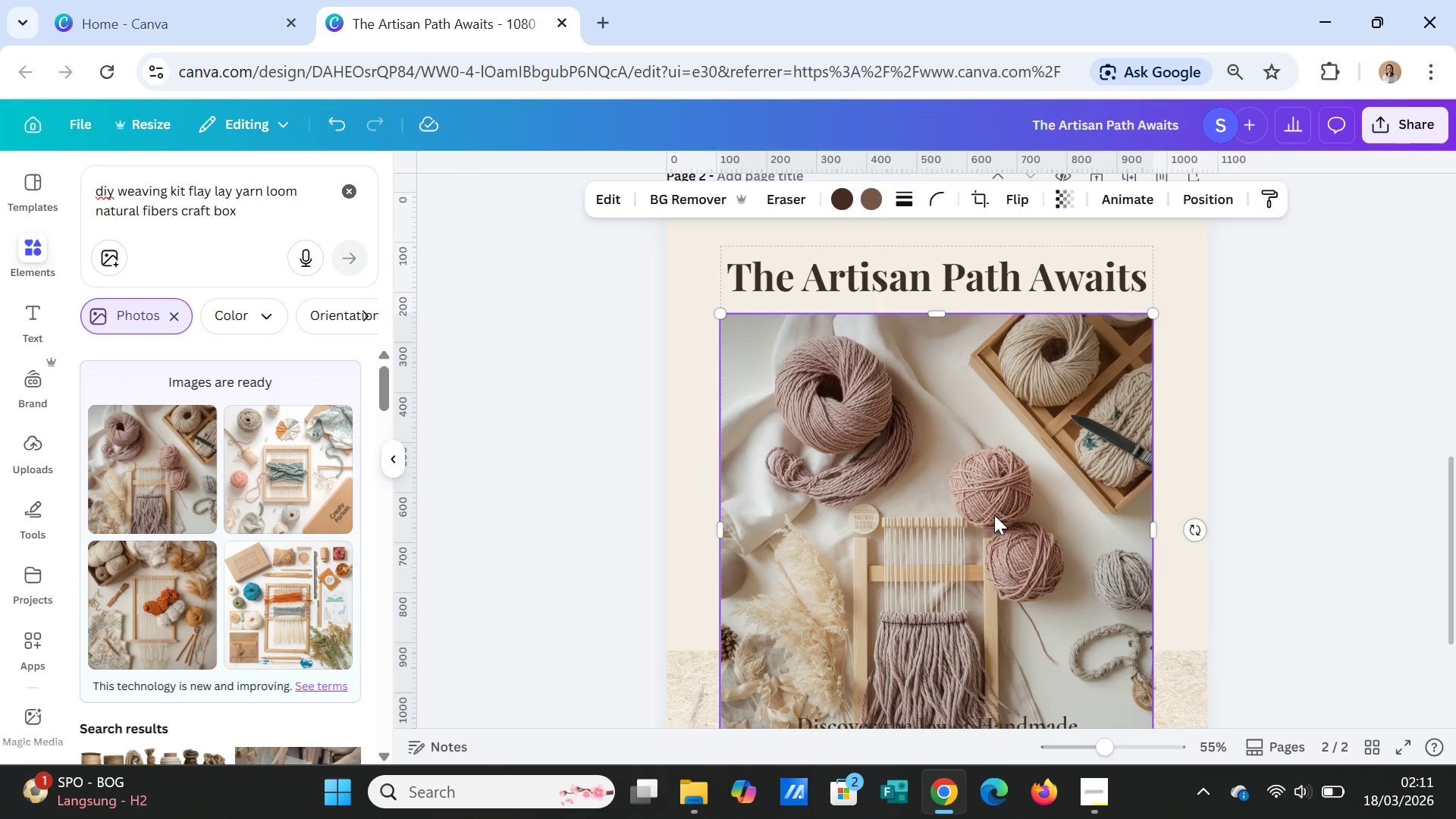 
left_click([993, 515])
 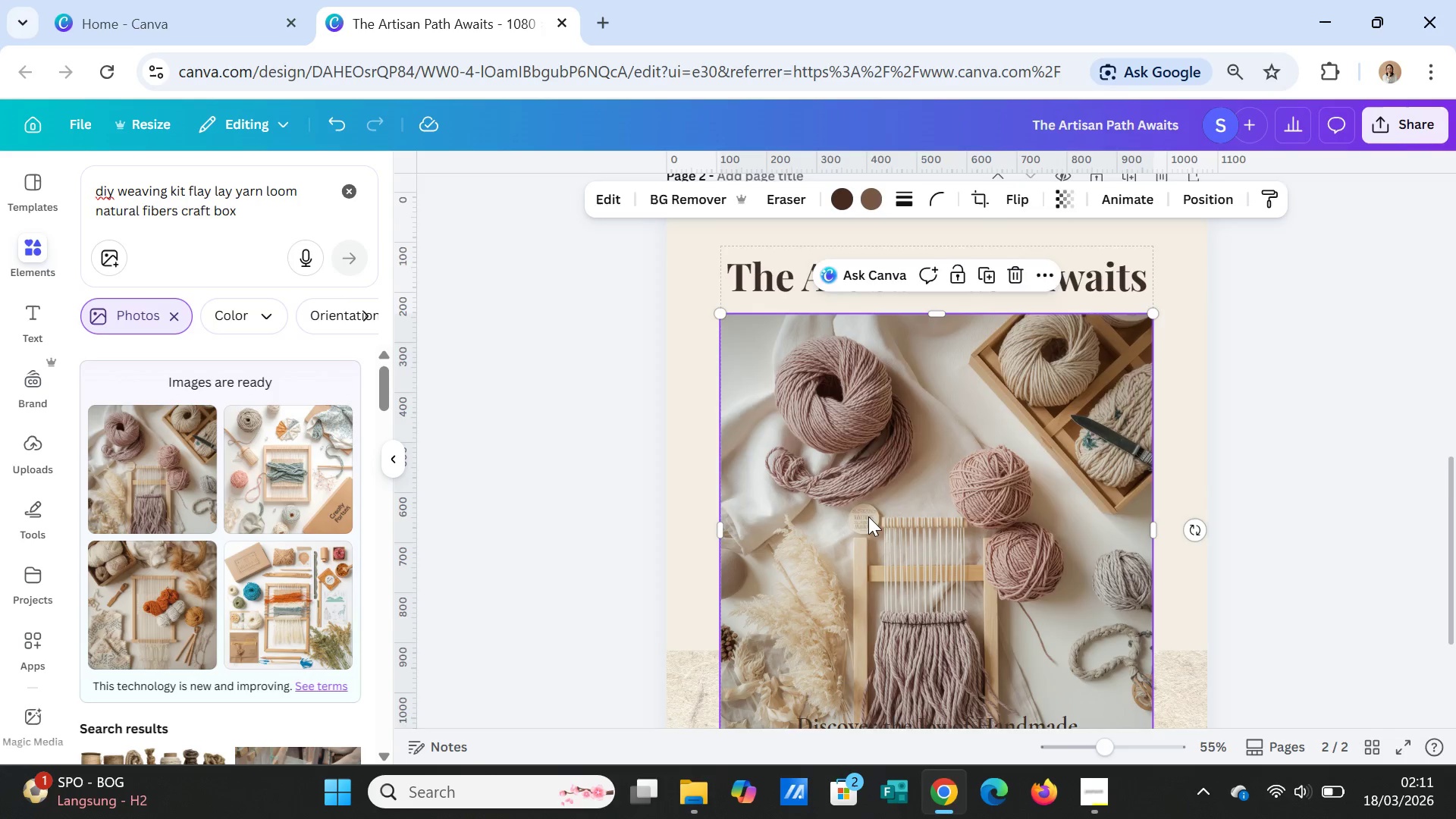 
scroll: coordinate [867, 518], scroll_direction: down, amount: 1.0
 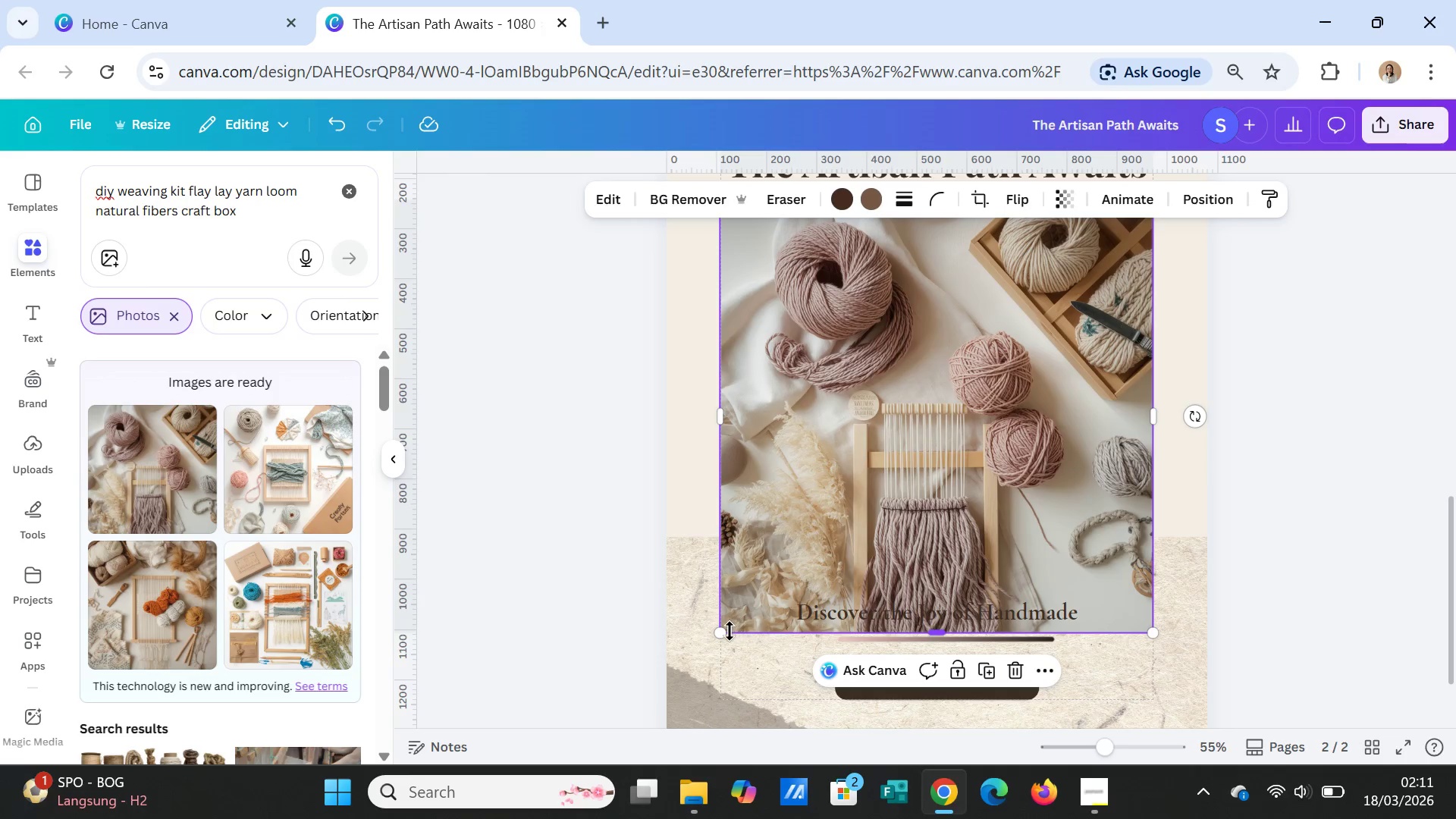 
left_click_drag(start_coordinate=[726, 631], to_coordinate=[792, 507])
 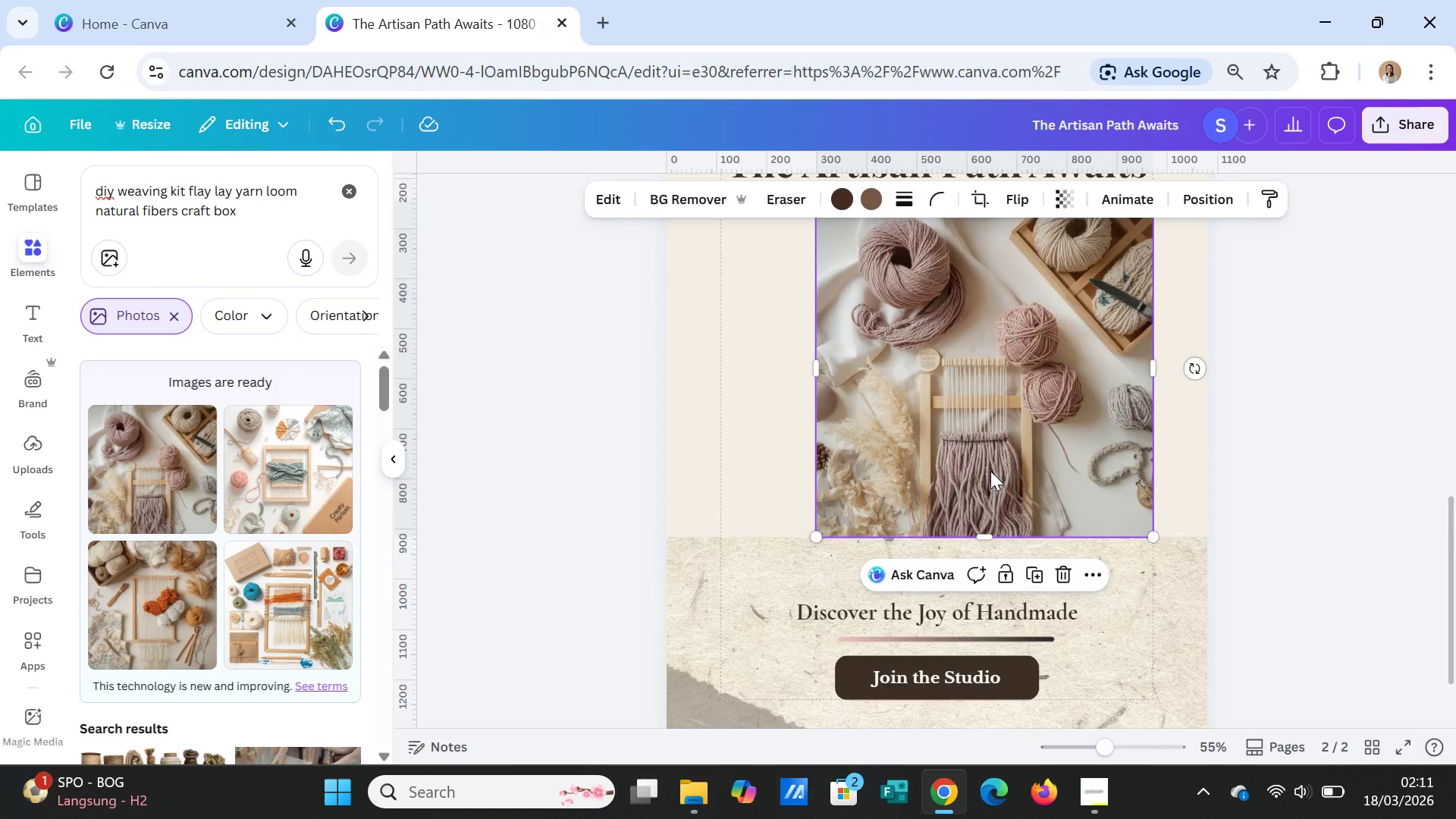 
scroll: coordinate [990, 471], scroll_direction: up, amount: 2.0
 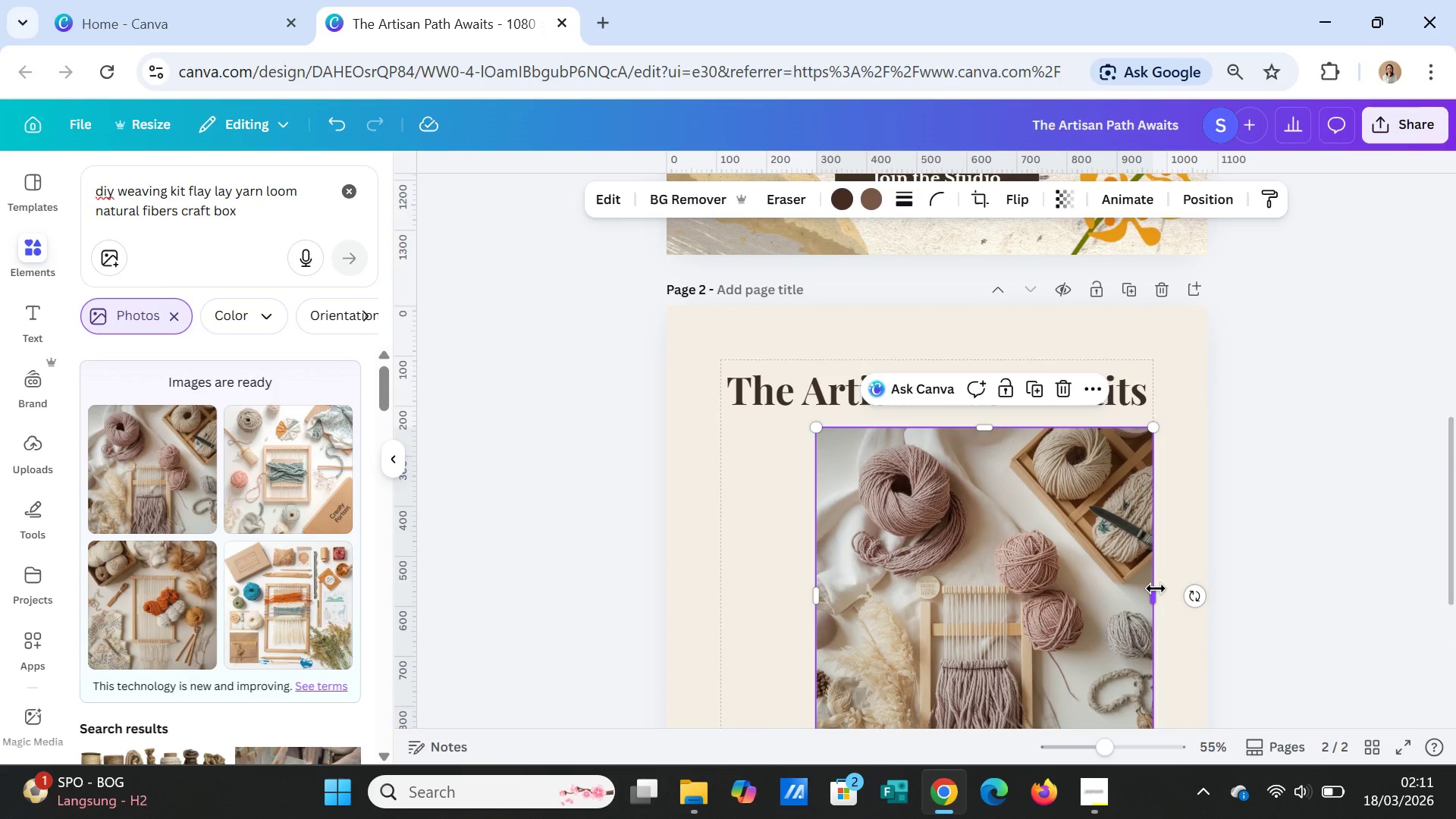 
left_click_drag(start_coordinate=[1154, 590], to_coordinate=[1206, 595])
 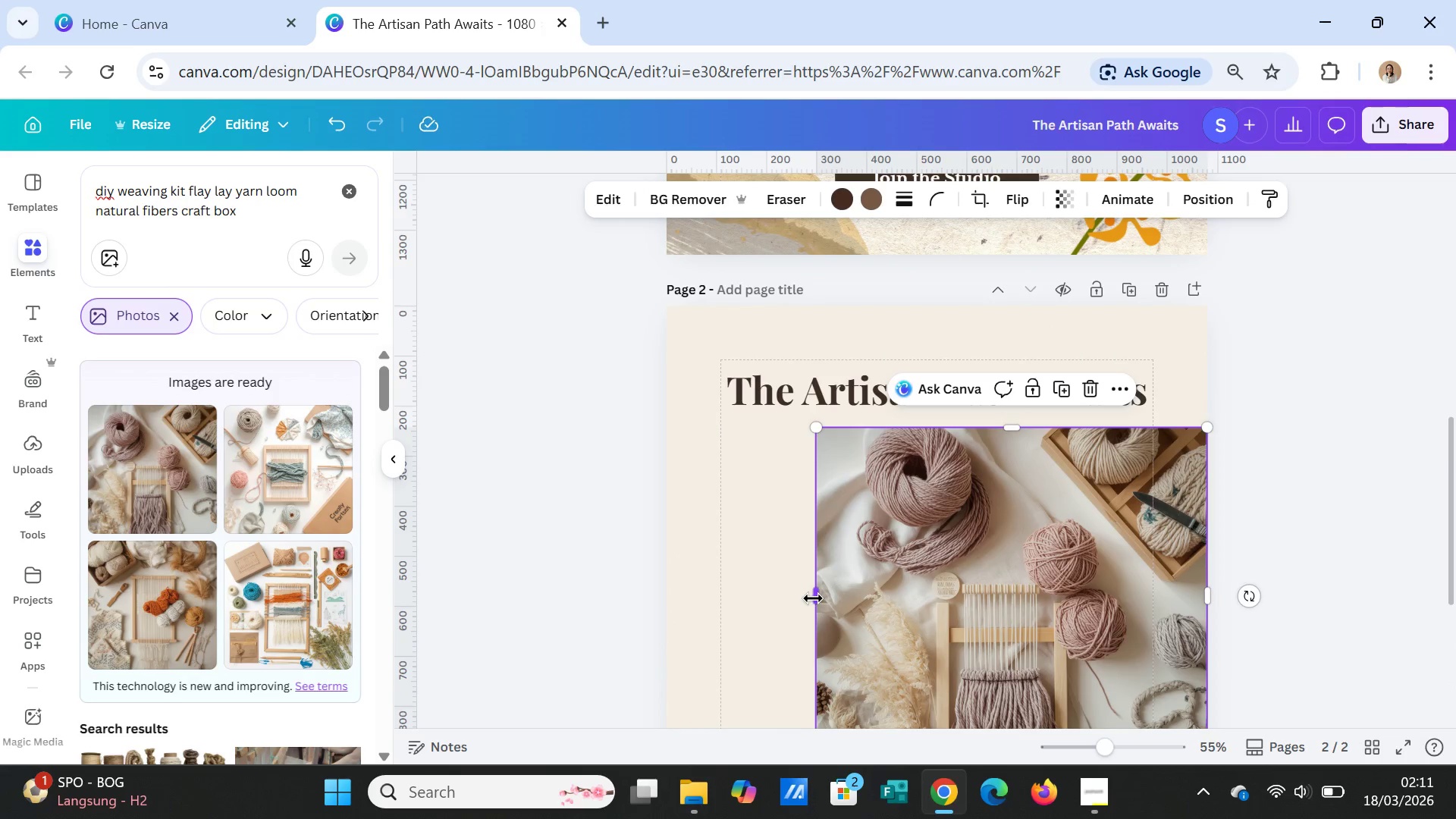 
left_click_drag(start_coordinate=[812, 598], to_coordinate=[664, 593])
 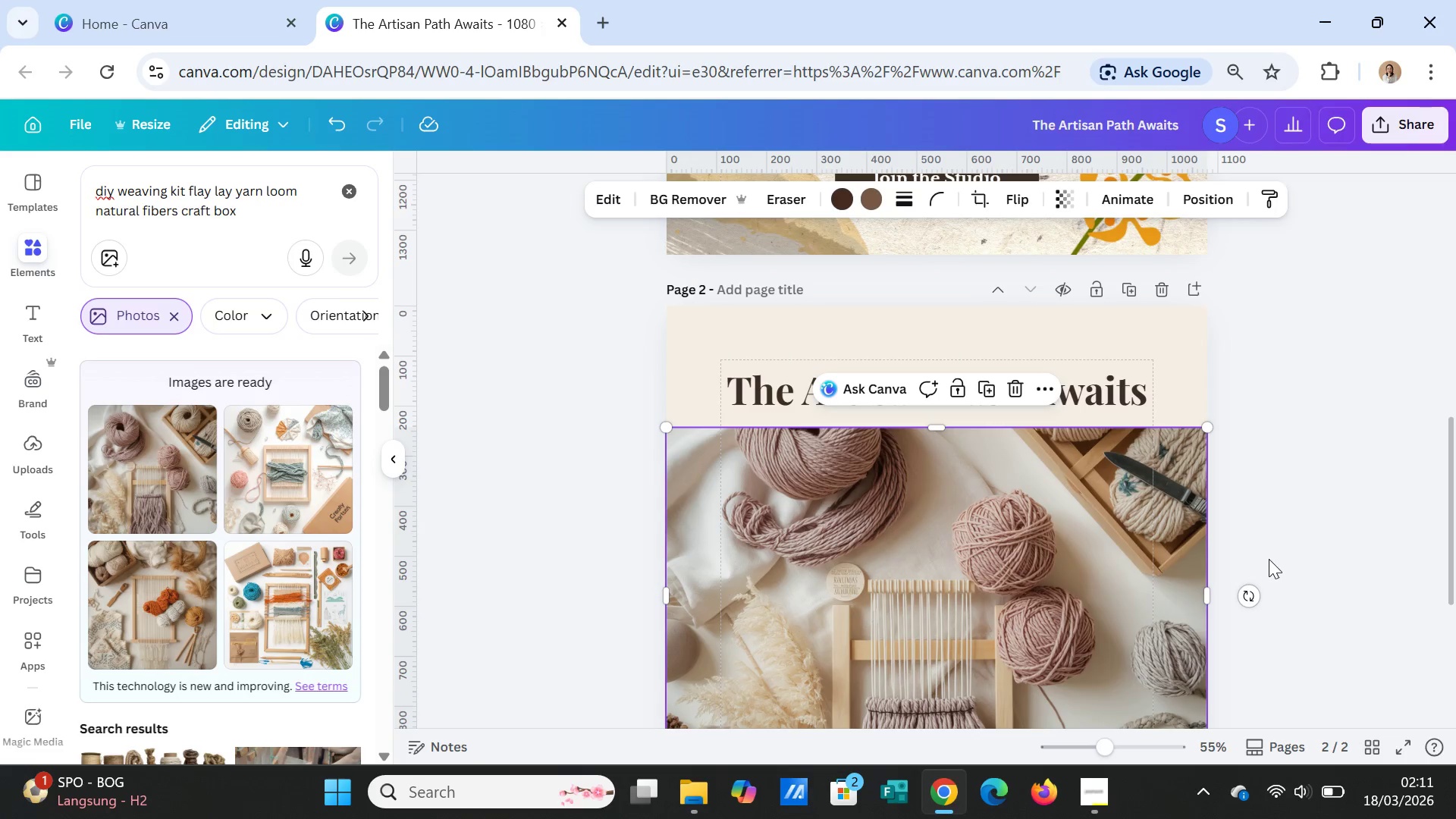 
left_click([1288, 572])
 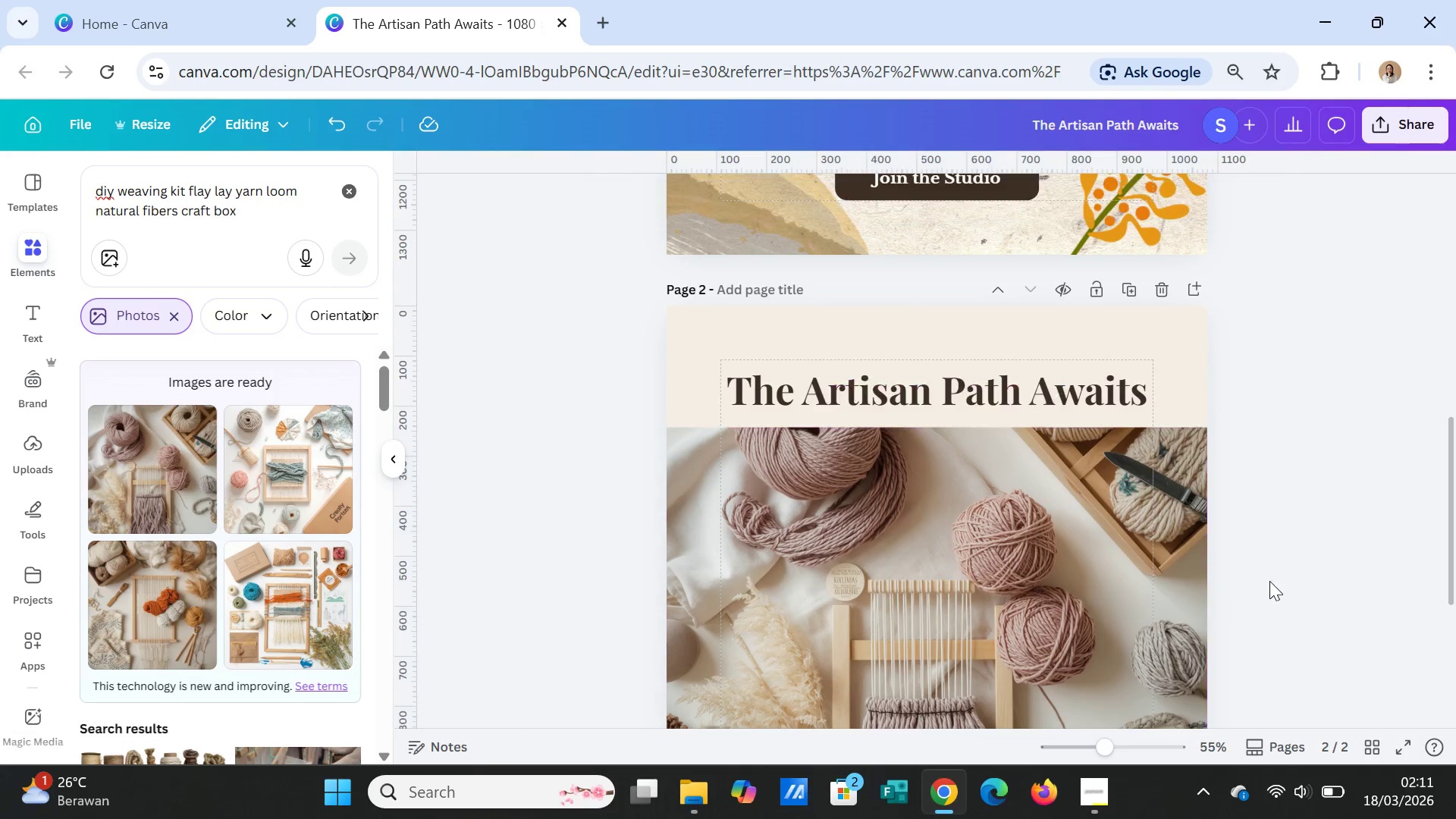 
scroll: coordinate [1263, 582], scroll_direction: down, amount: 2.0
 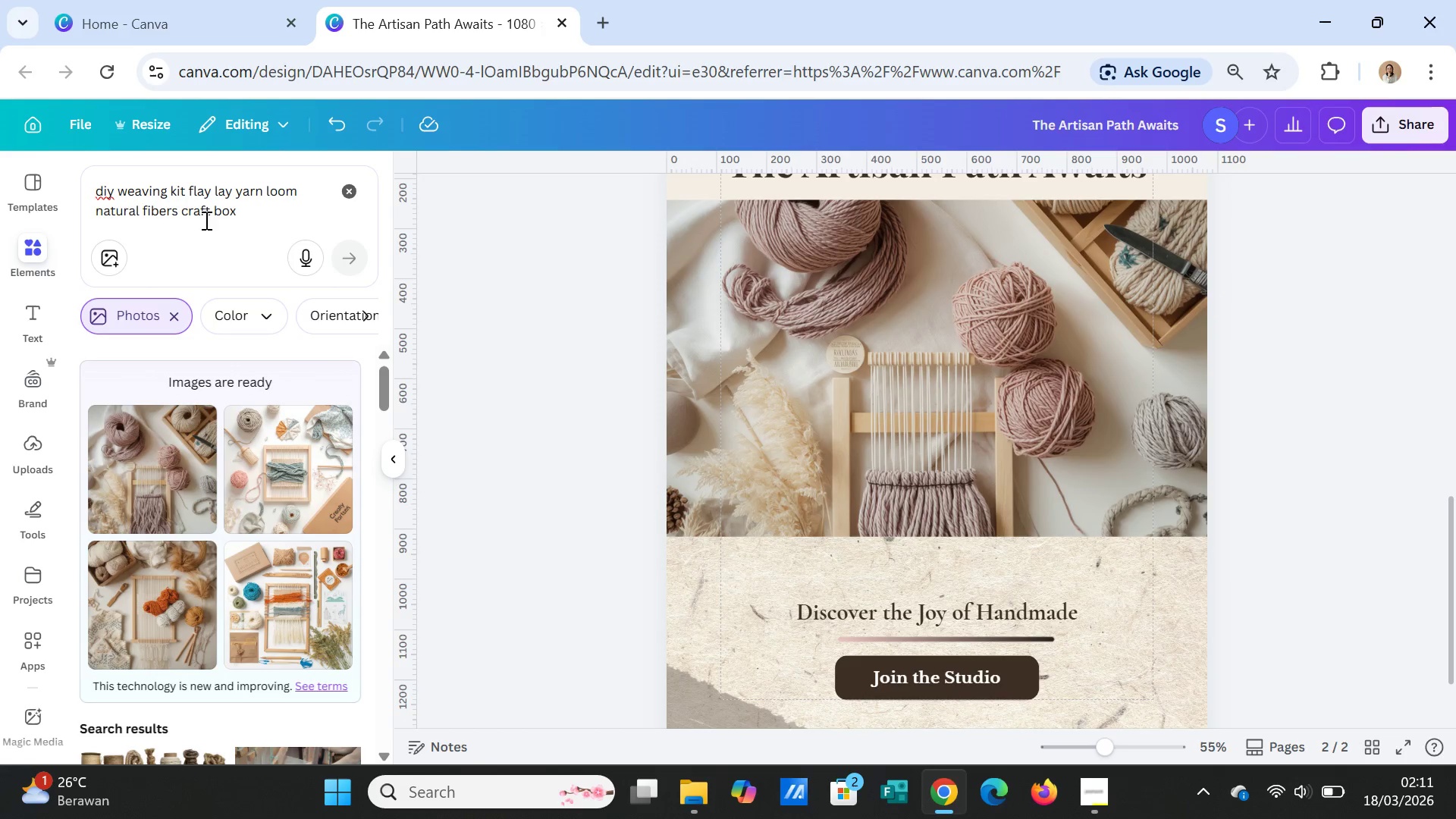 
wait(9.32)
 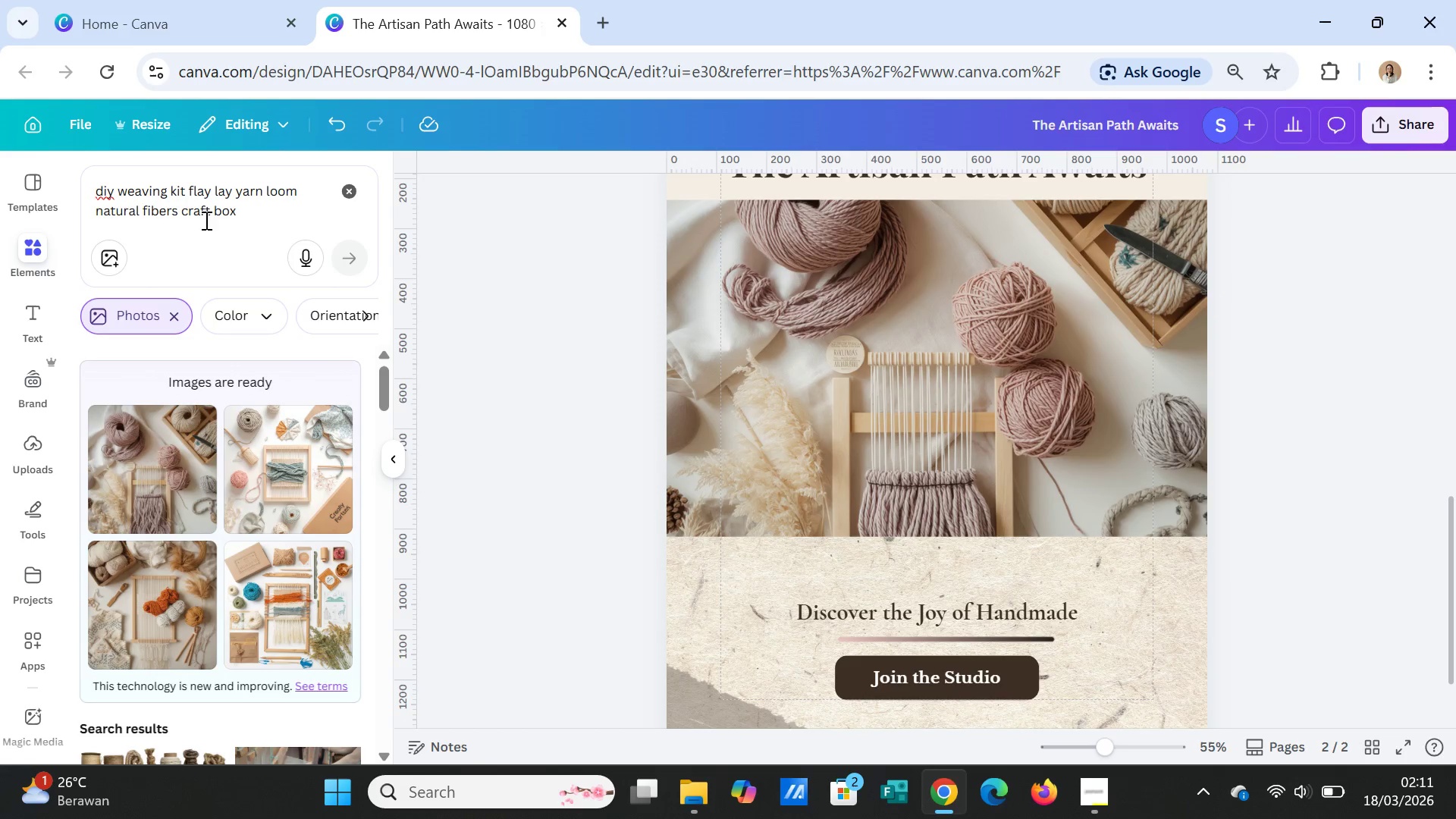 
left_click_drag(start_coordinate=[97, 189], to_coordinate=[283, 208])
 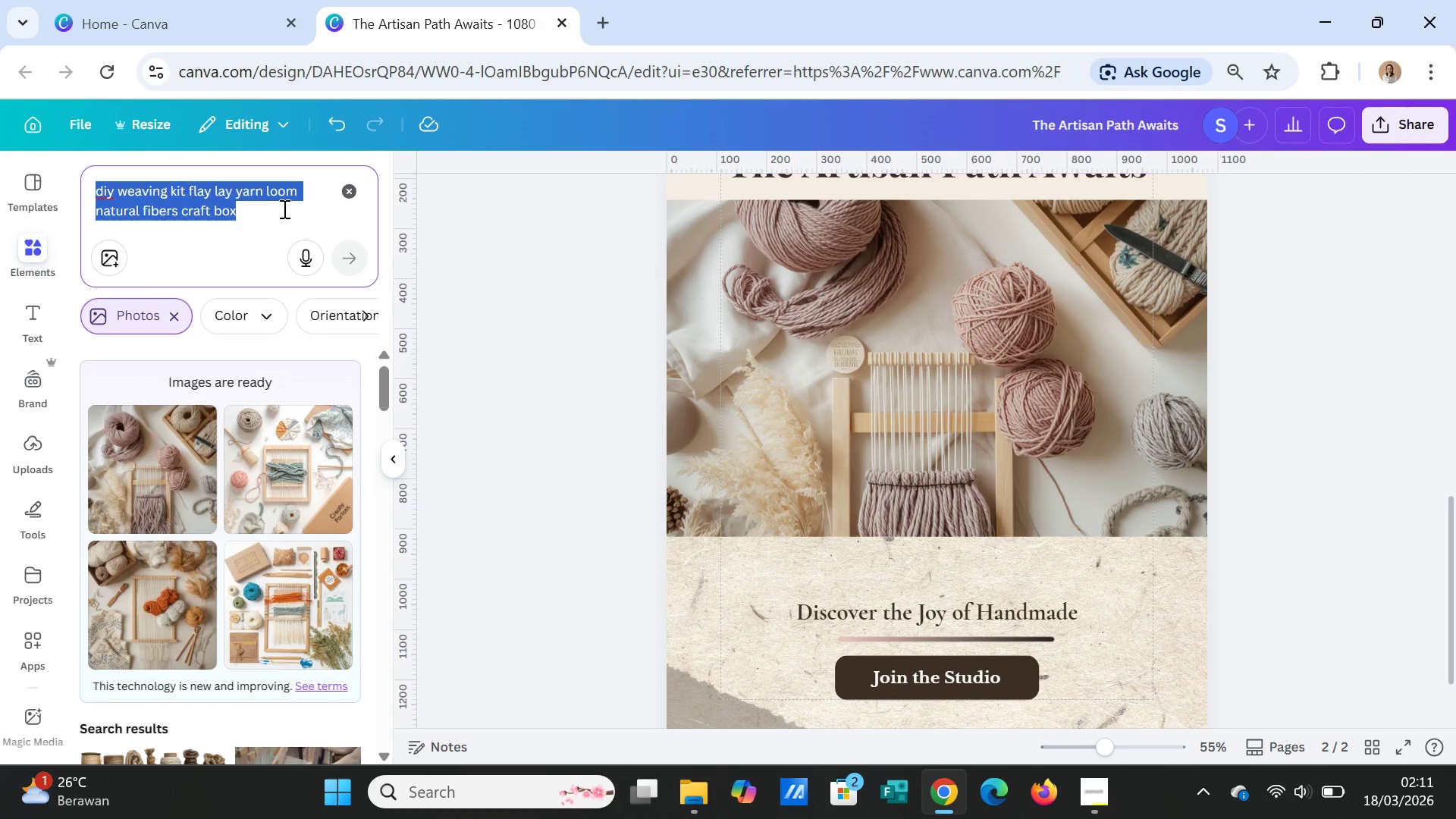 
type(boho weaving starter kit yarn tools wood)
 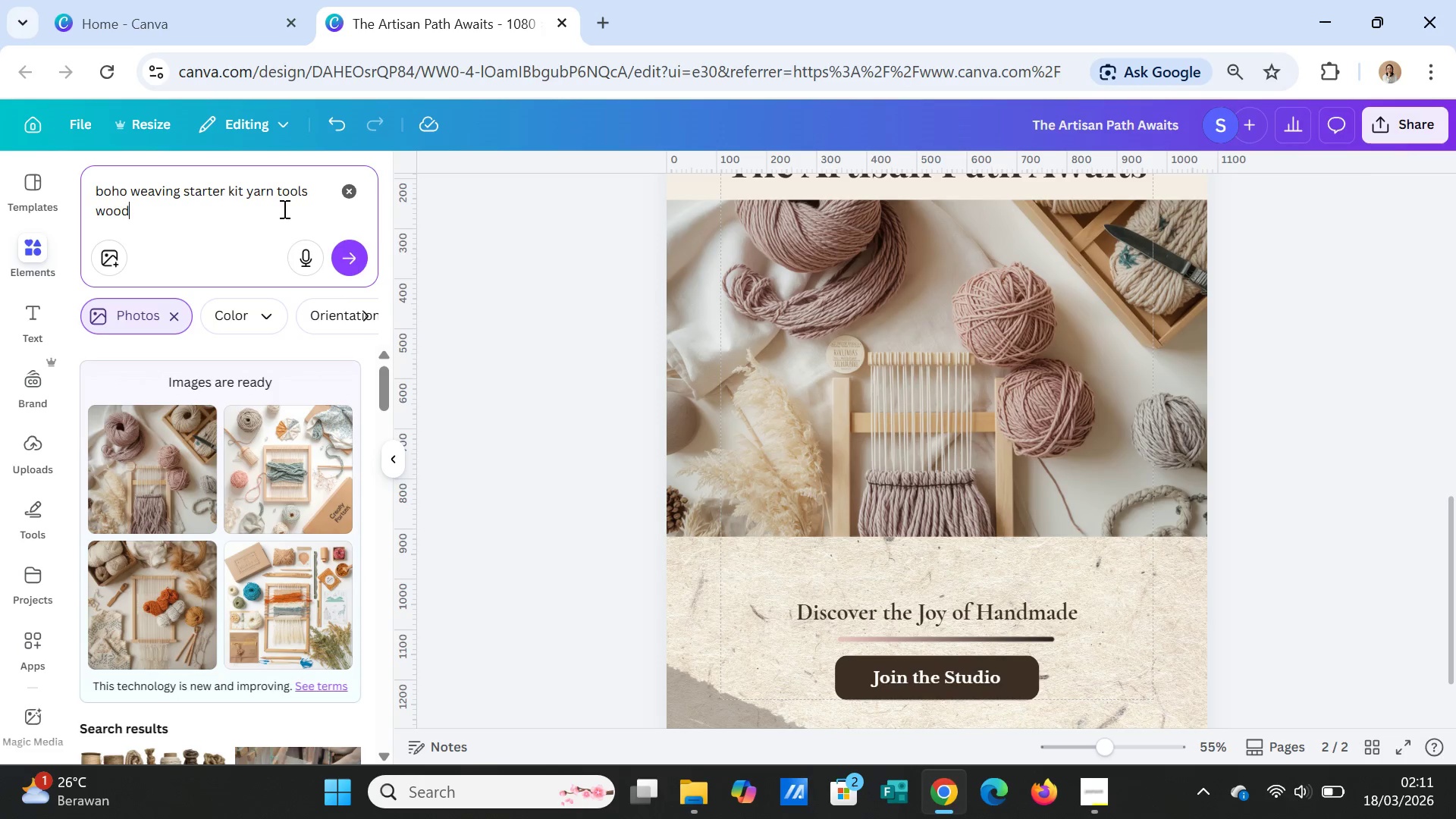 
wait(7.23)
 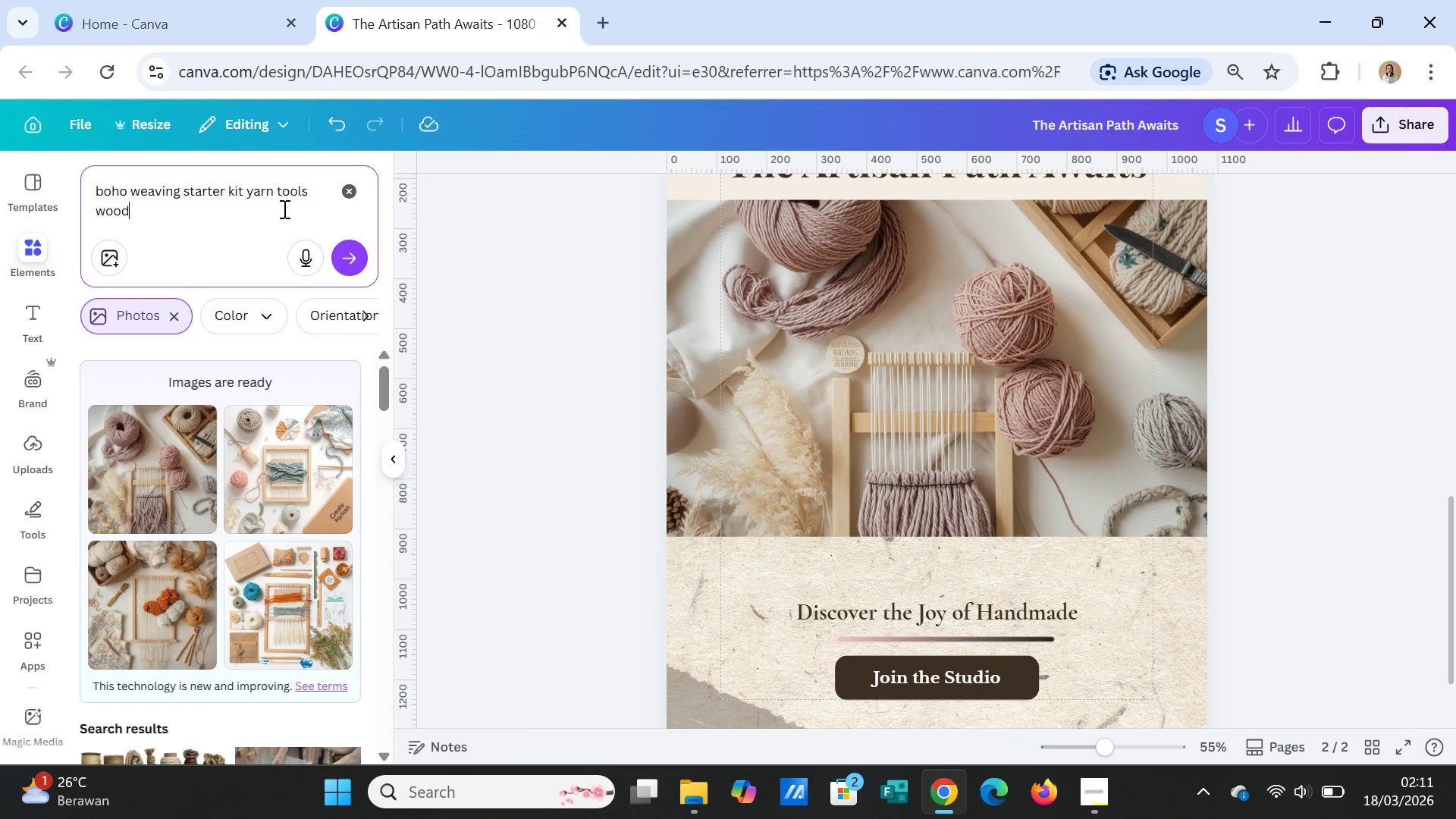 
type(en loom flat lay)
 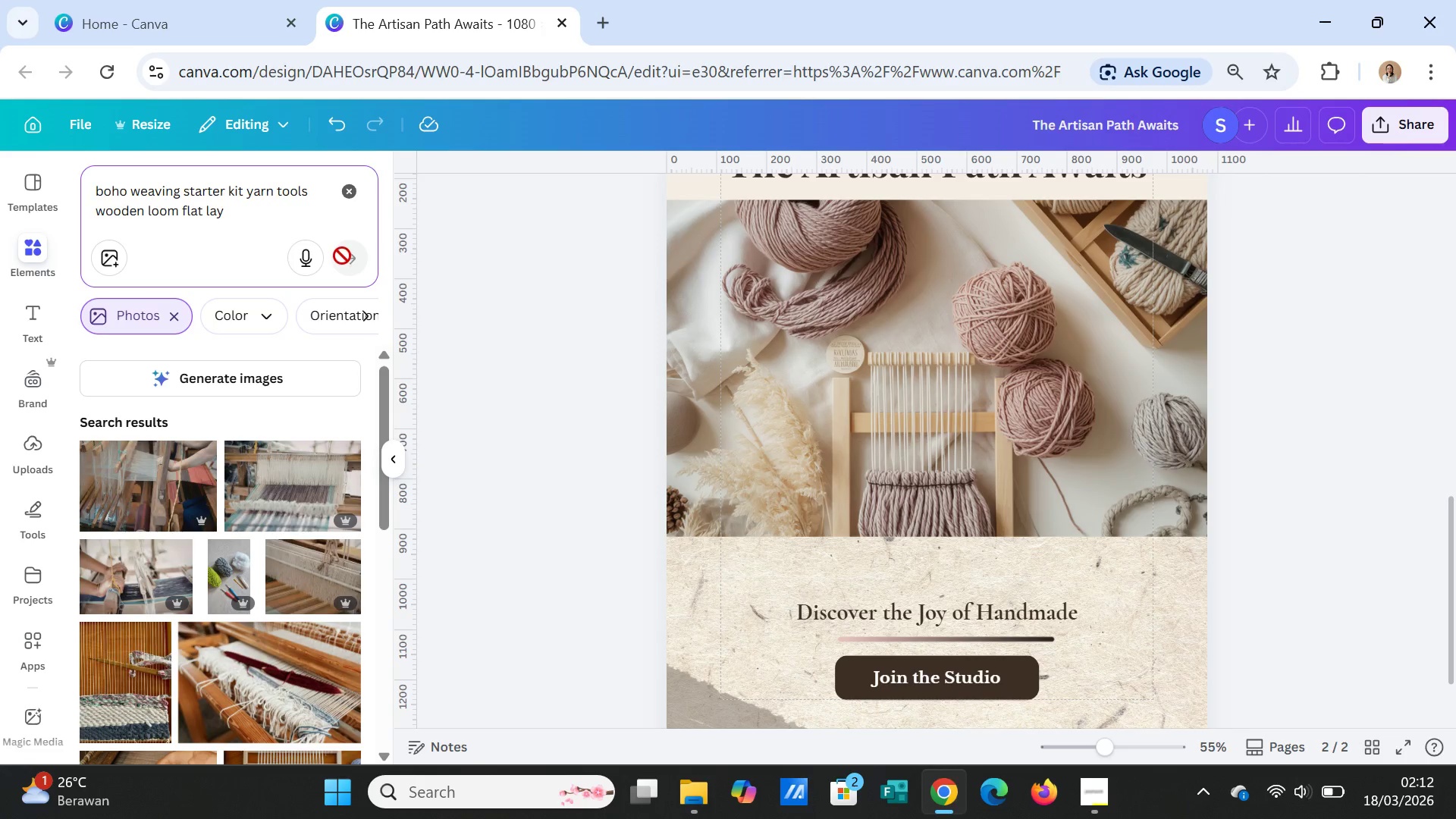 
left_click([281, 373])
 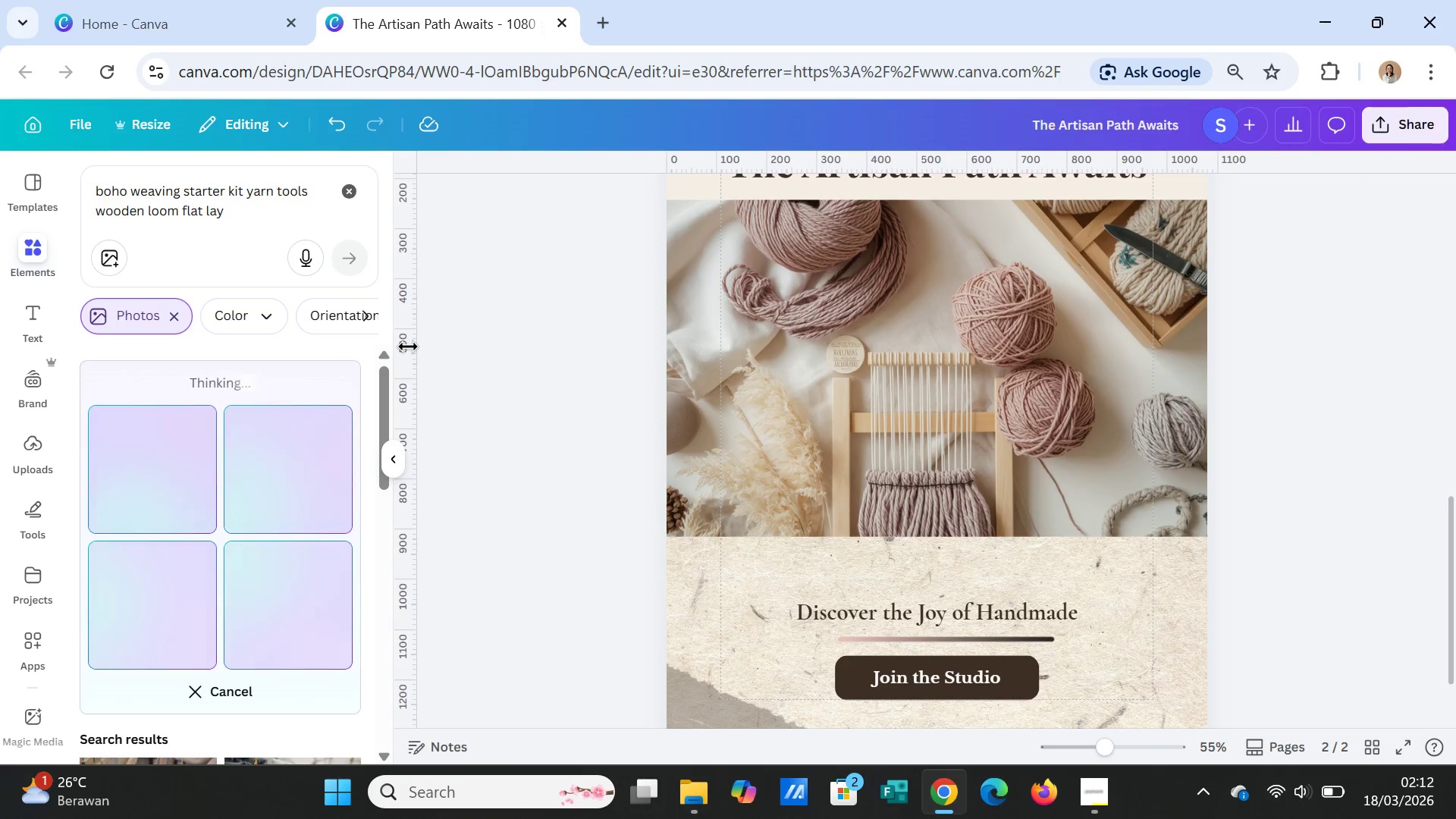 
wait(7.7)
 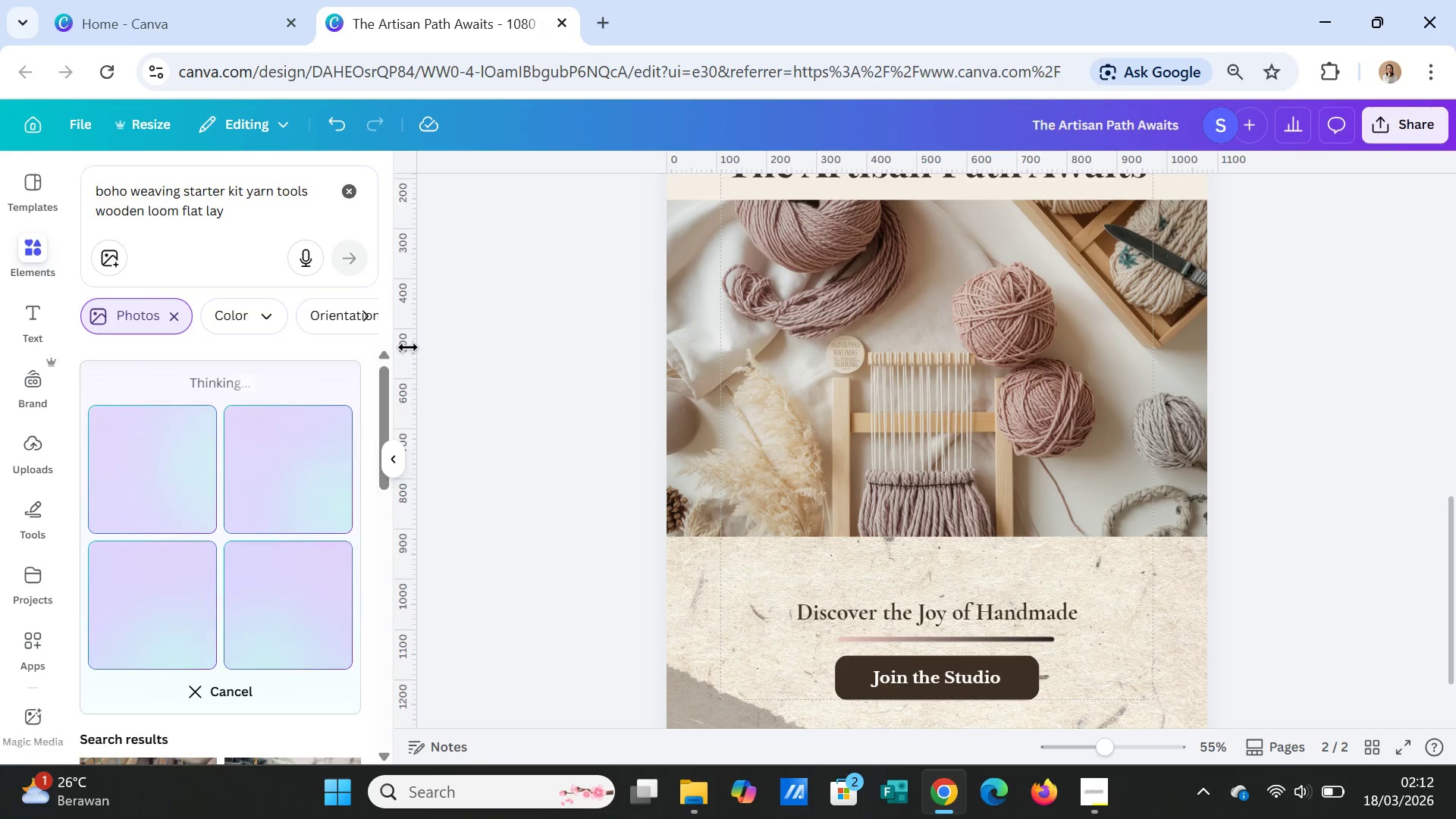 
scroll: coordinate [1247, 460], scroll_direction: up, amount: 1.0
 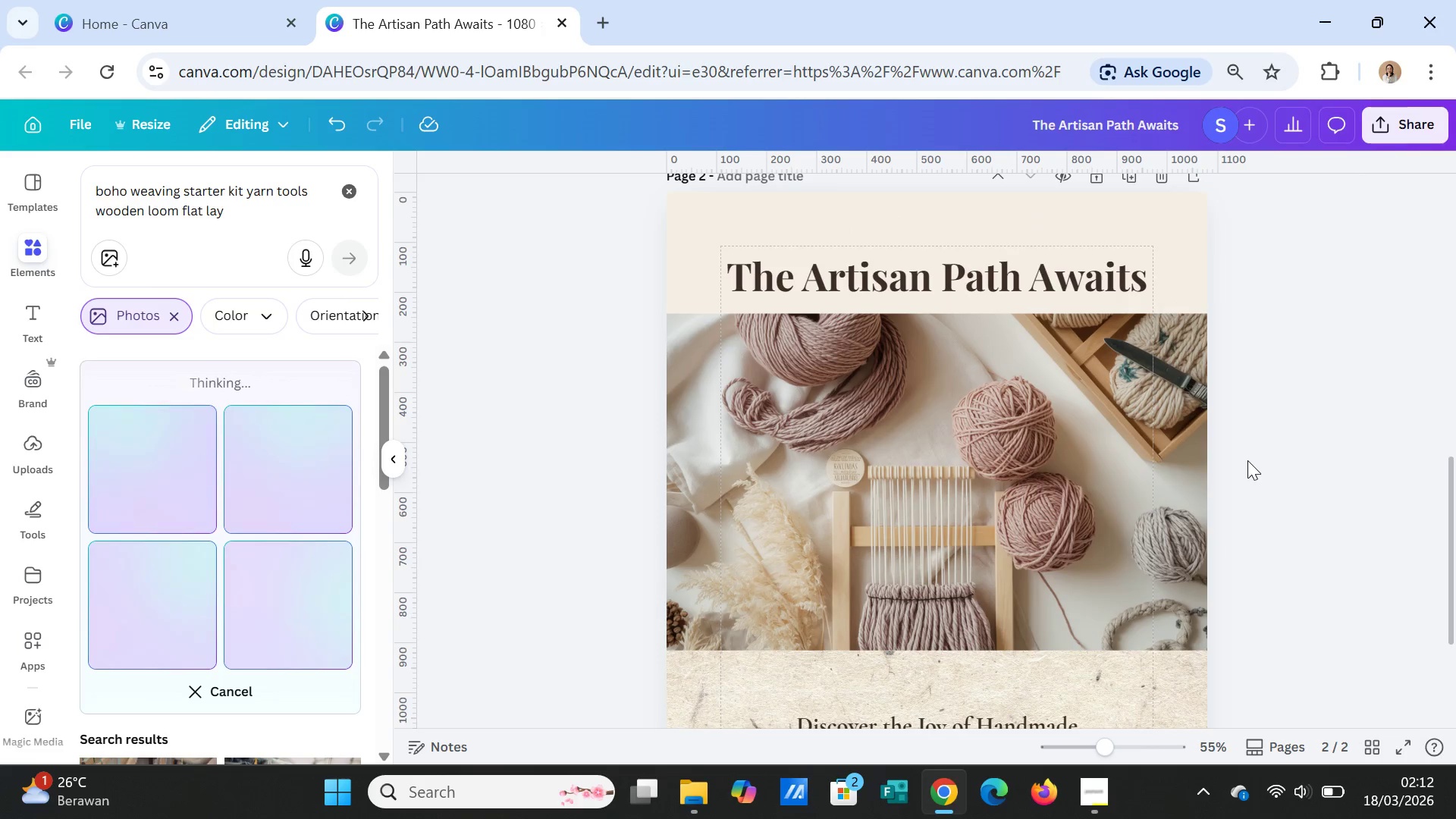 
scroll: coordinate [1266, 496], scroll_direction: down, amount: 2.0
 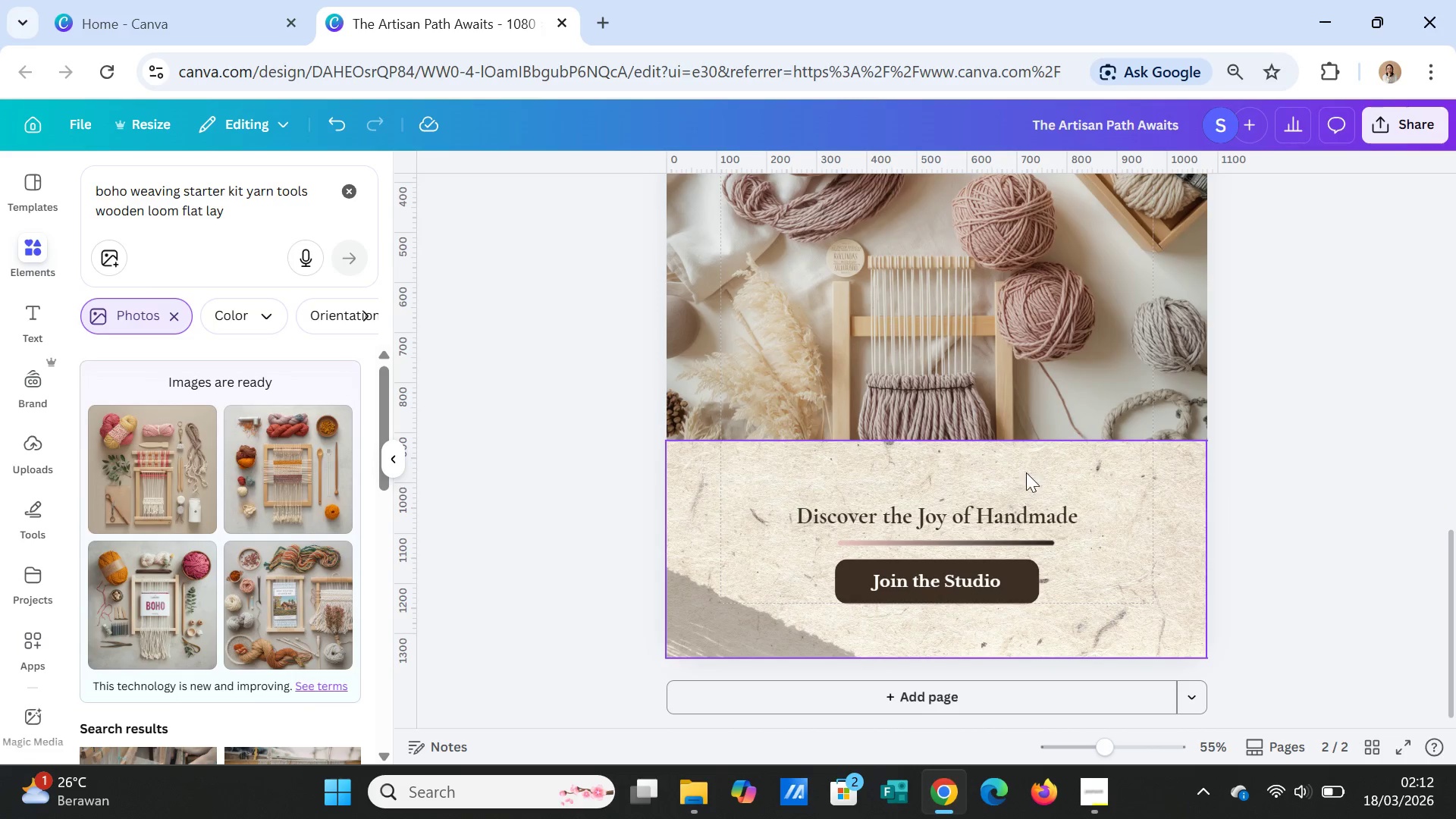 
left_click([1005, 384])
 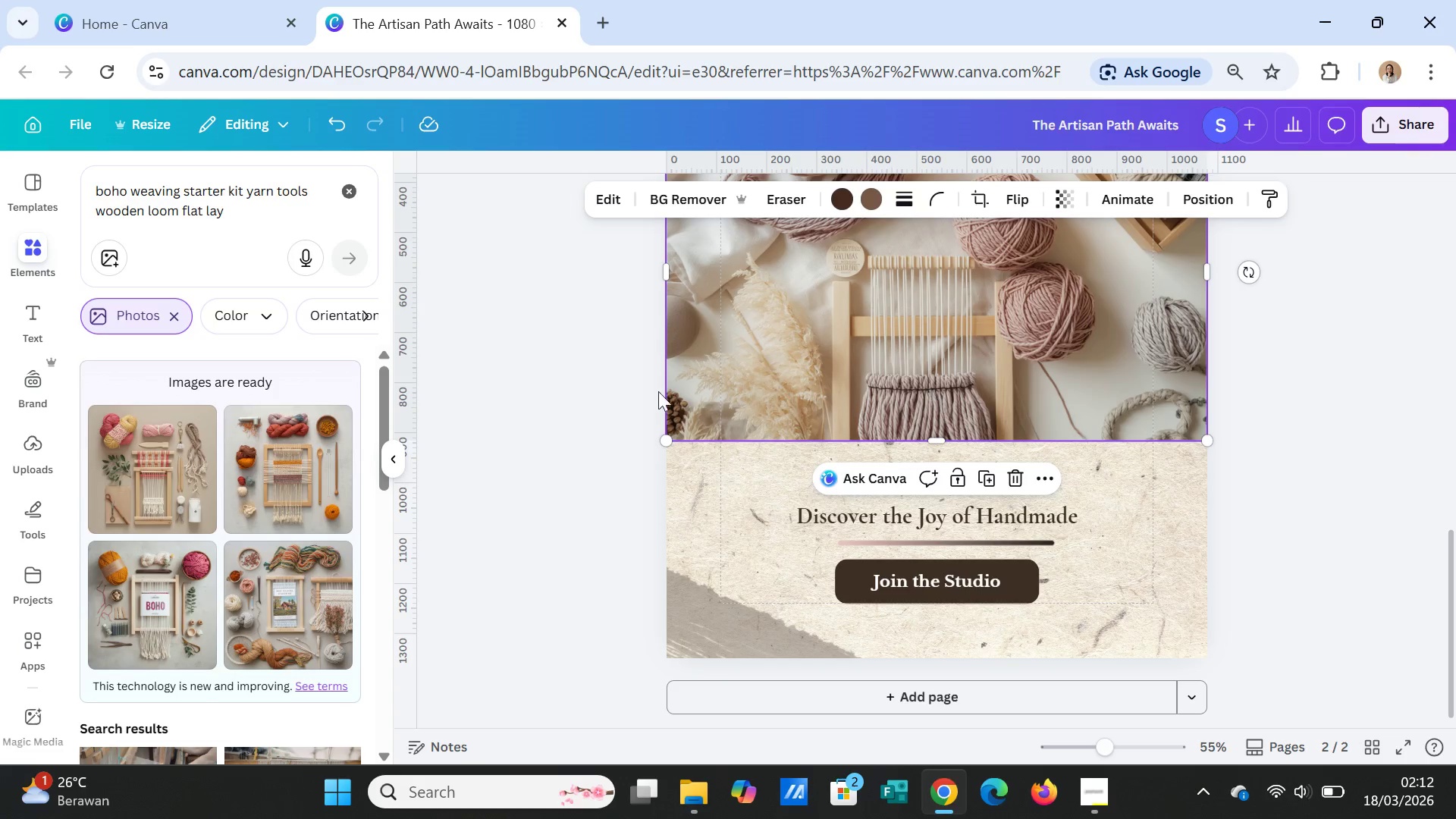 
scroll: coordinate [374, 300], scroll_direction: up, amount: 1.0
 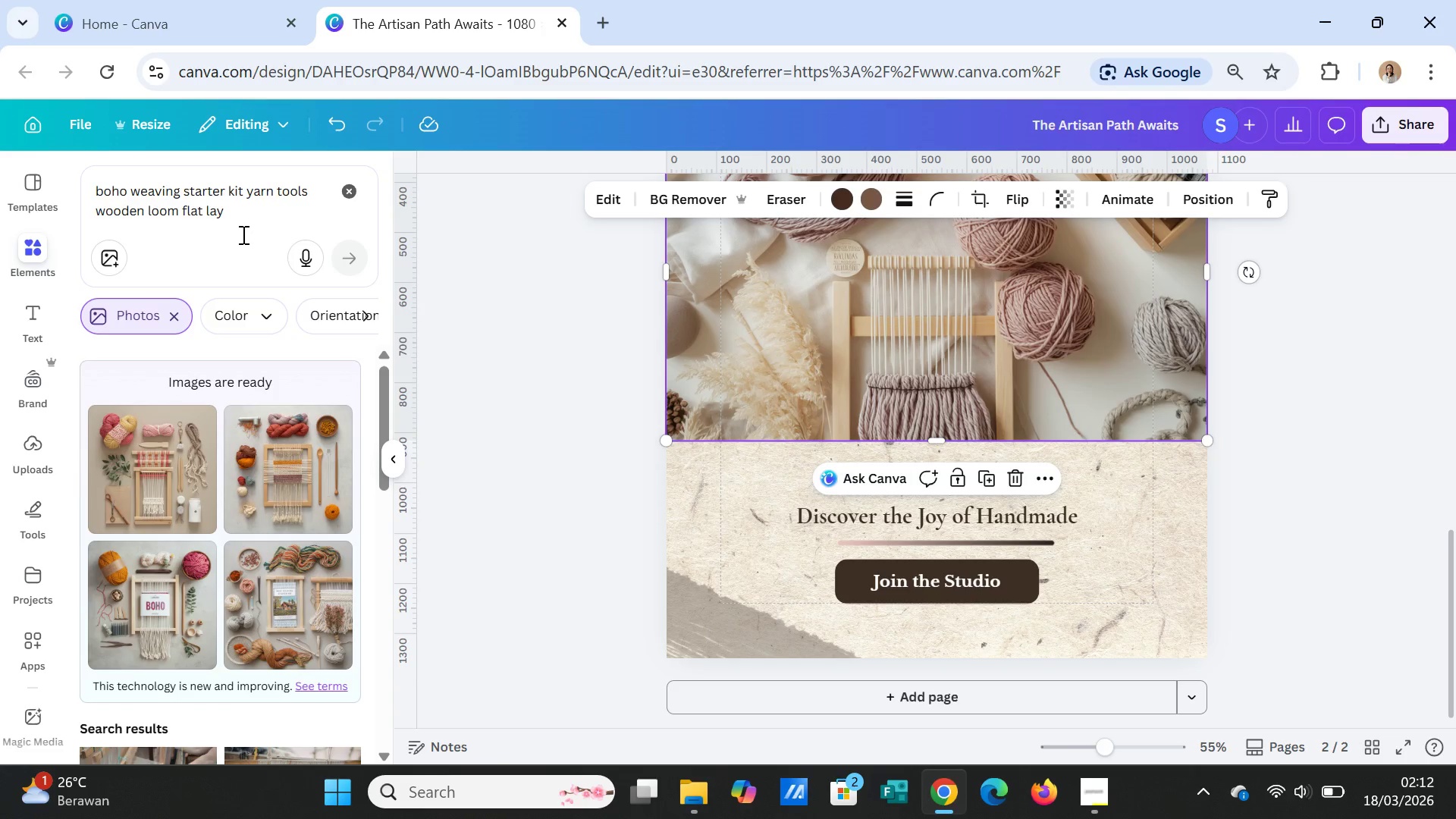 
left_click([248, 228])
 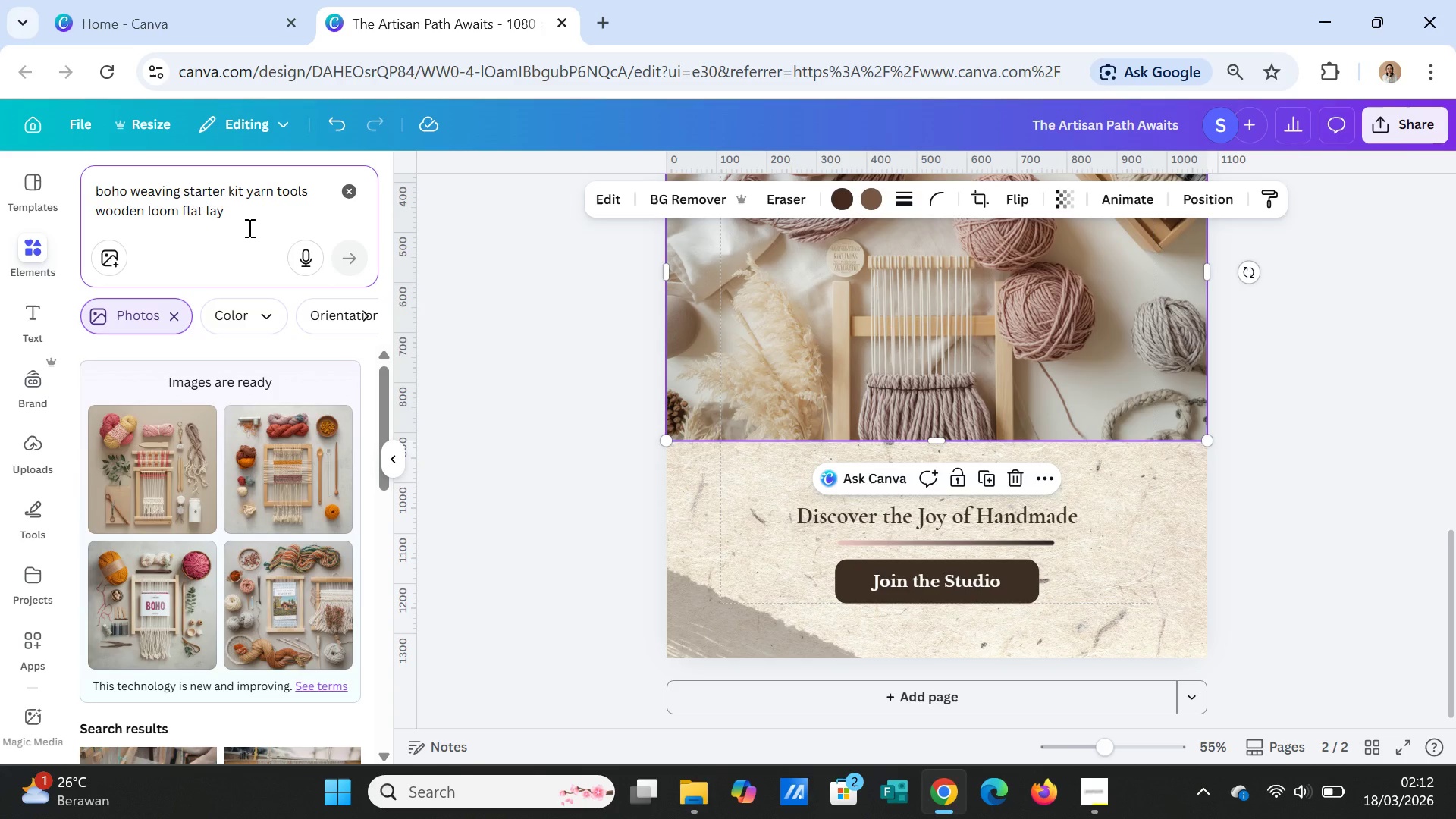 
type( in the box)
 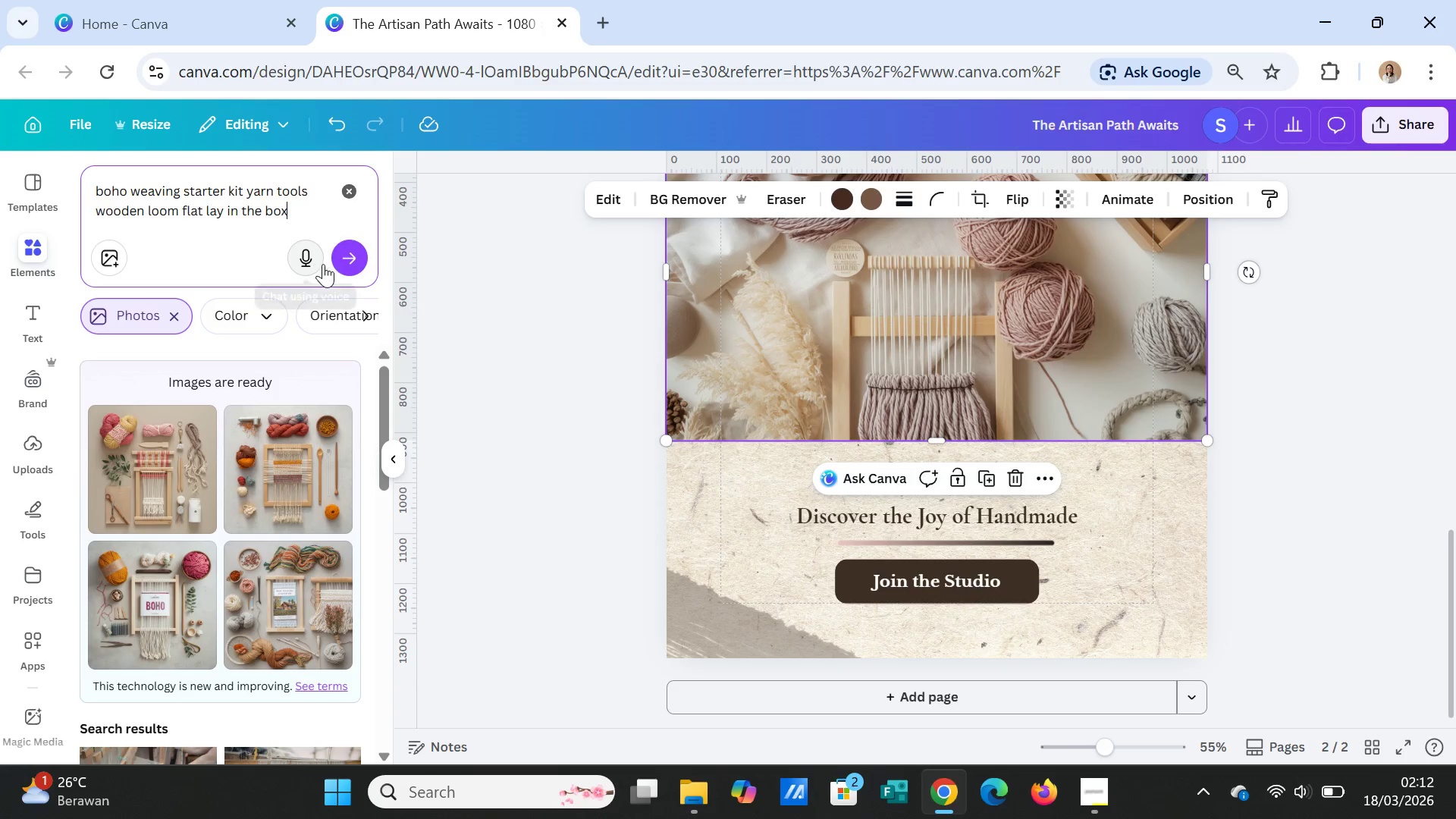 
left_click([341, 260])
 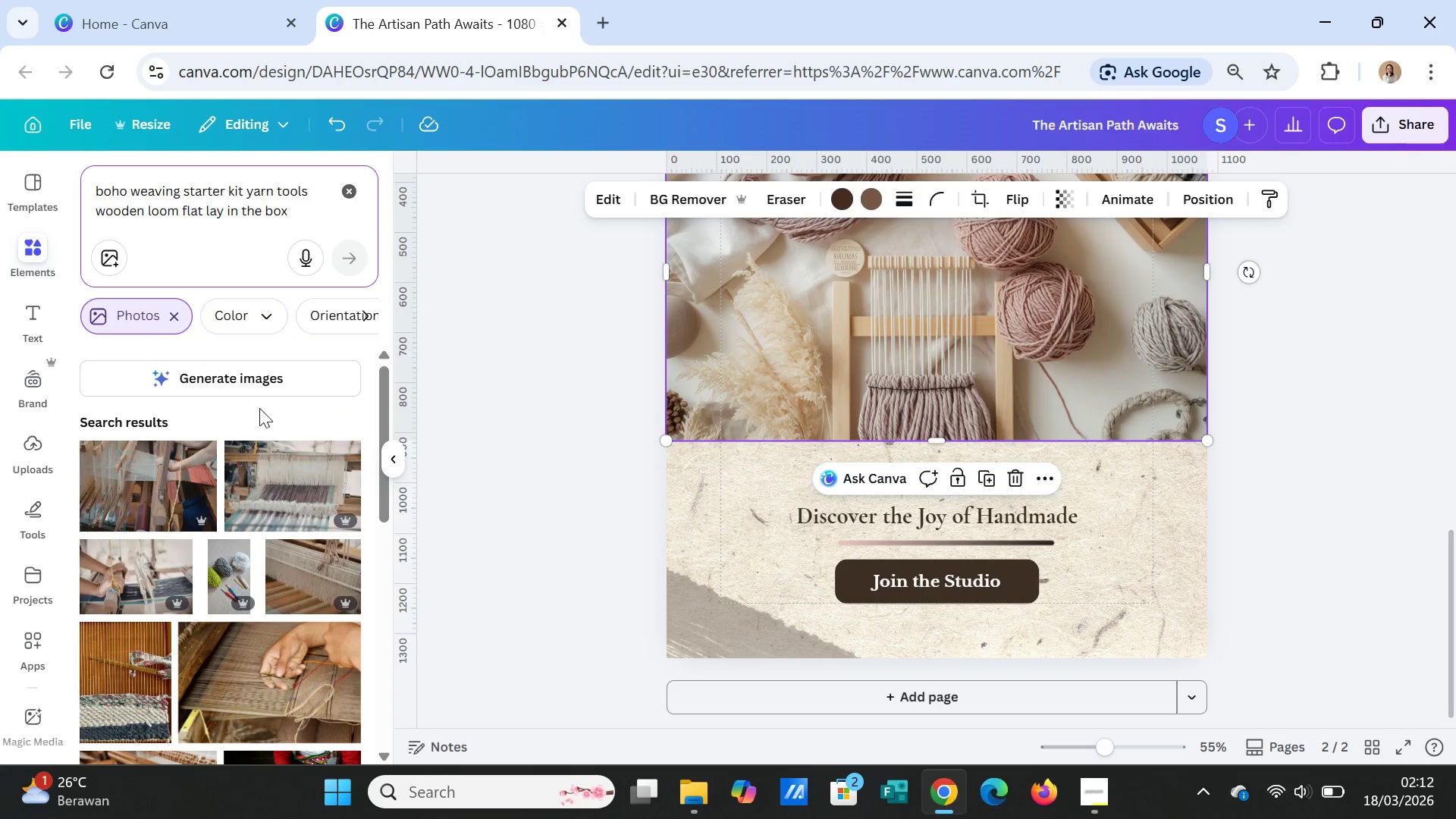 
left_click([247, 378])
 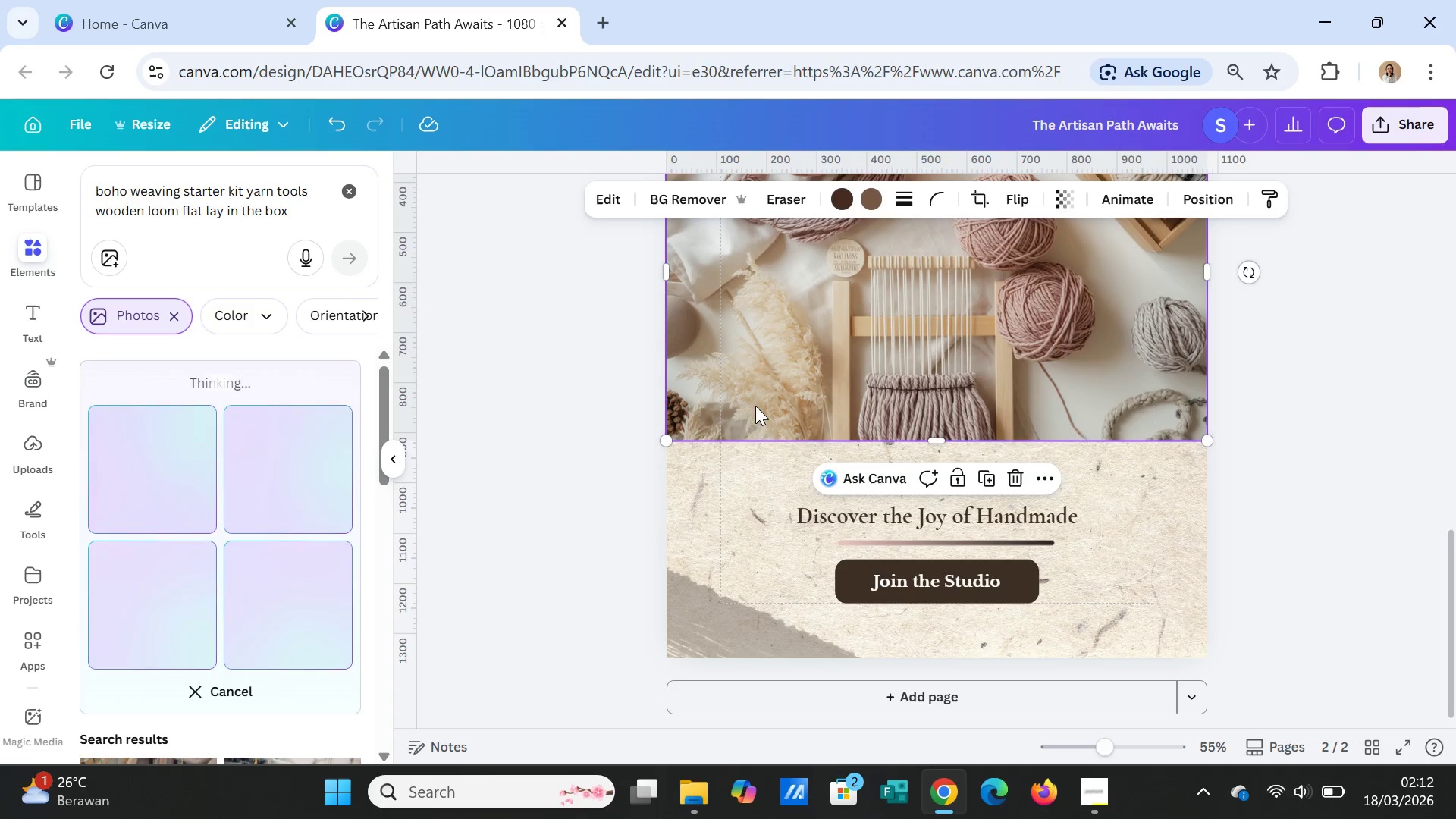 
scroll: coordinate [1284, 475], scroll_direction: up, amount: 9.0
 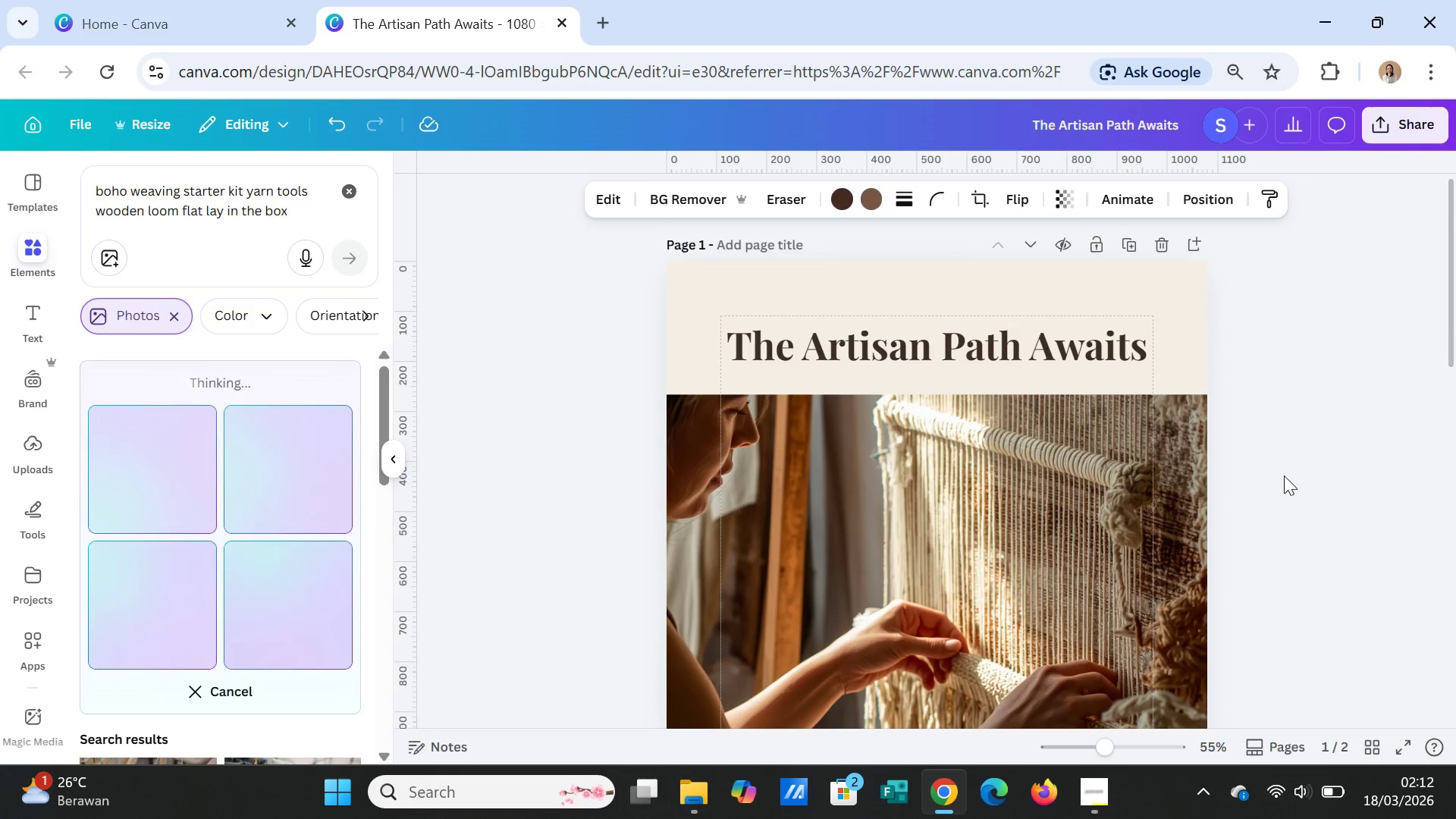 
scroll: coordinate [1284, 475], scroll_direction: down, amount: 9.0
 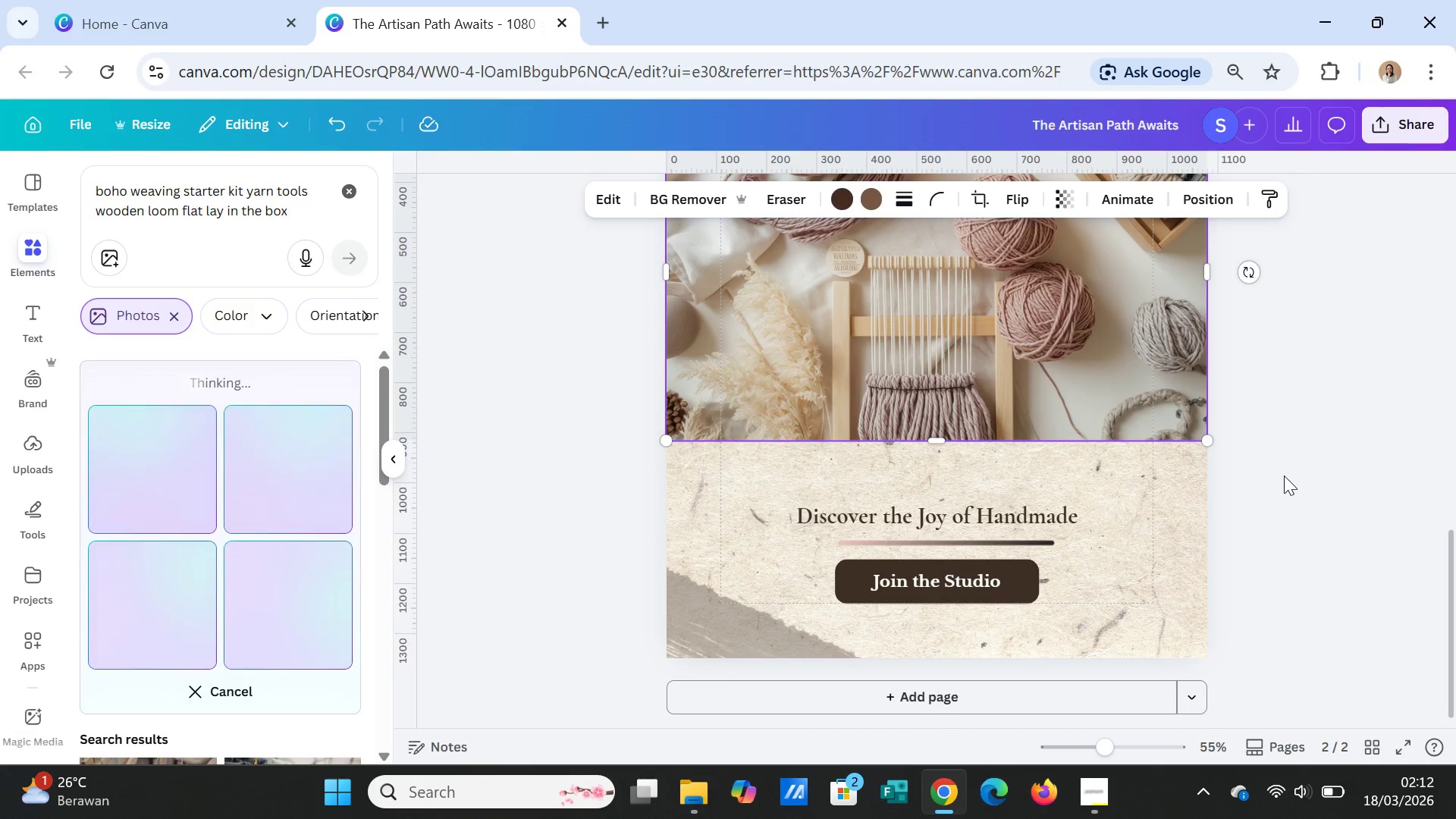 
scroll: coordinate [1284, 475], scroll_direction: up, amount: 4.0
 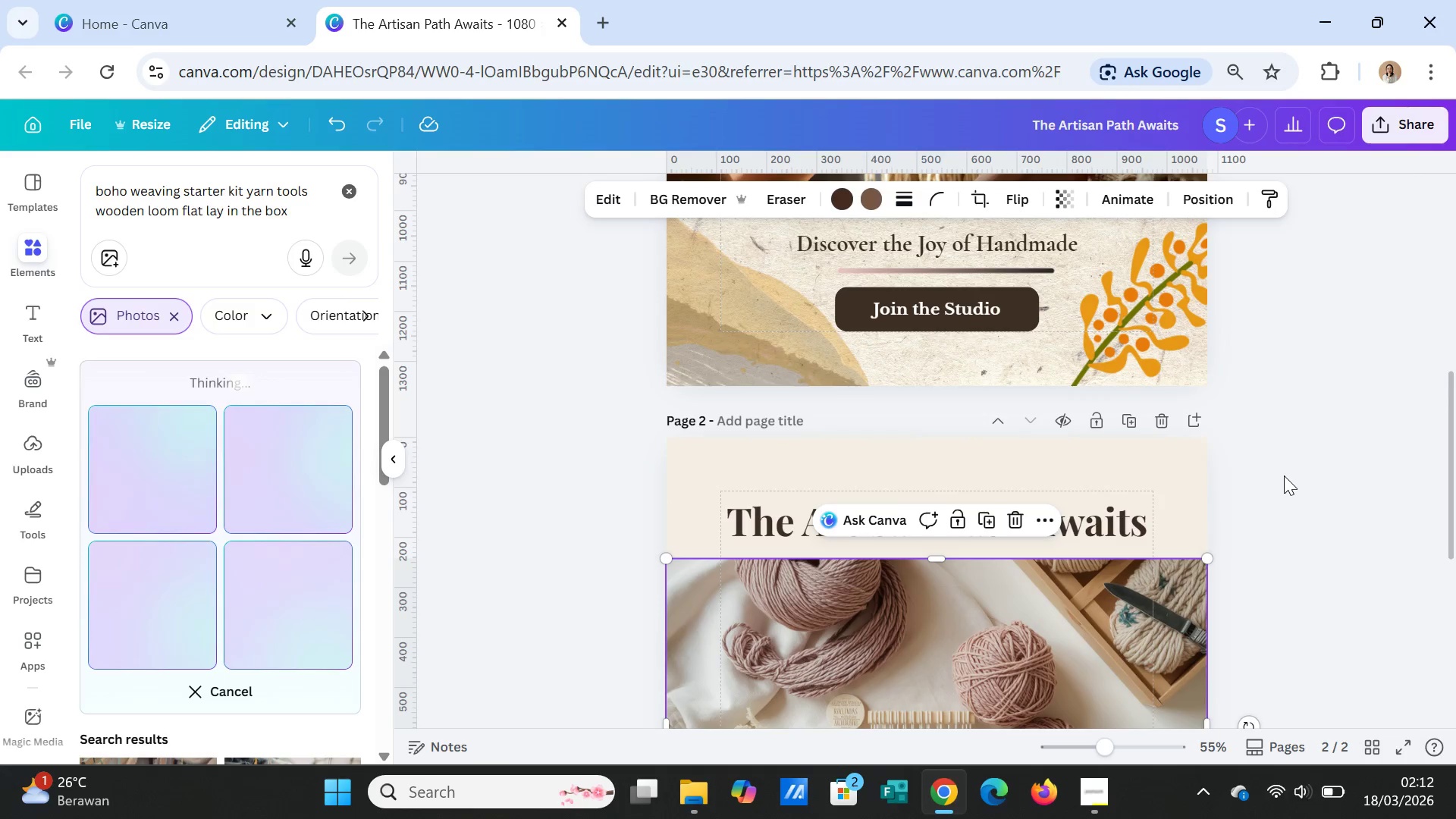 
scroll: coordinate [1284, 475], scroll_direction: down, amount: 5.0
 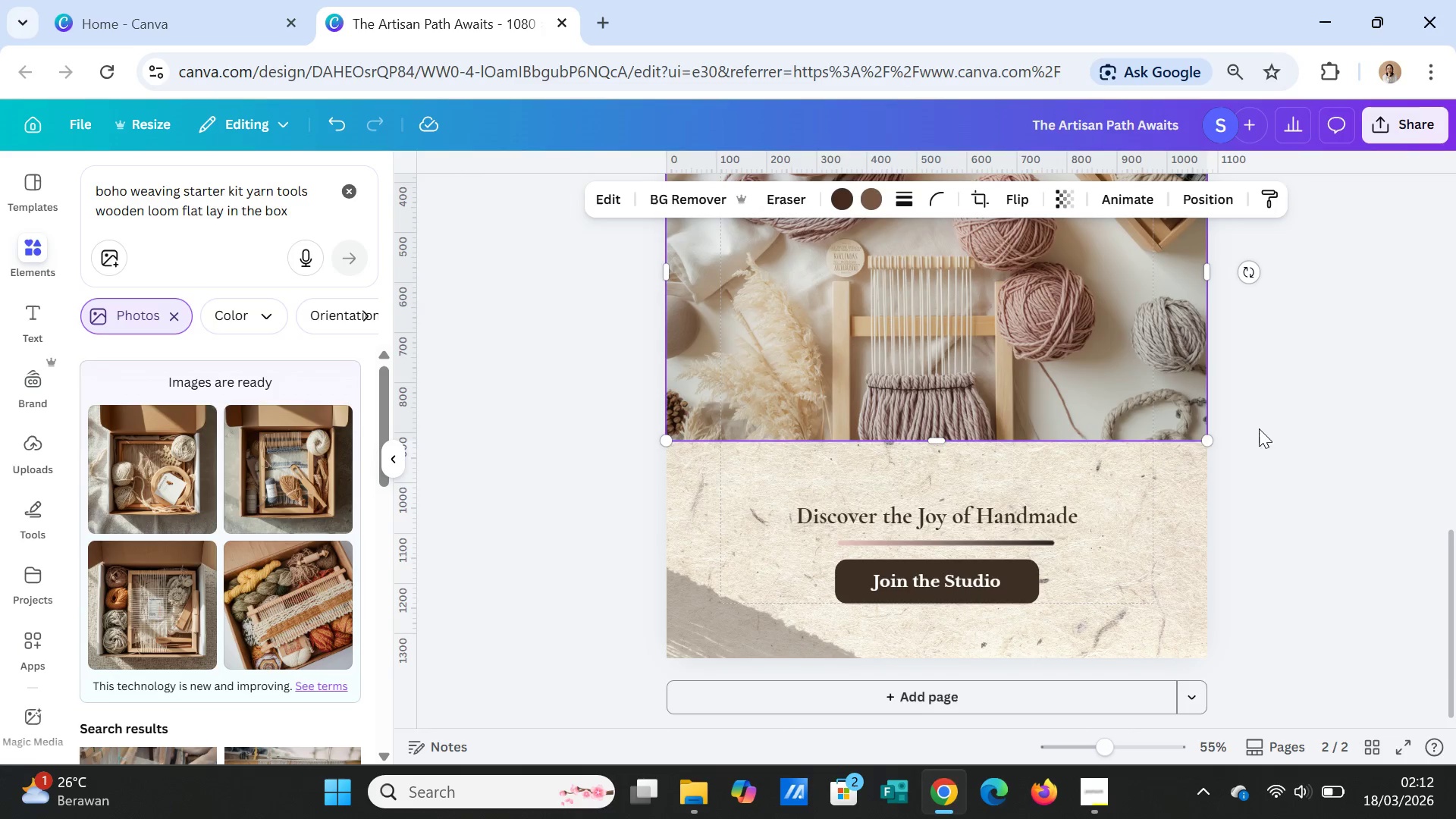 
left_click([999, 356])
 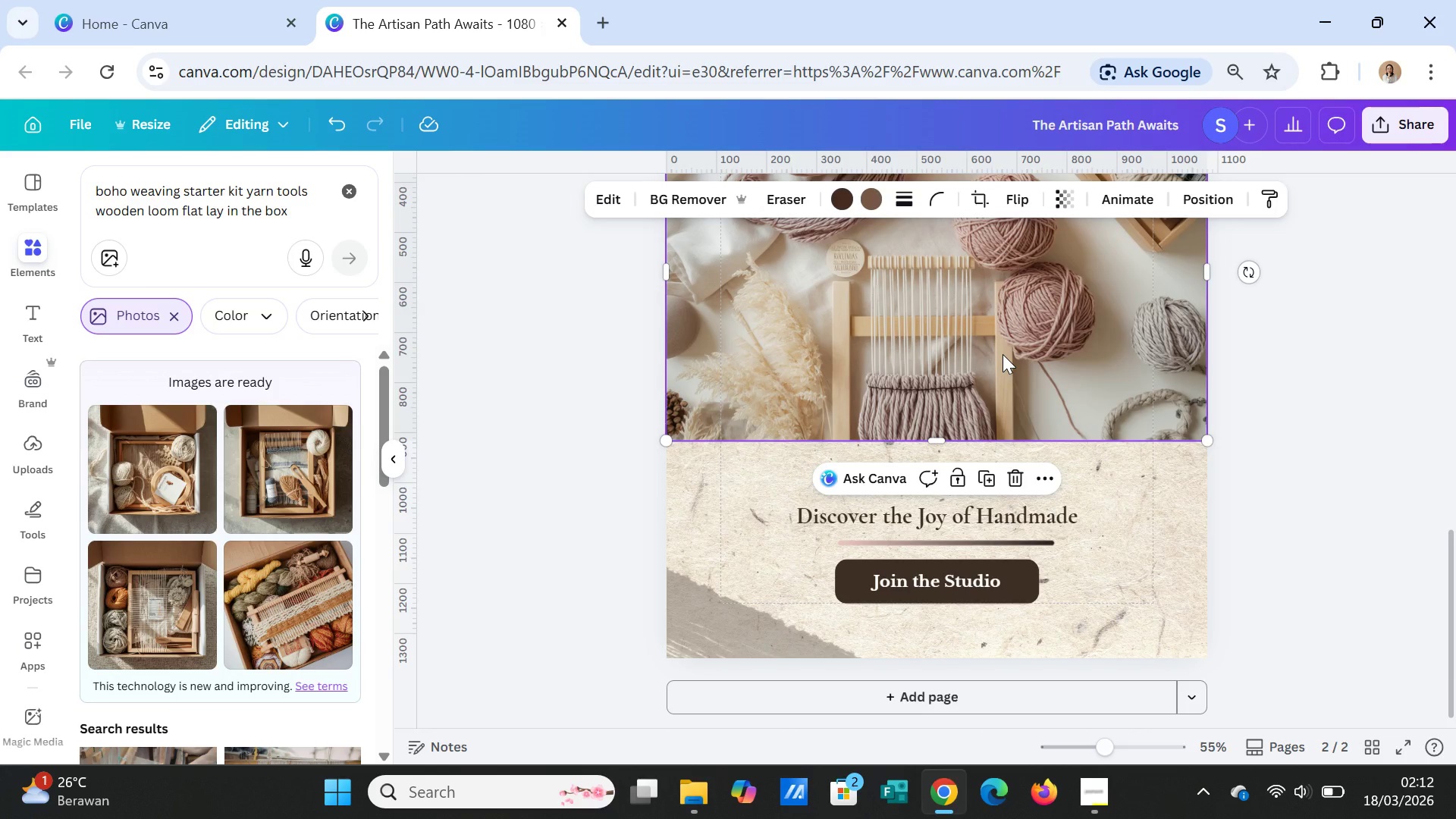 
key(Delete)
 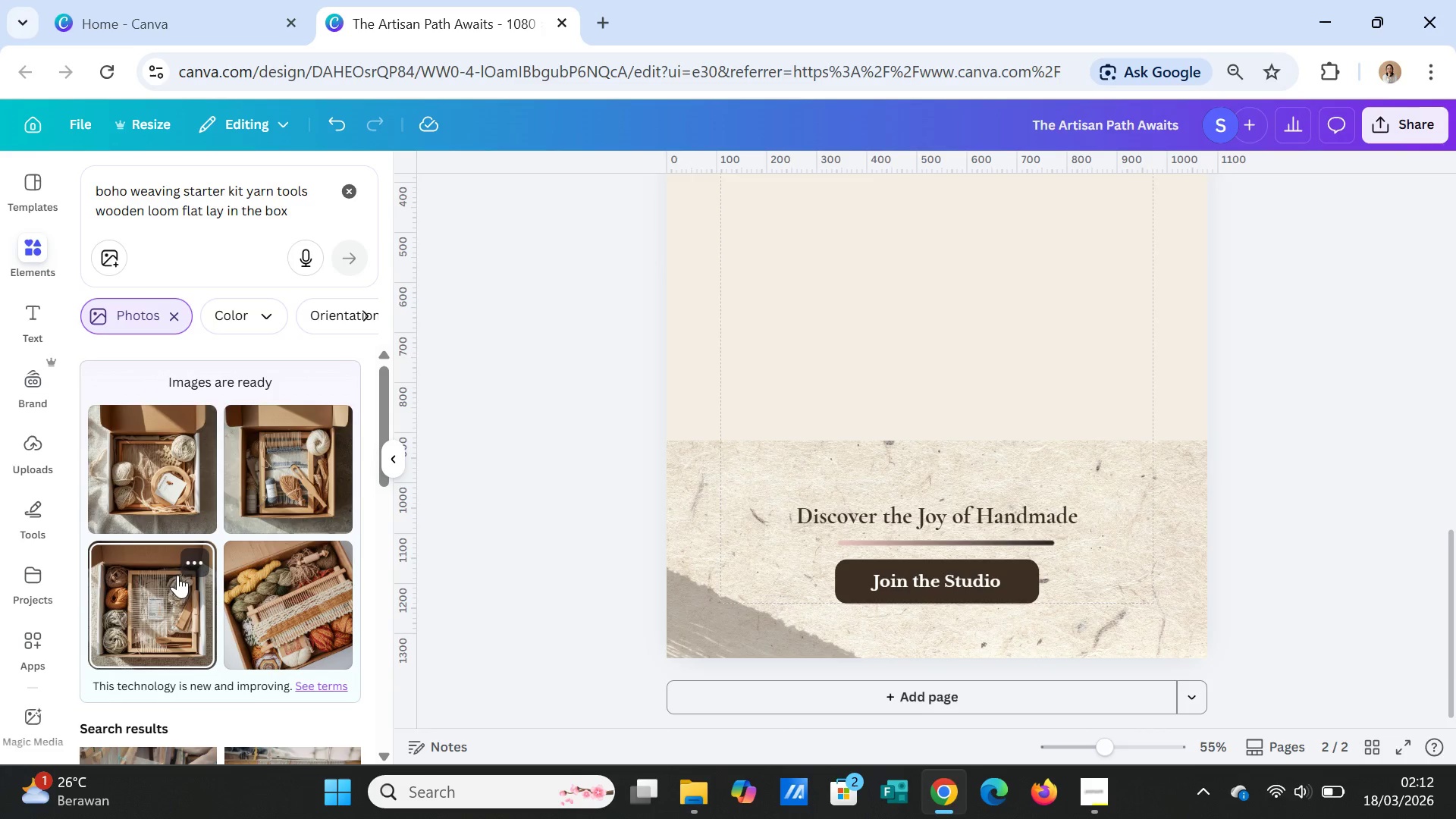 
left_click([252, 605])
 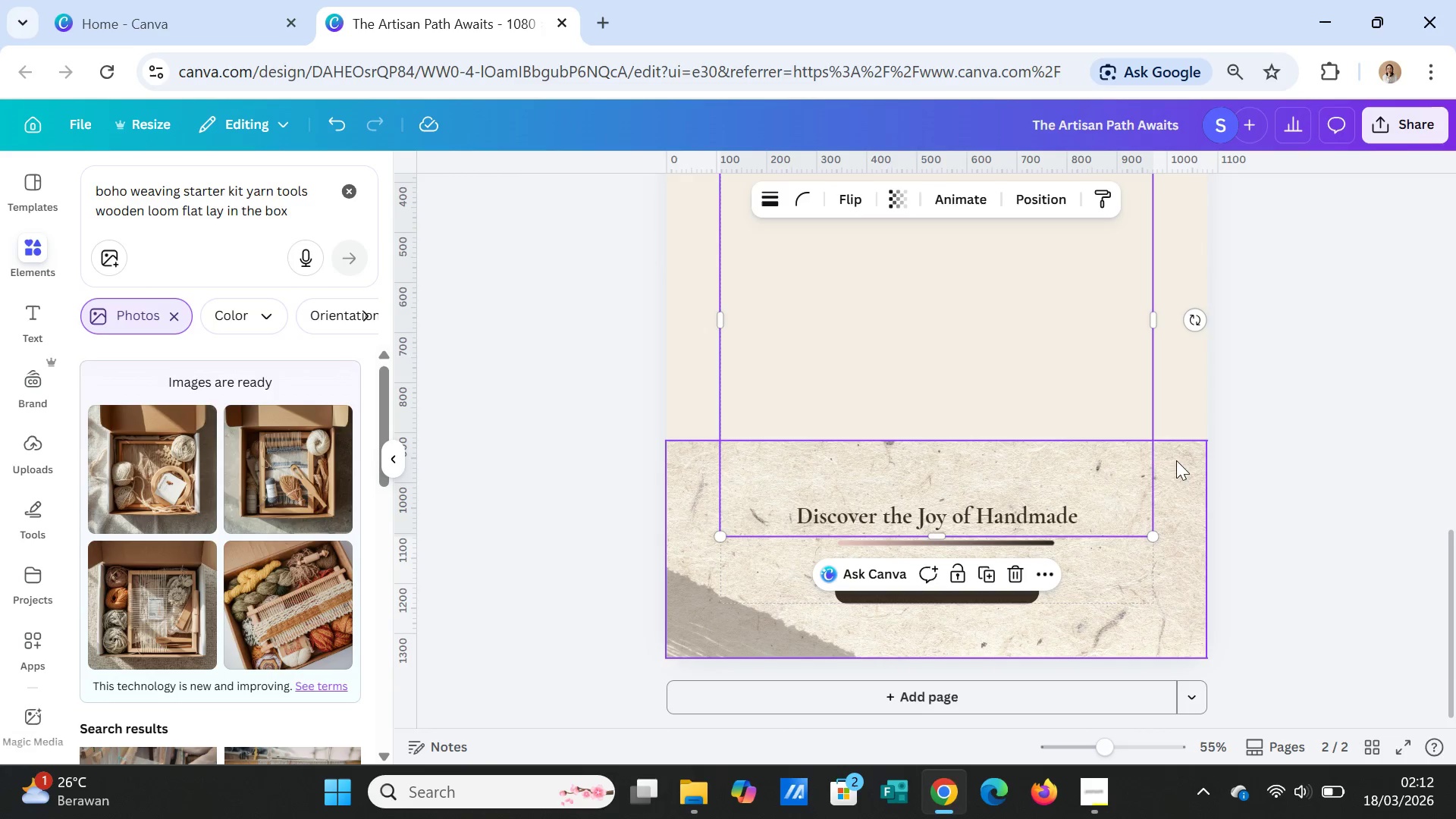 
scroll: coordinate [1169, 478], scroll_direction: up, amount: 2.0
 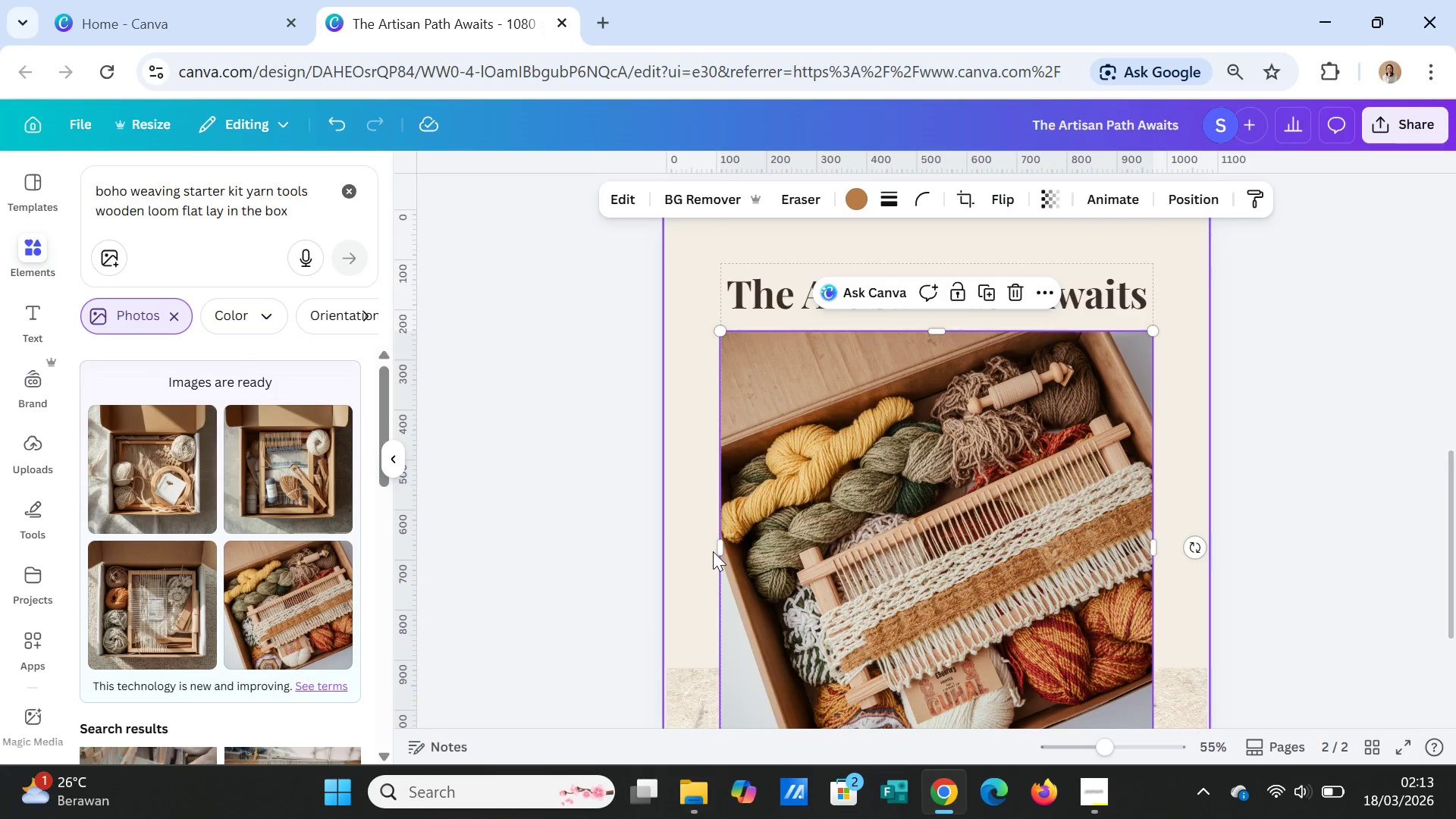 
left_click_drag(start_coordinate=[722, 548], to_coordinate=[667, 542])
 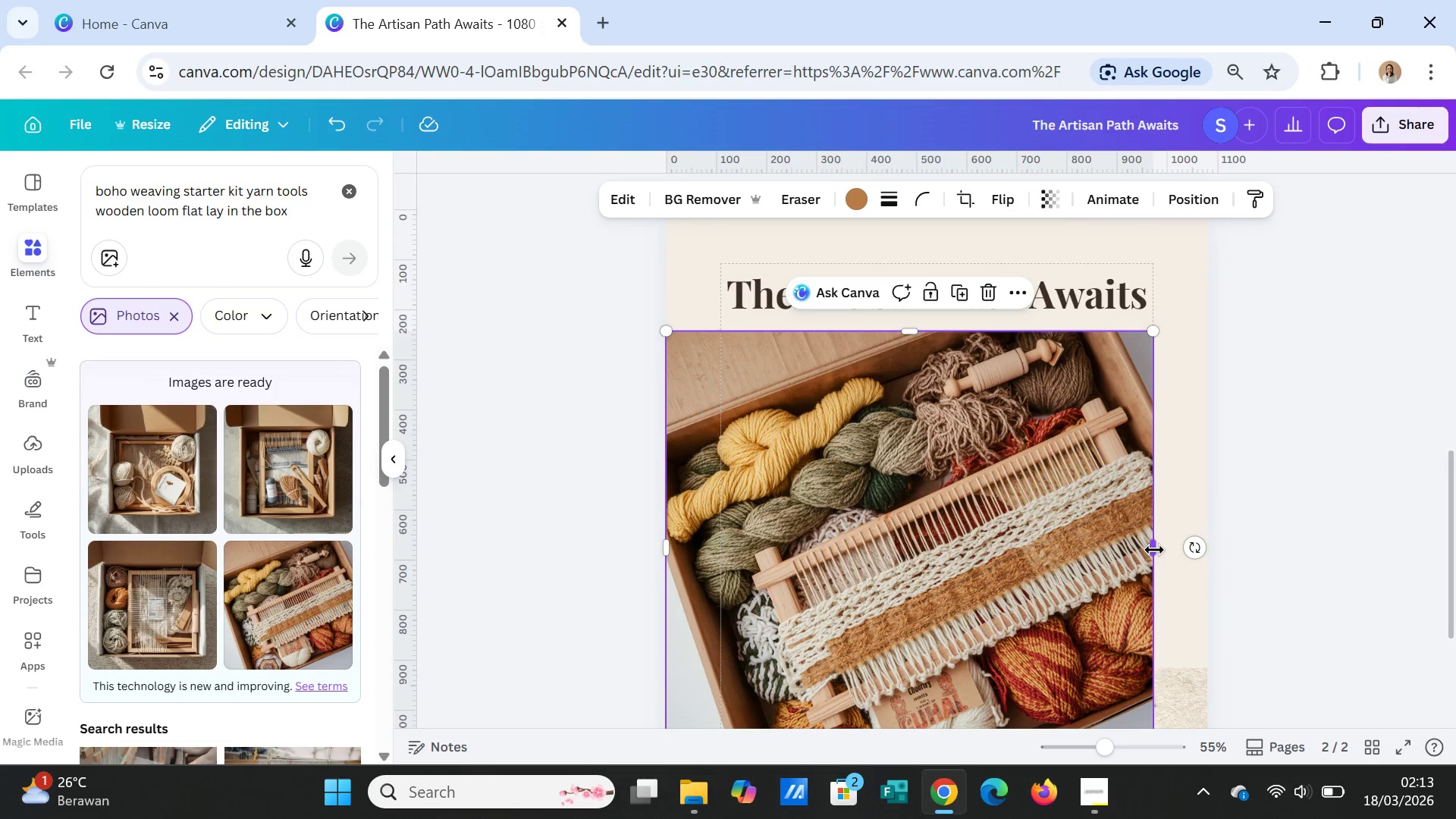 
left_click_drag(start_coordinate=[1154, 550], to_coordinate=[1205, 544])
 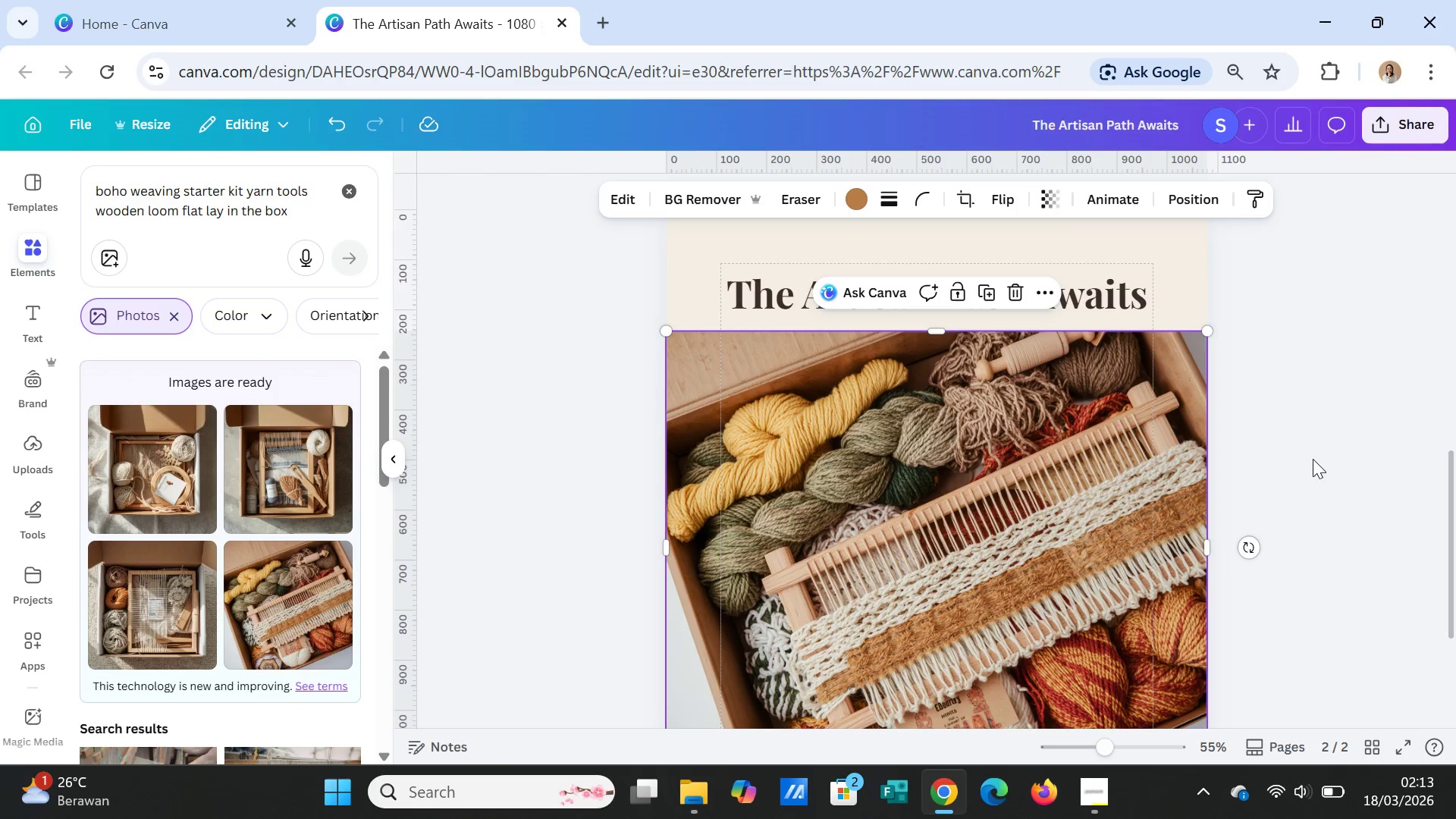 
scroll: coordinate [1313, 466], scroll_direction: down, amount: 1.0
 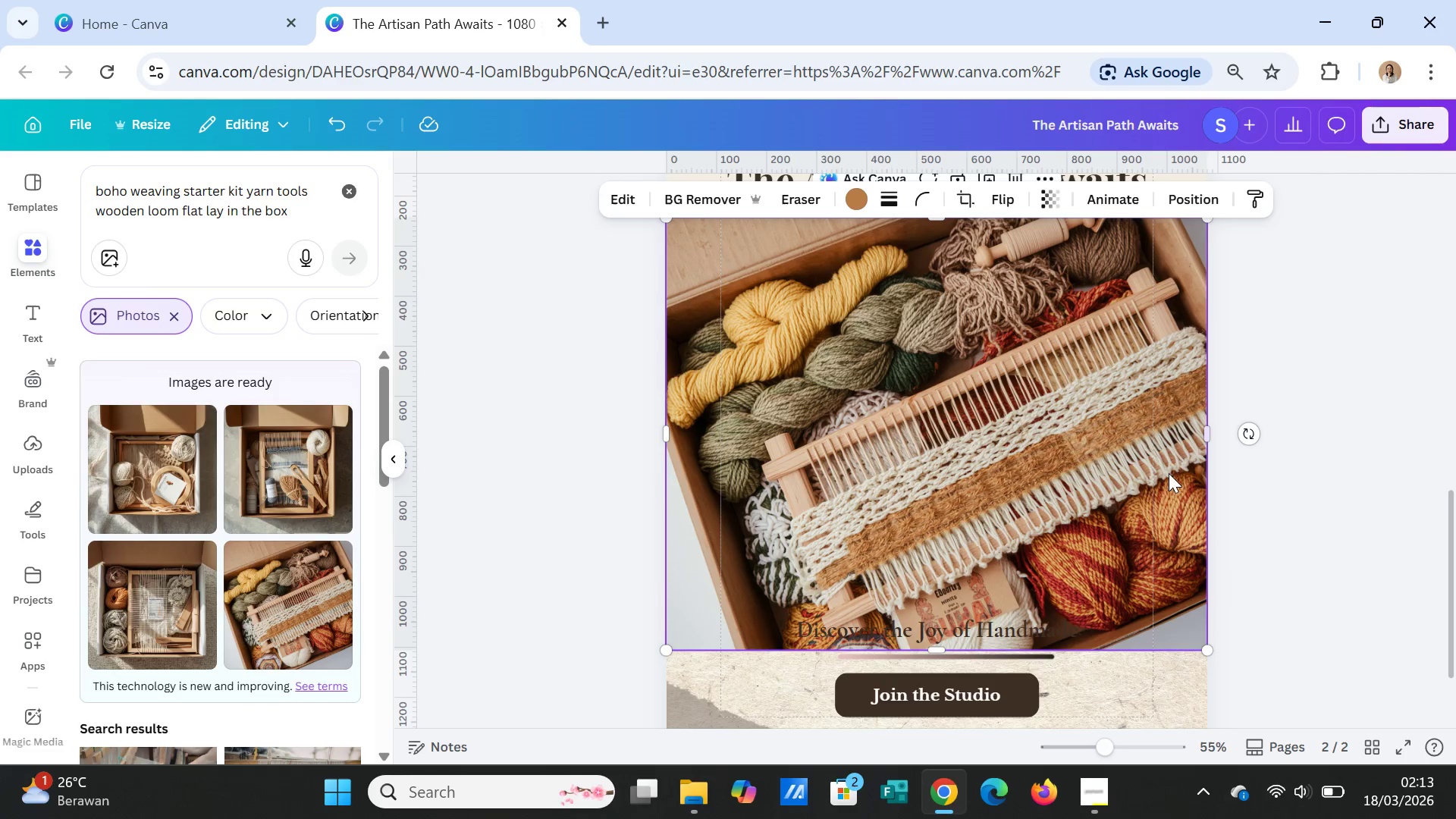 
left_click([1088, 473])
 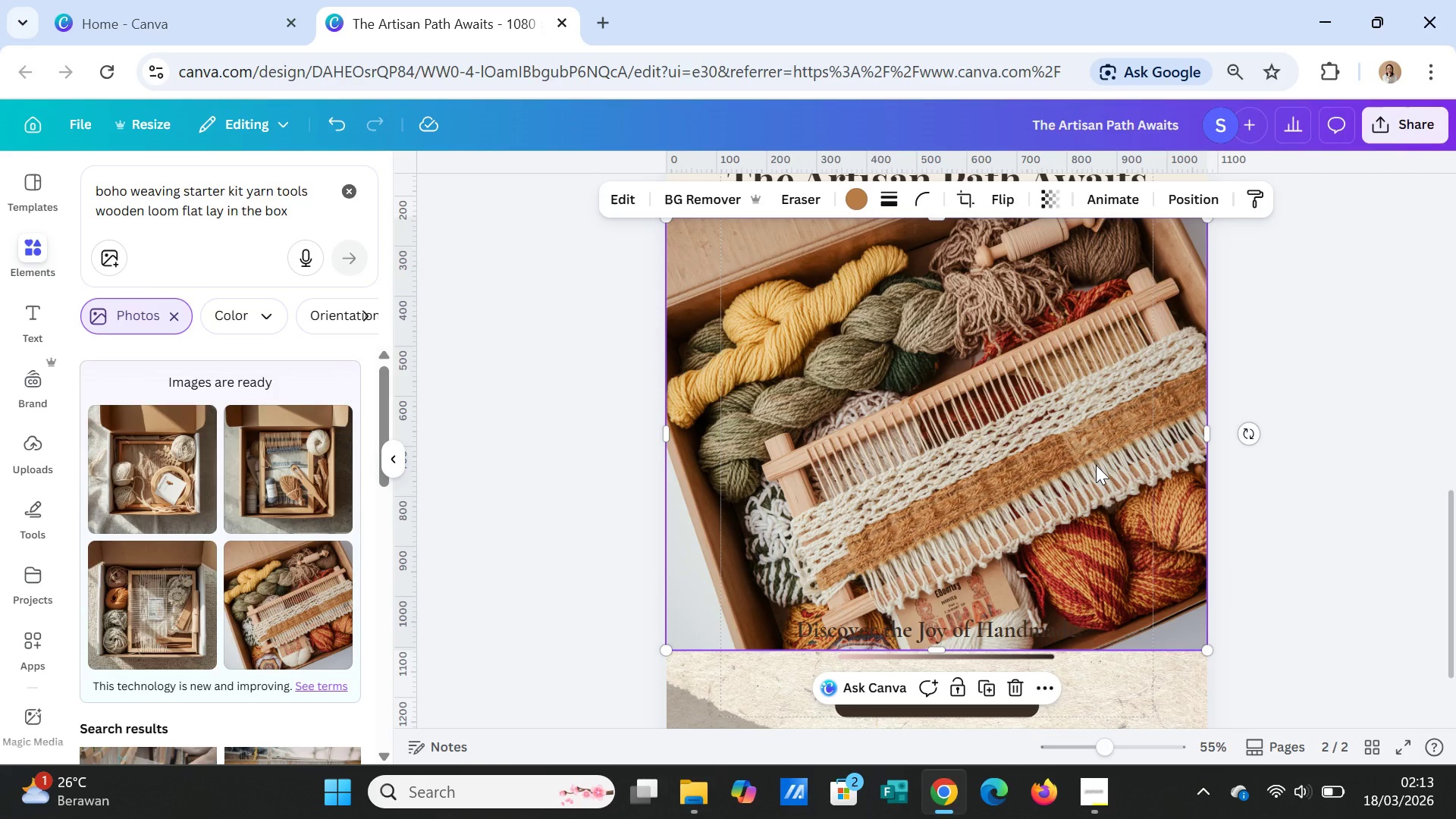 
key(Delete)
 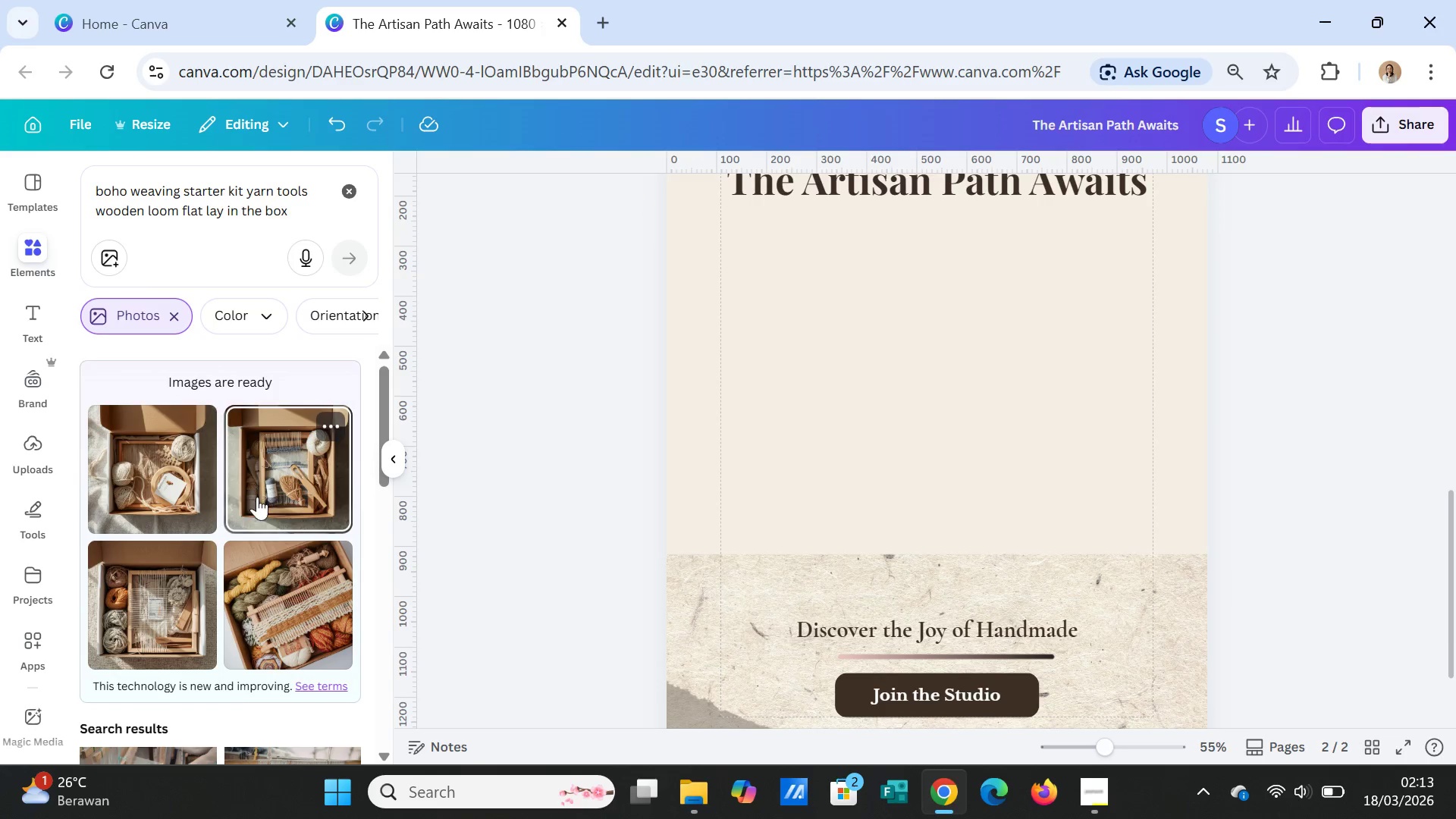 
left_click([288, 500])
 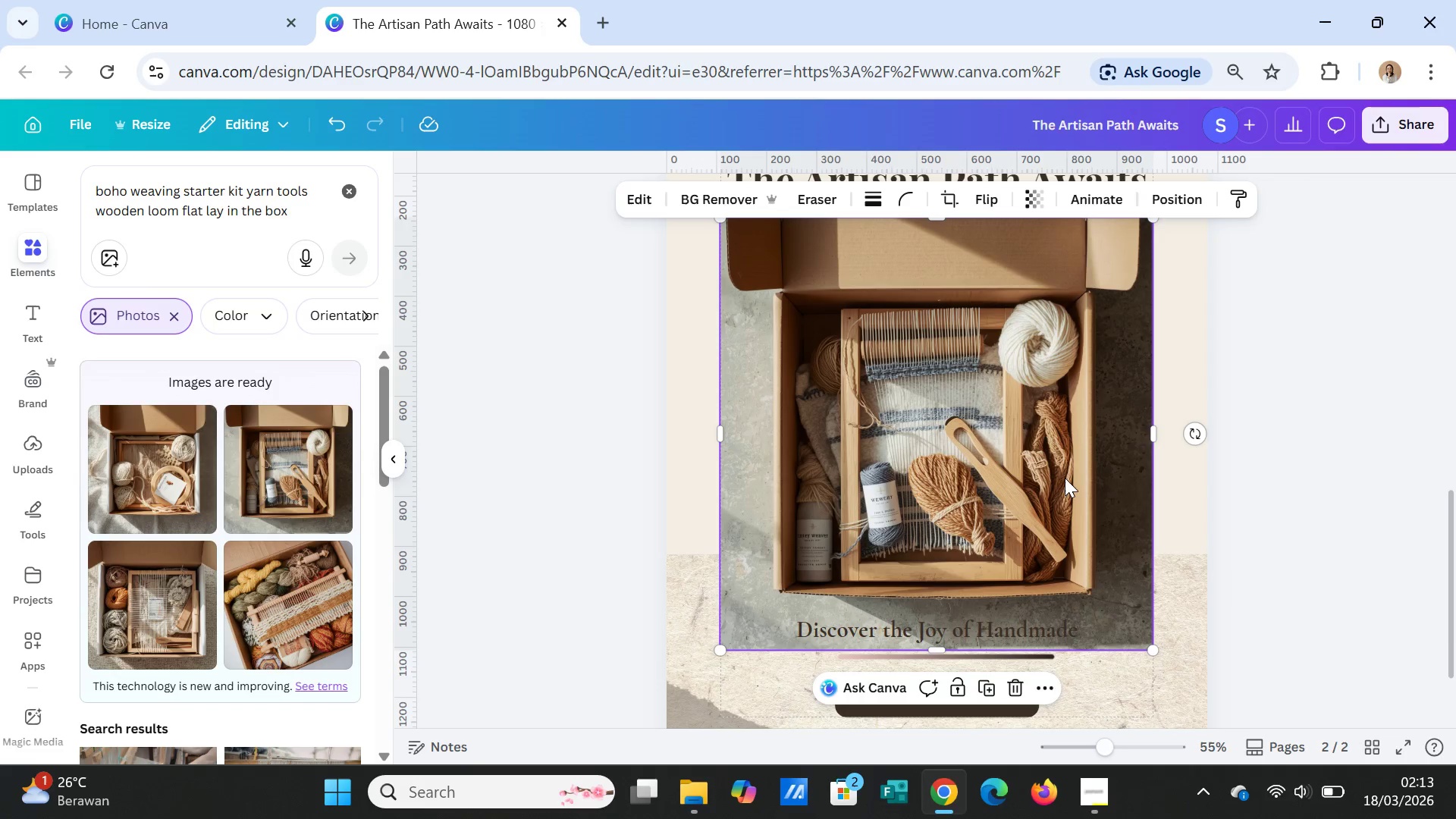 
scroll: coordinate [1064, 488], scroll_direction: up, amount: 1.0
 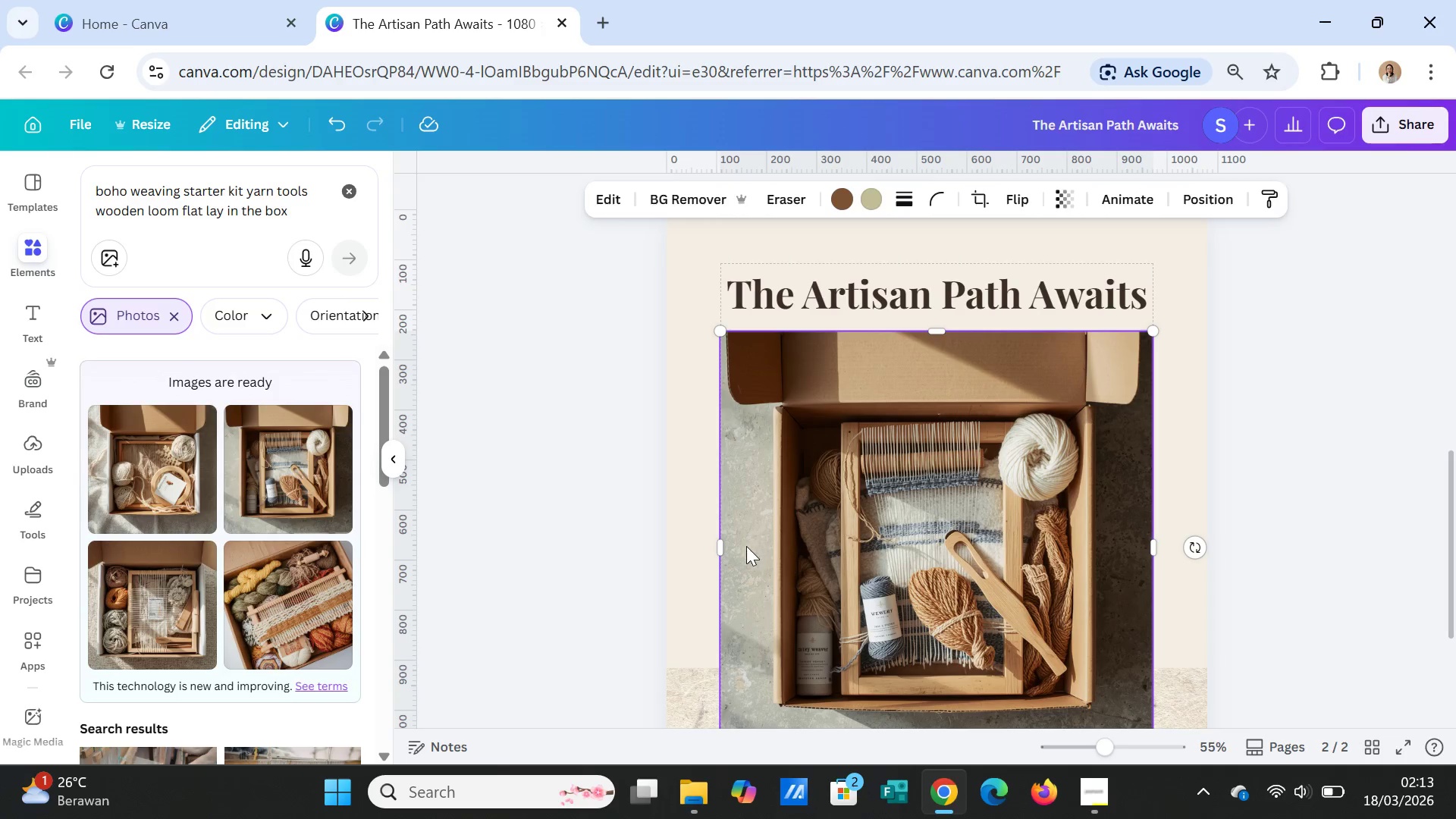 
left_click_drag(start_coordinate=[722, 550], to_coordinate=[670, 546])
 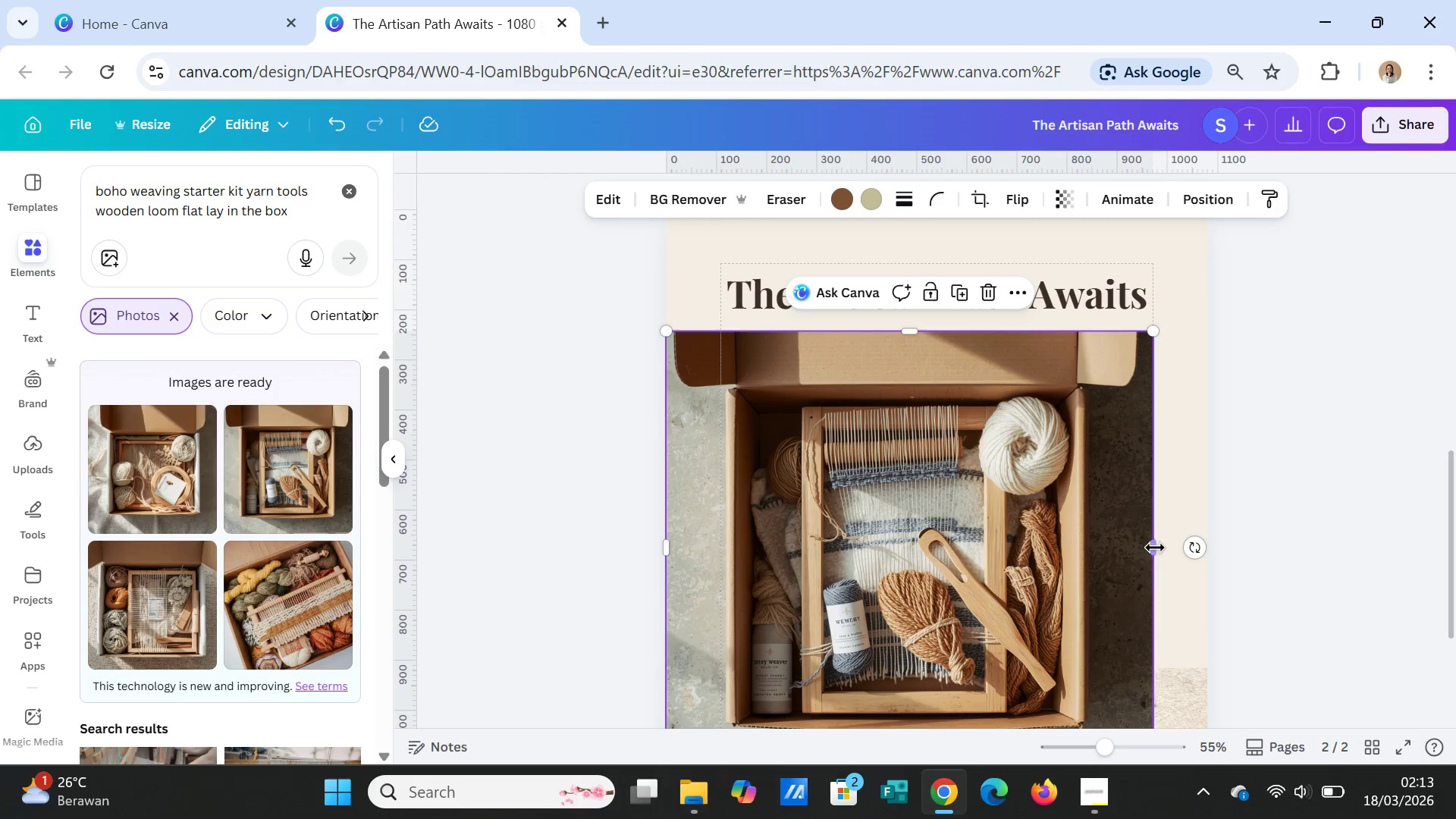 
left_click_drag(start_coordinate=[1154, 548], to_coordinate=[1207, 542])
 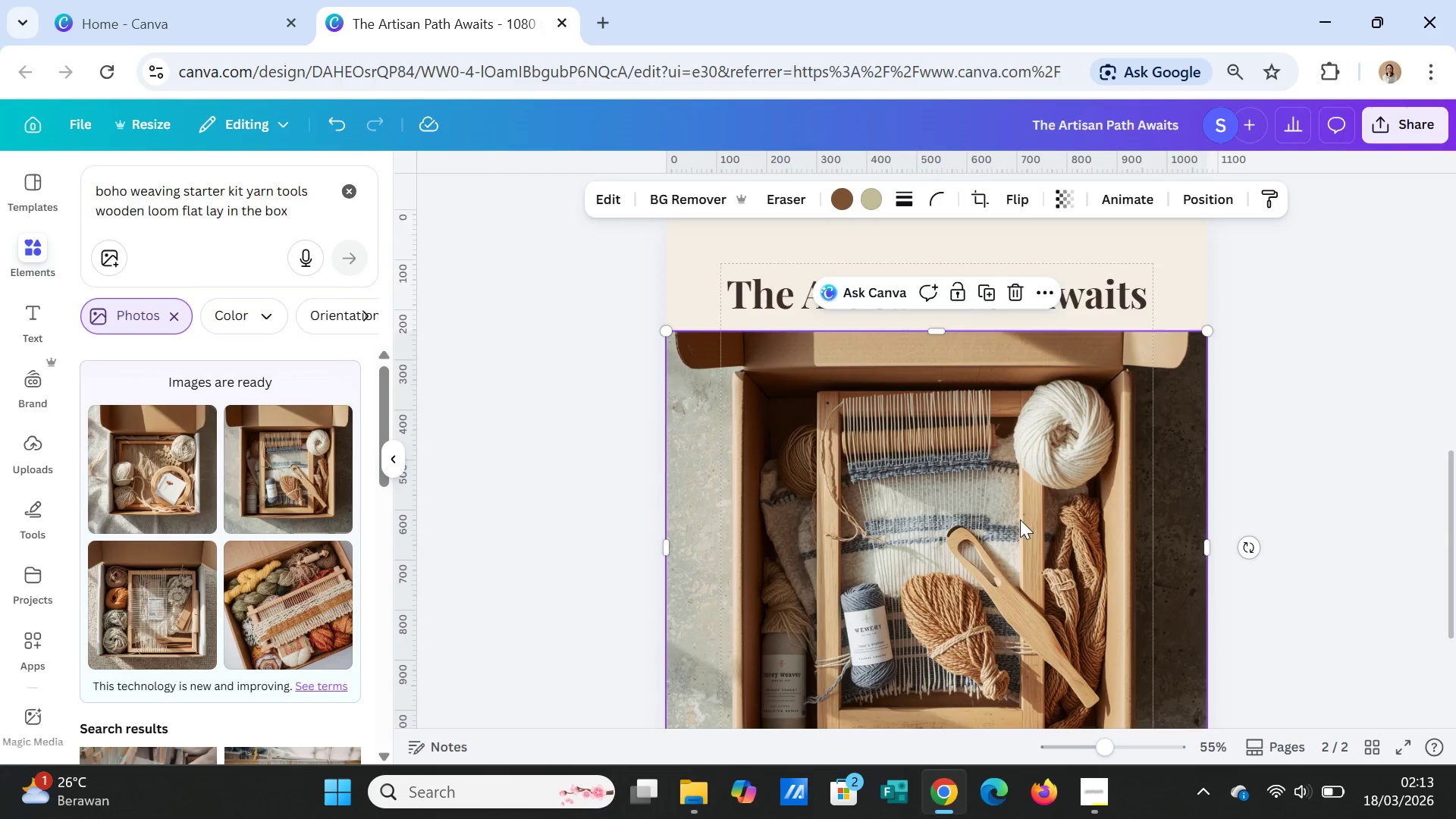 
scroll: coordinate [1021, 527], scroll_direction: down, amount: 4.0
 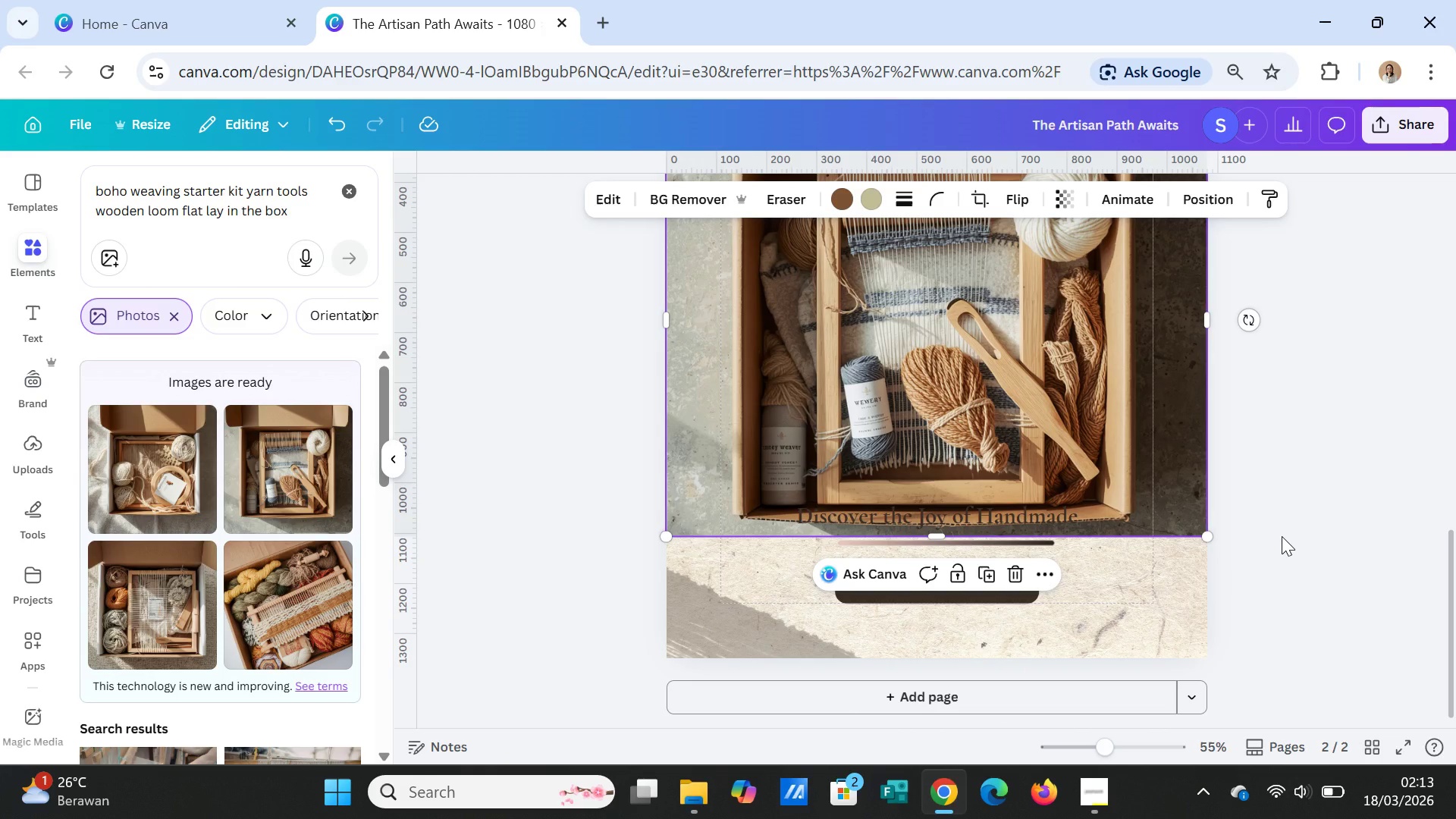 
left_click([1282, 536])
 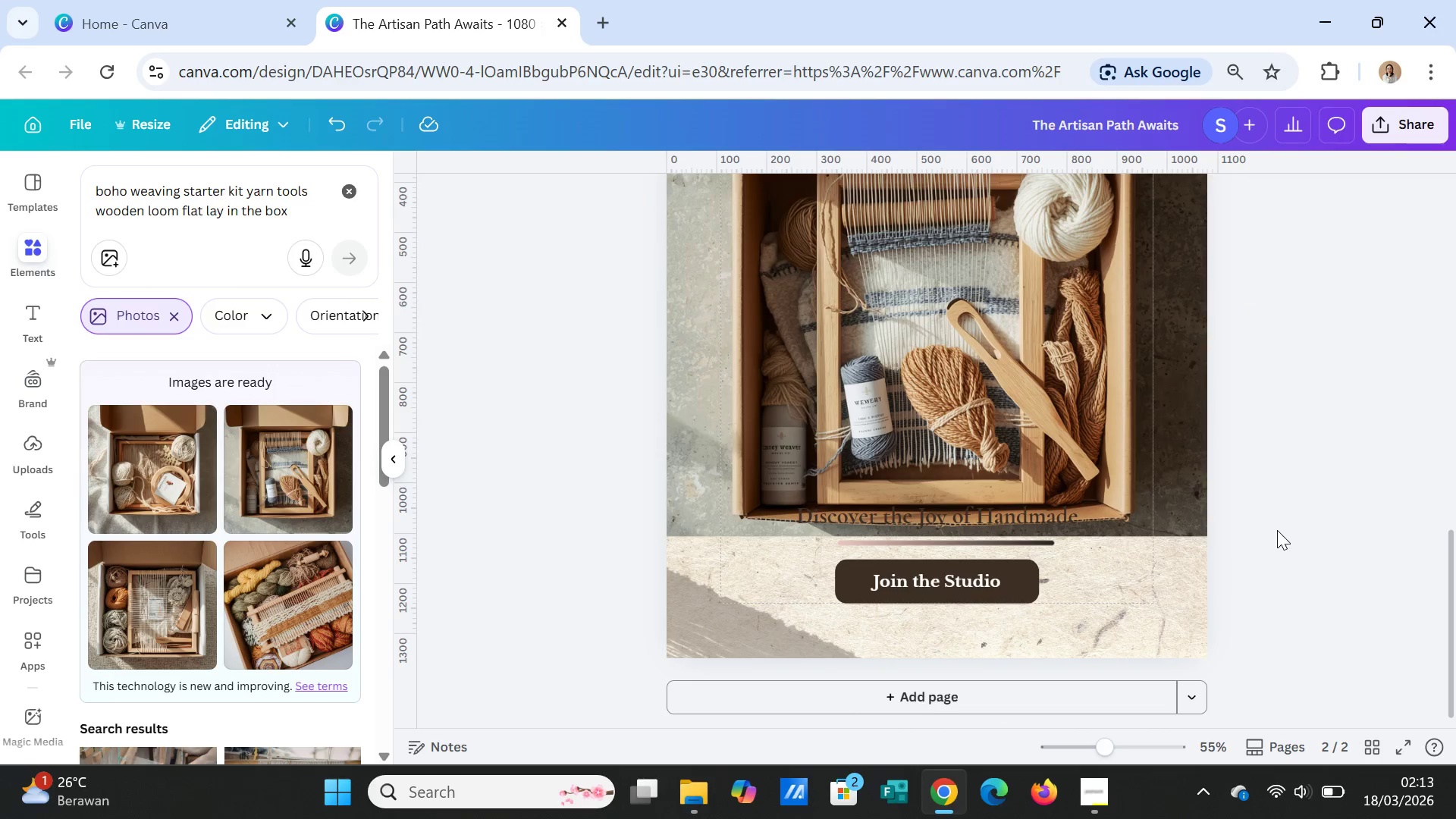 
left_click([1112, 453])
 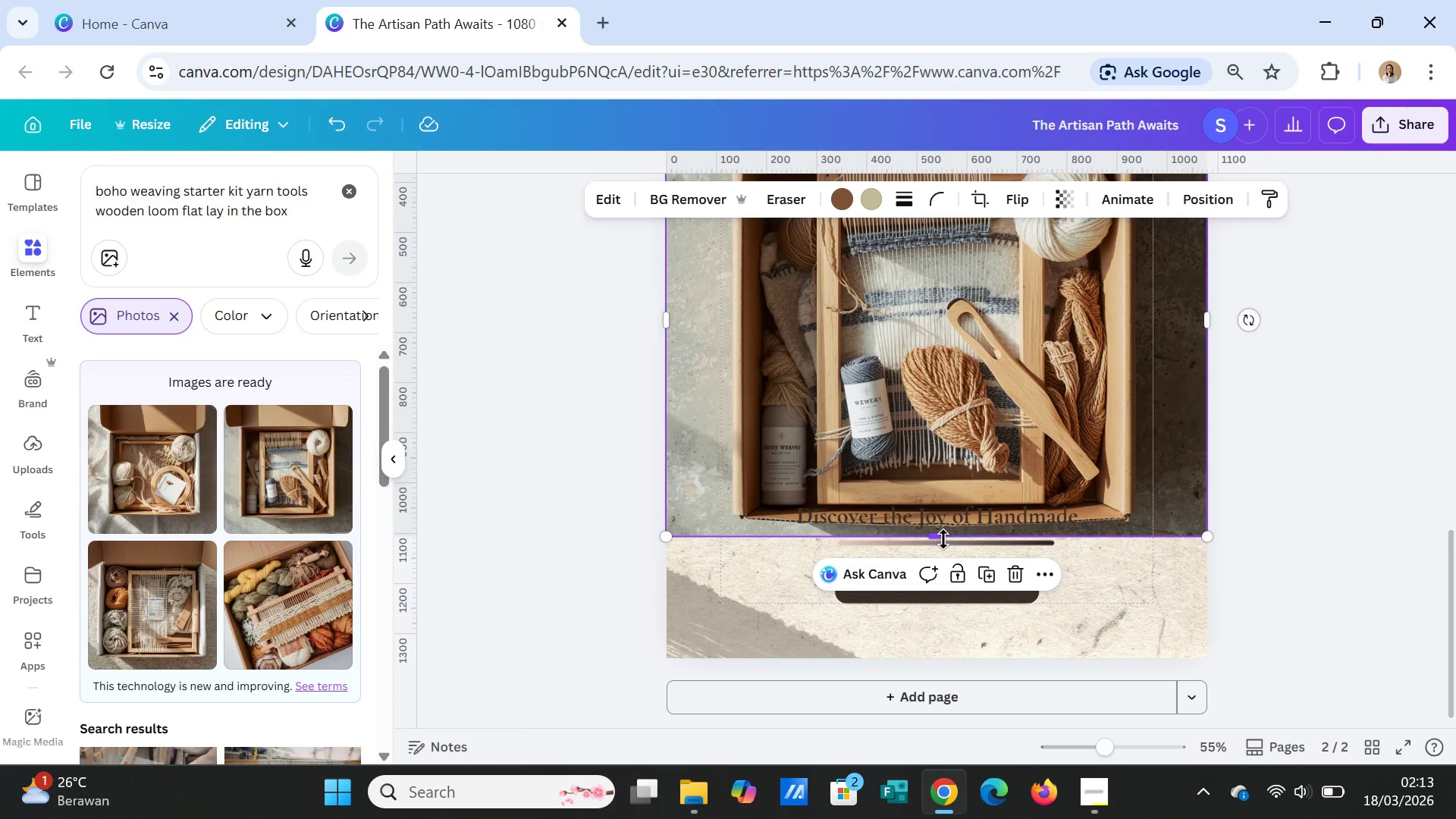 
left_click_drag(start_coordinate=[943, 539], to_coordinate=[940, 541])
 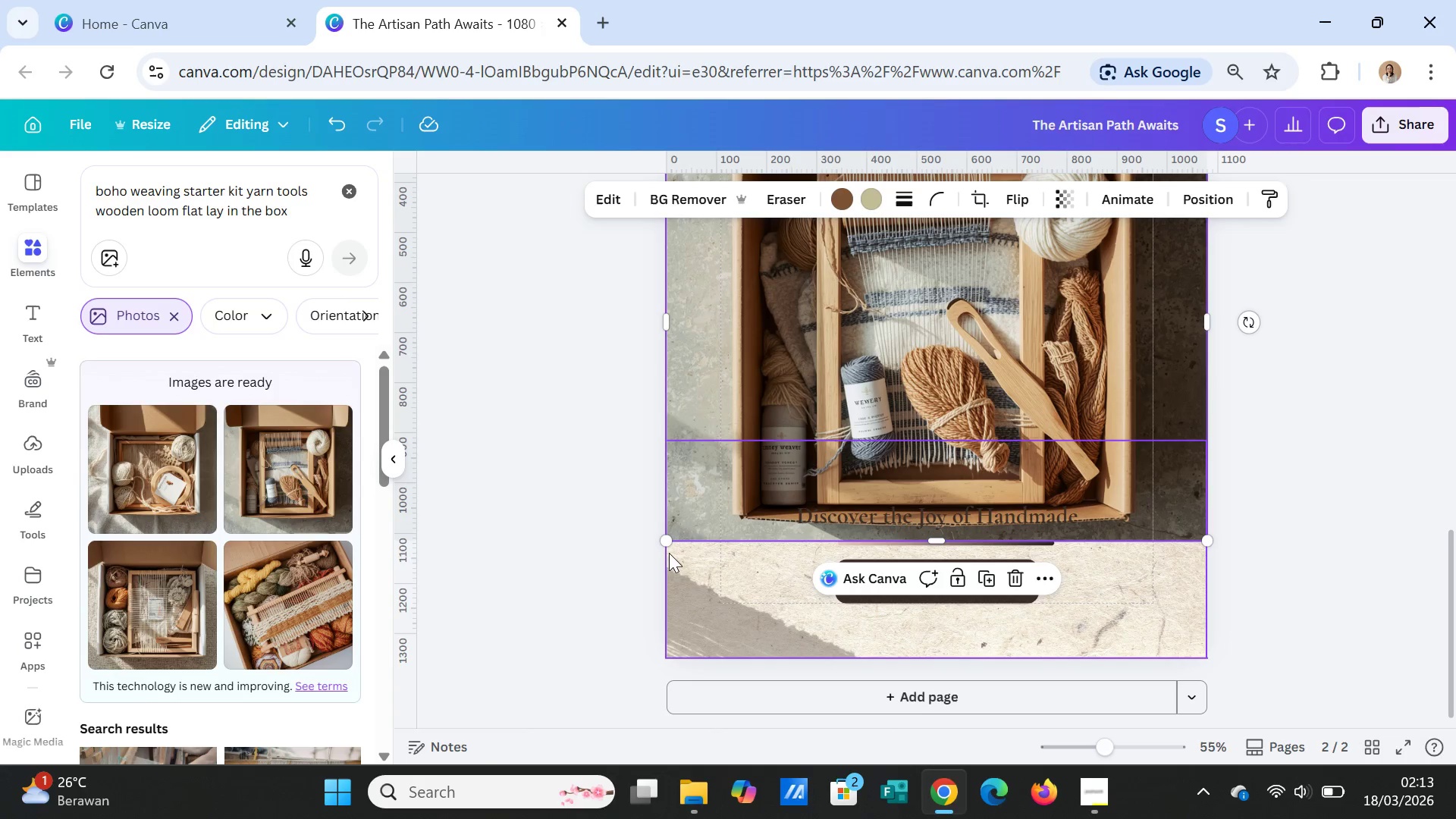 
left_click_drag(start_coordinate=[664, 543], to_coordinate=[725, 489])
 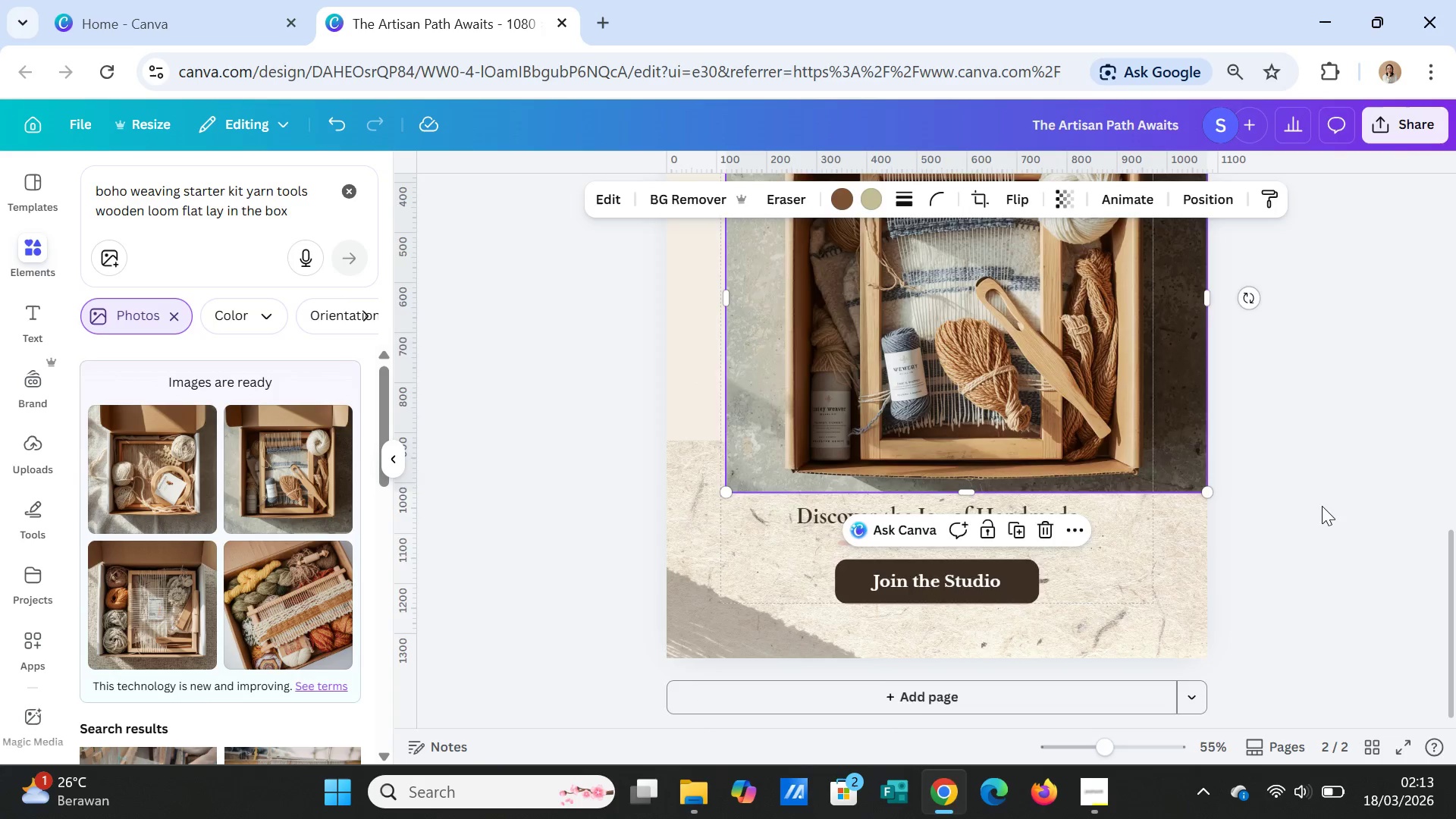 
scroll: coordinate [1334, 510], scroll_direction: up, amount: 5.0
 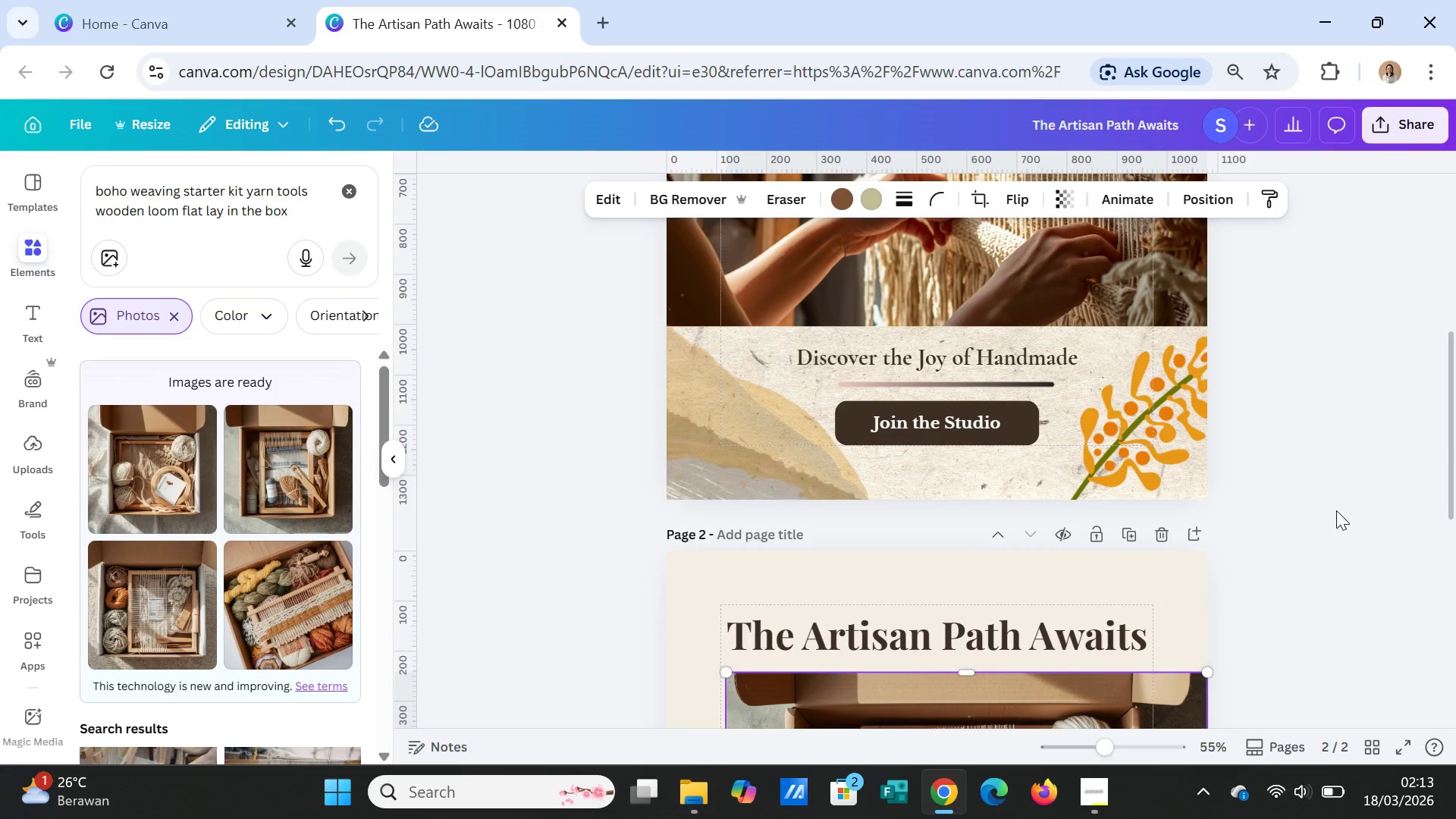 
scroll: coordinate [1336, 510], scroll_direction: down, amount: 5.0
 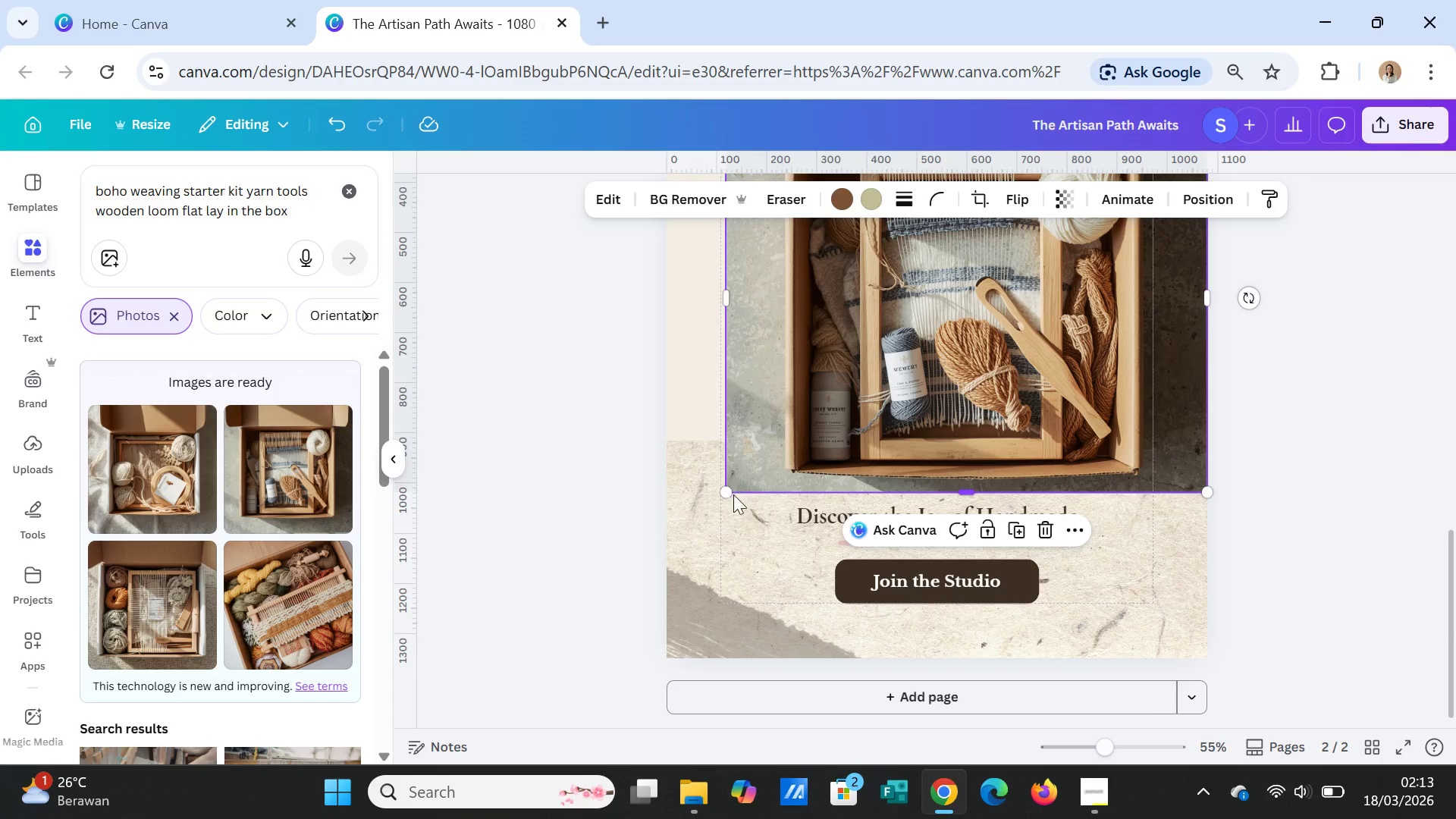 
left_click_drag(start_coordinate=[732, 493], to_coordinate=[738, 483])
 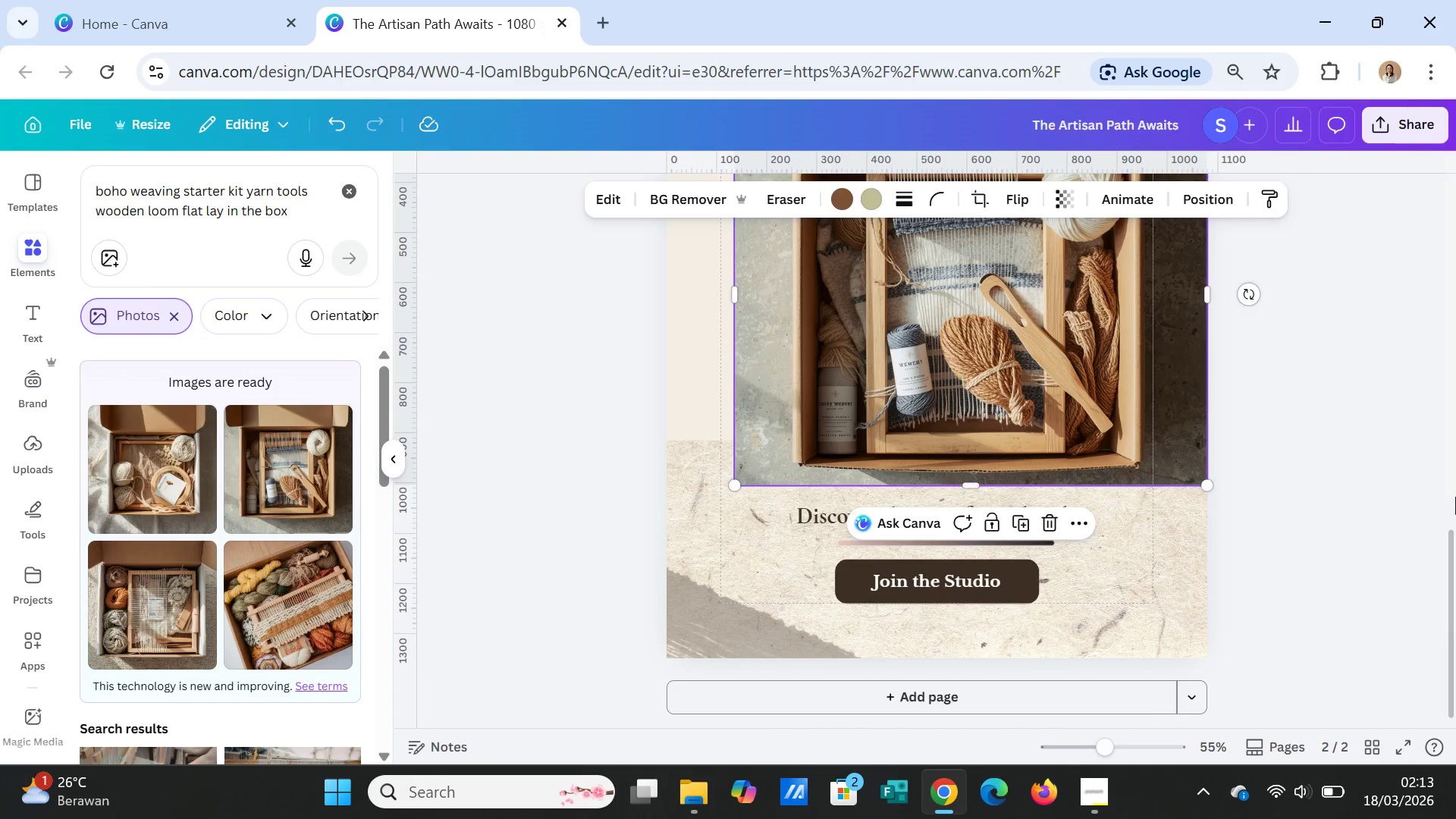 
scroll: coordinate [1448, 499], scroll_direction: up, amount: 6.0
 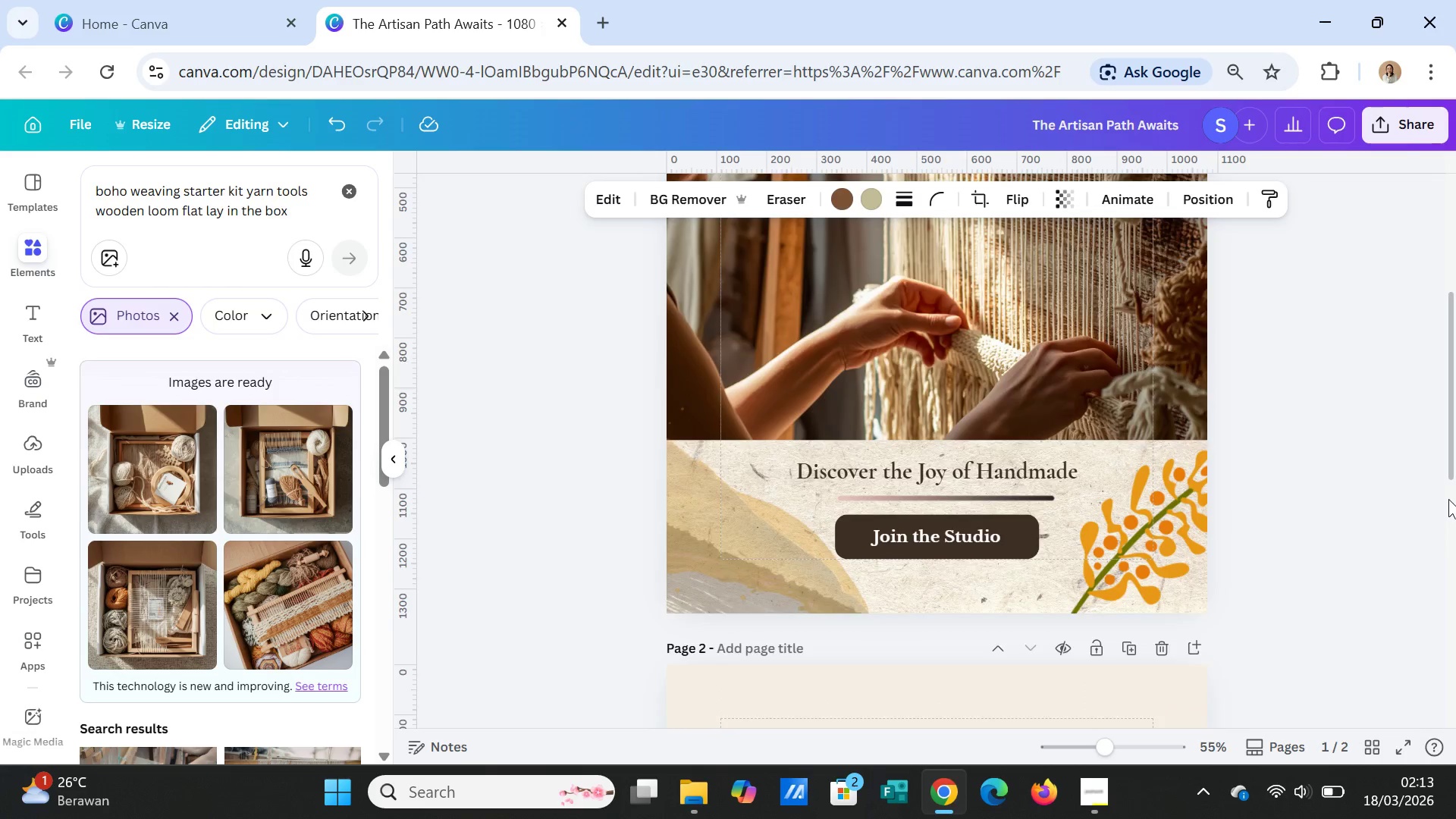 
scroll: coordinate [1436, 499], scroll_direction: down, amount: 5.0
 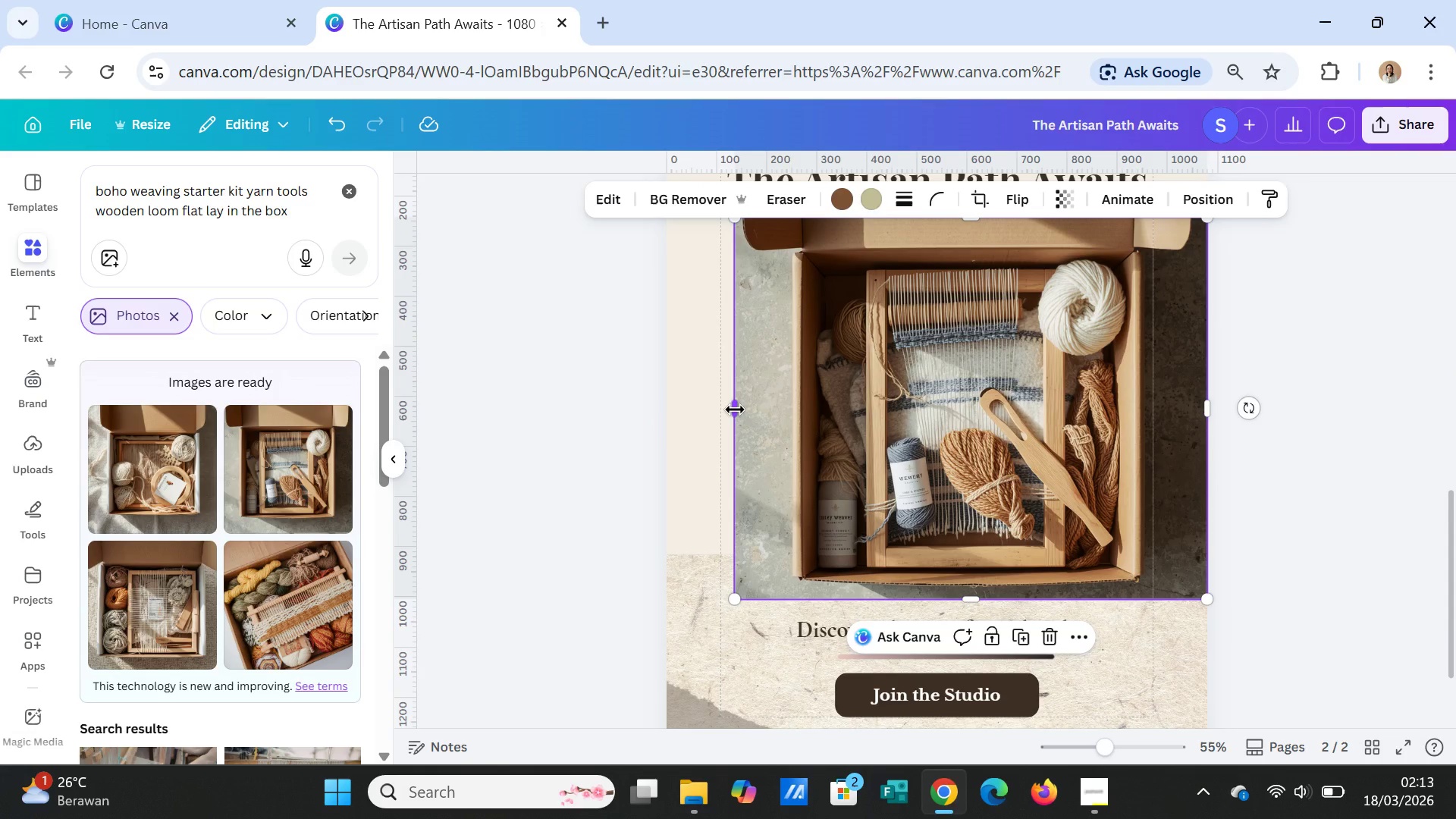 
left_click_drag(start_coordinate=[735, 410], to_coordinate=[665, 410])
 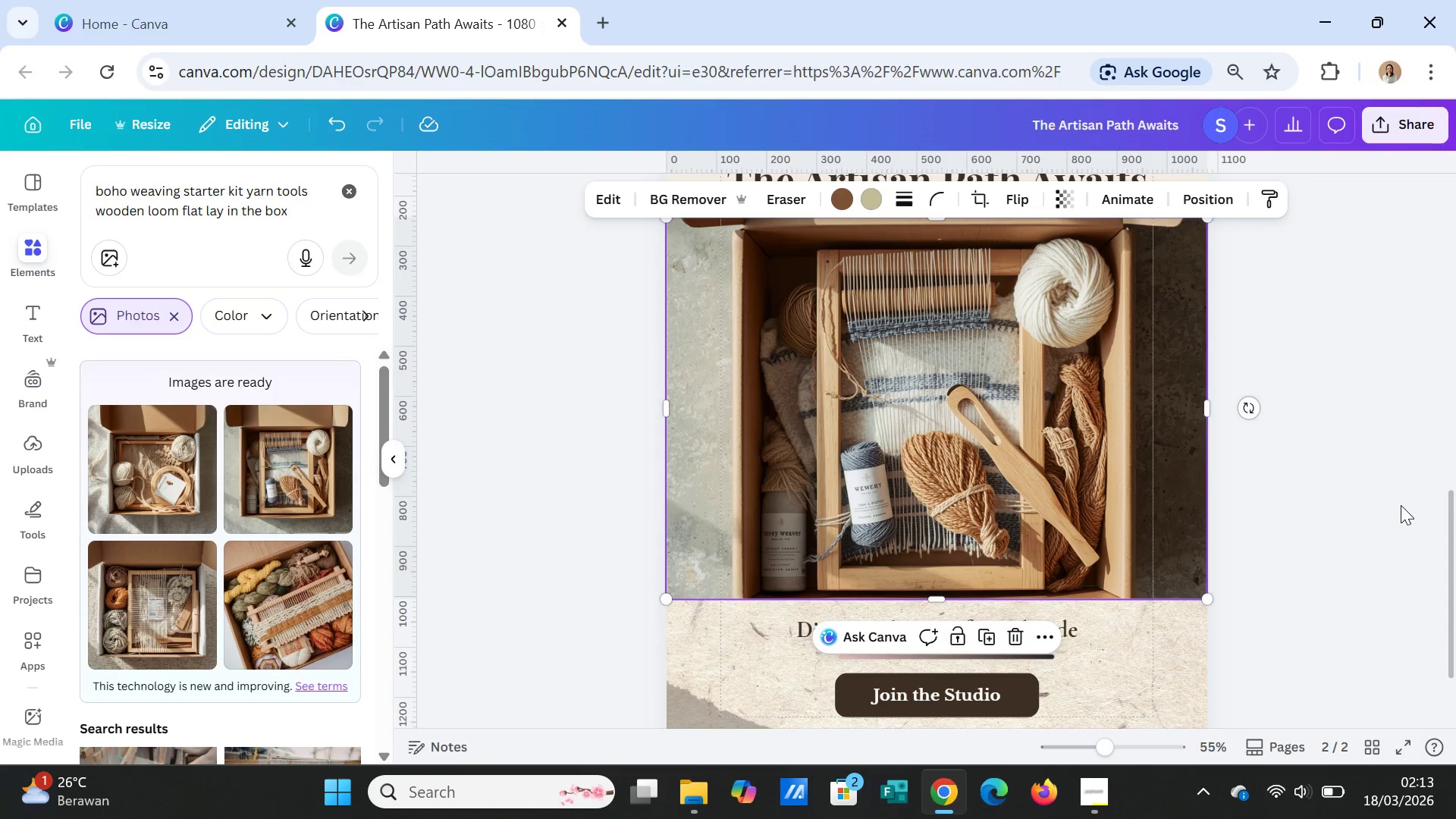 
left_click([1354, 509])
 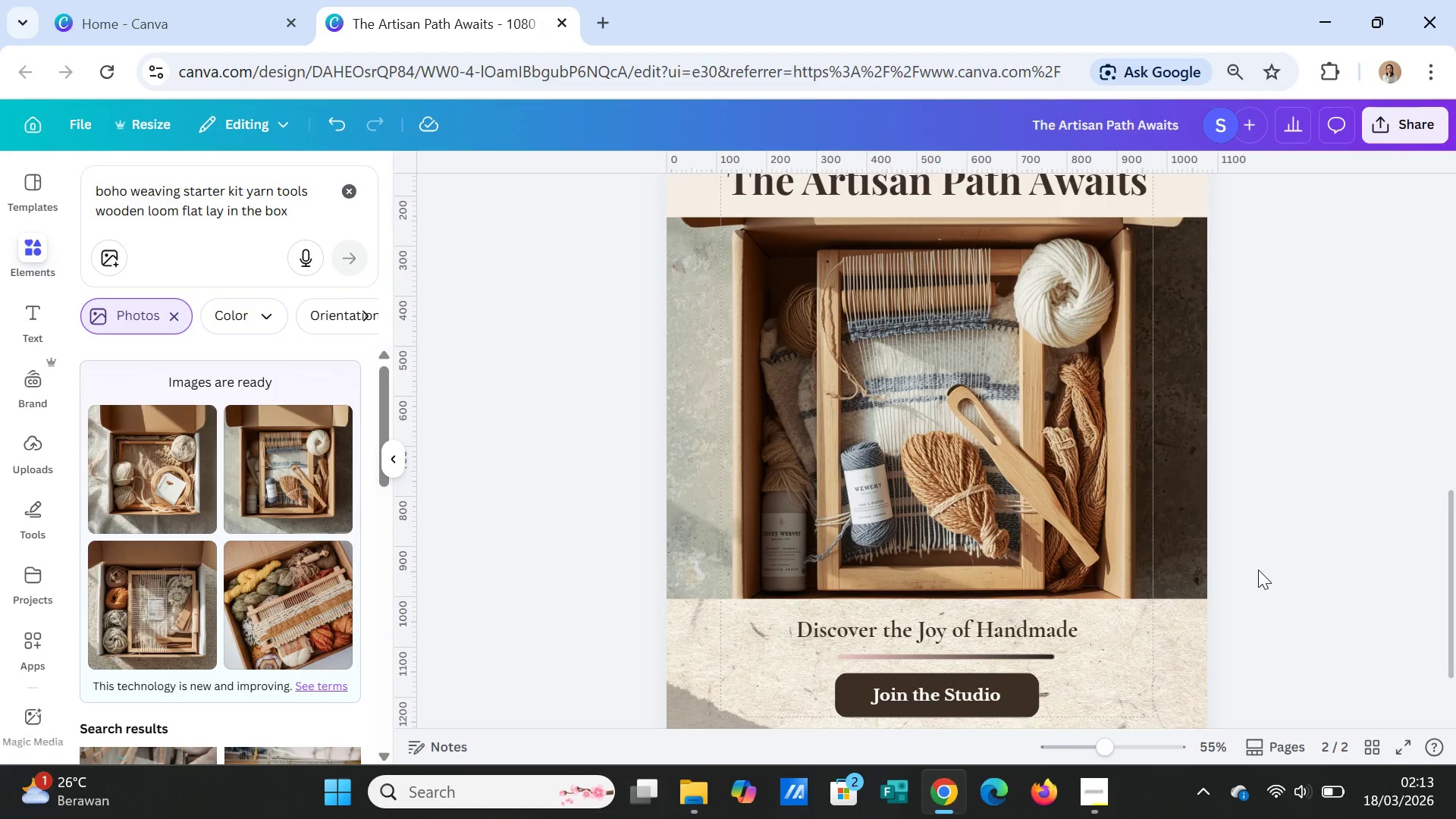 
scroll: coordinate [1268, 567], scroll_direction: up, amount: 1.0
 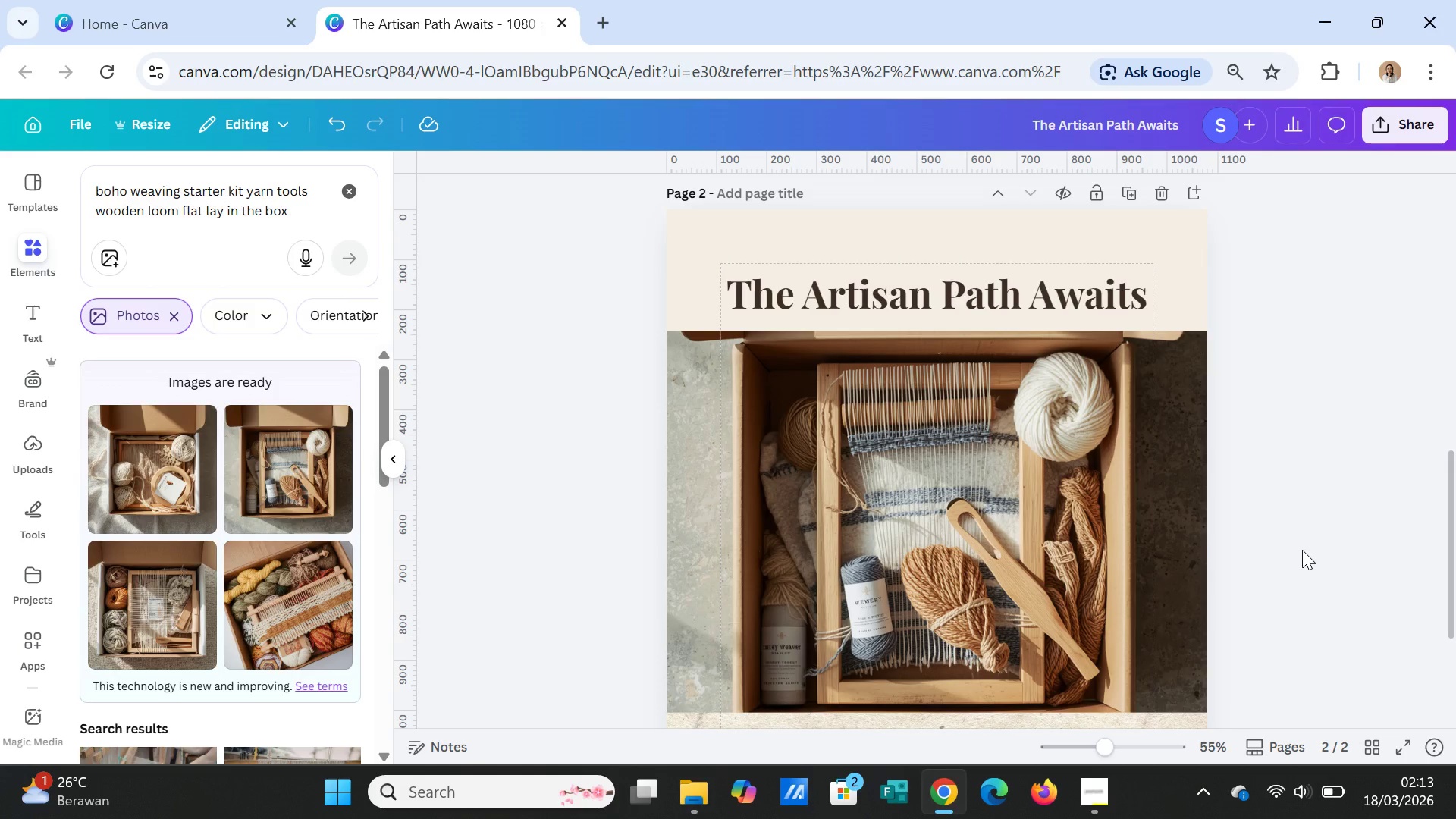 
scroll: coordinate [1302, 550], scroll_direction: down, amount: 2.0
 